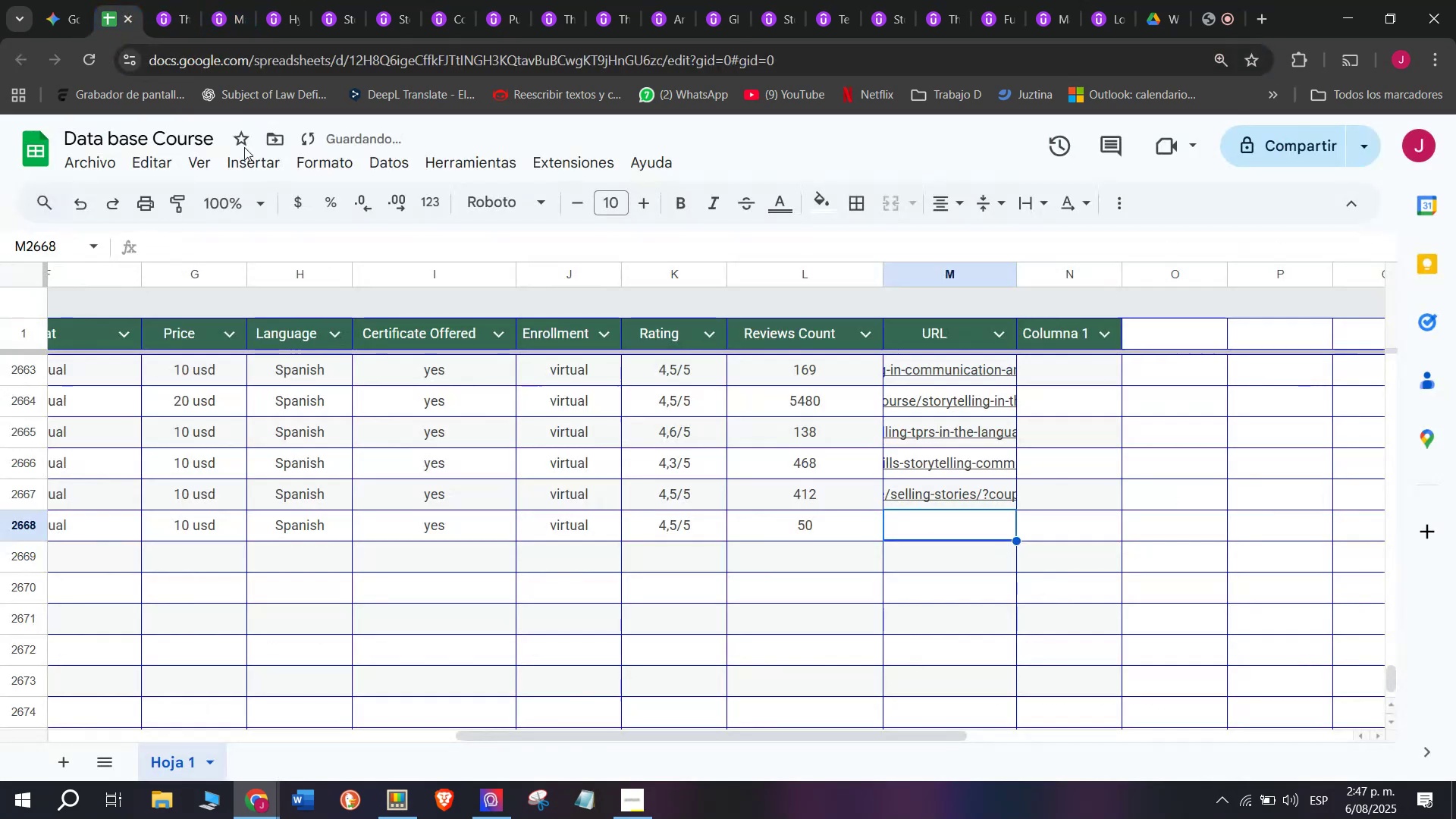 
key(Control+ControlLeft)
 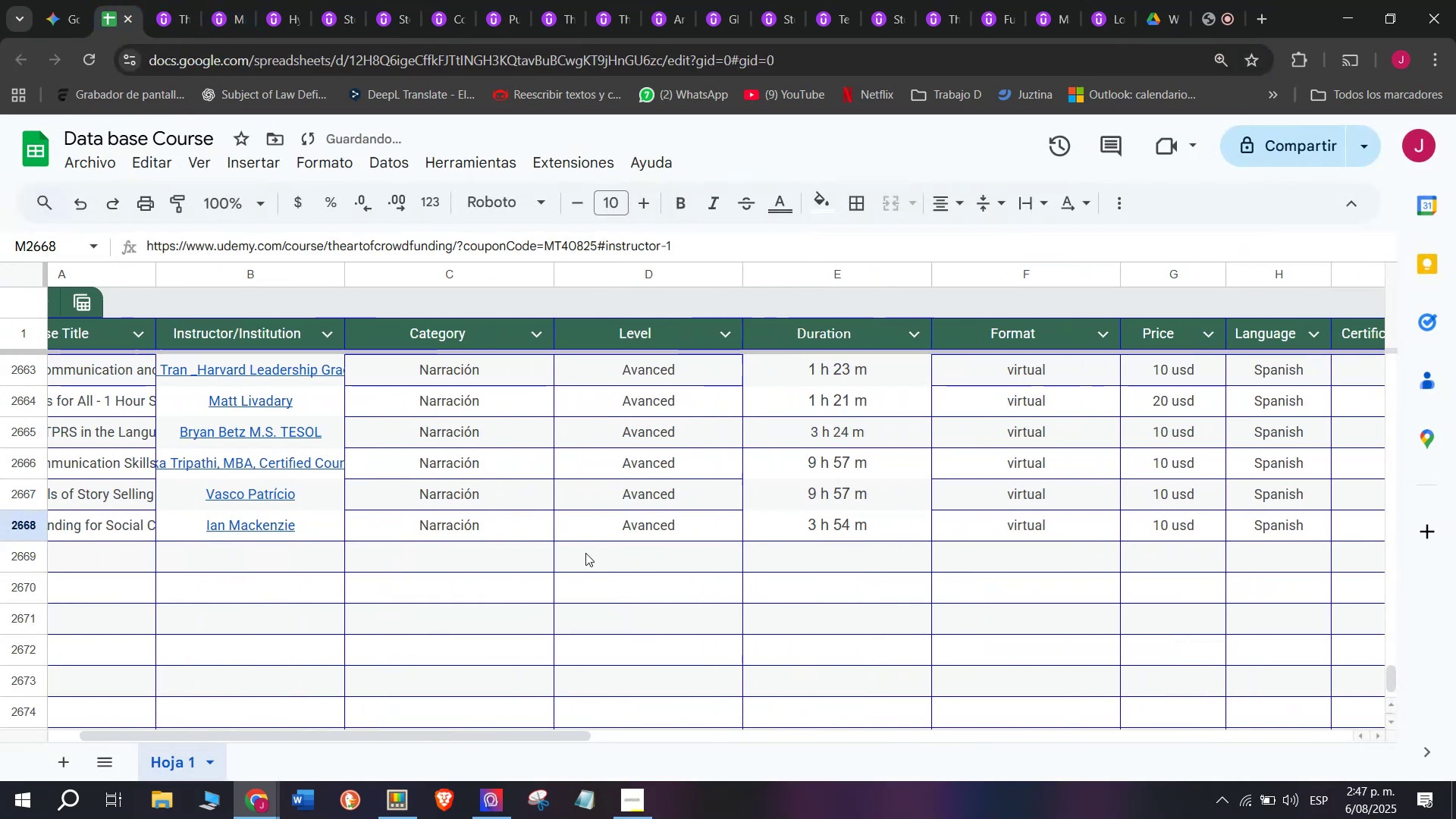 
key(Z)
 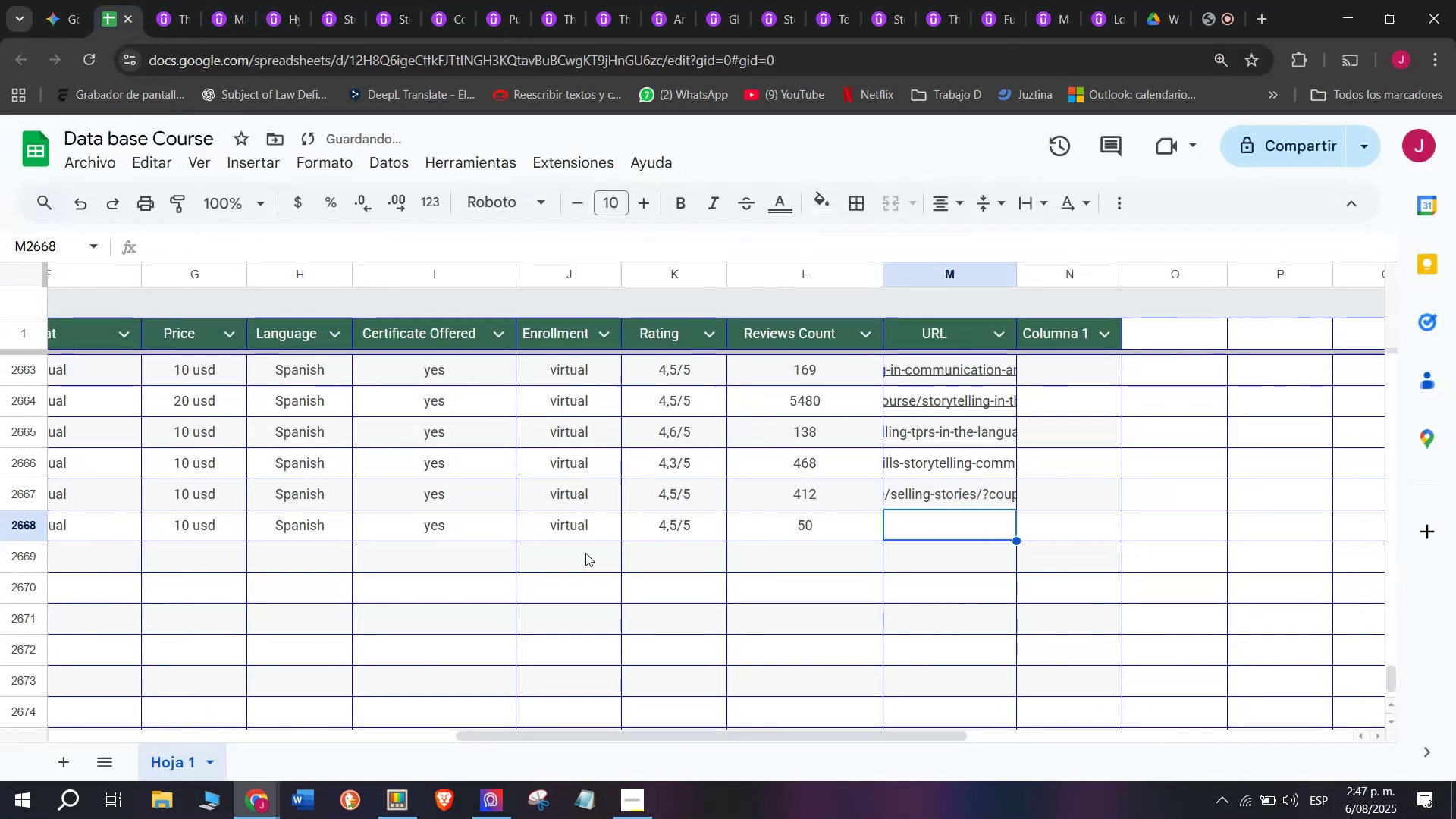 
key(Control+V)
 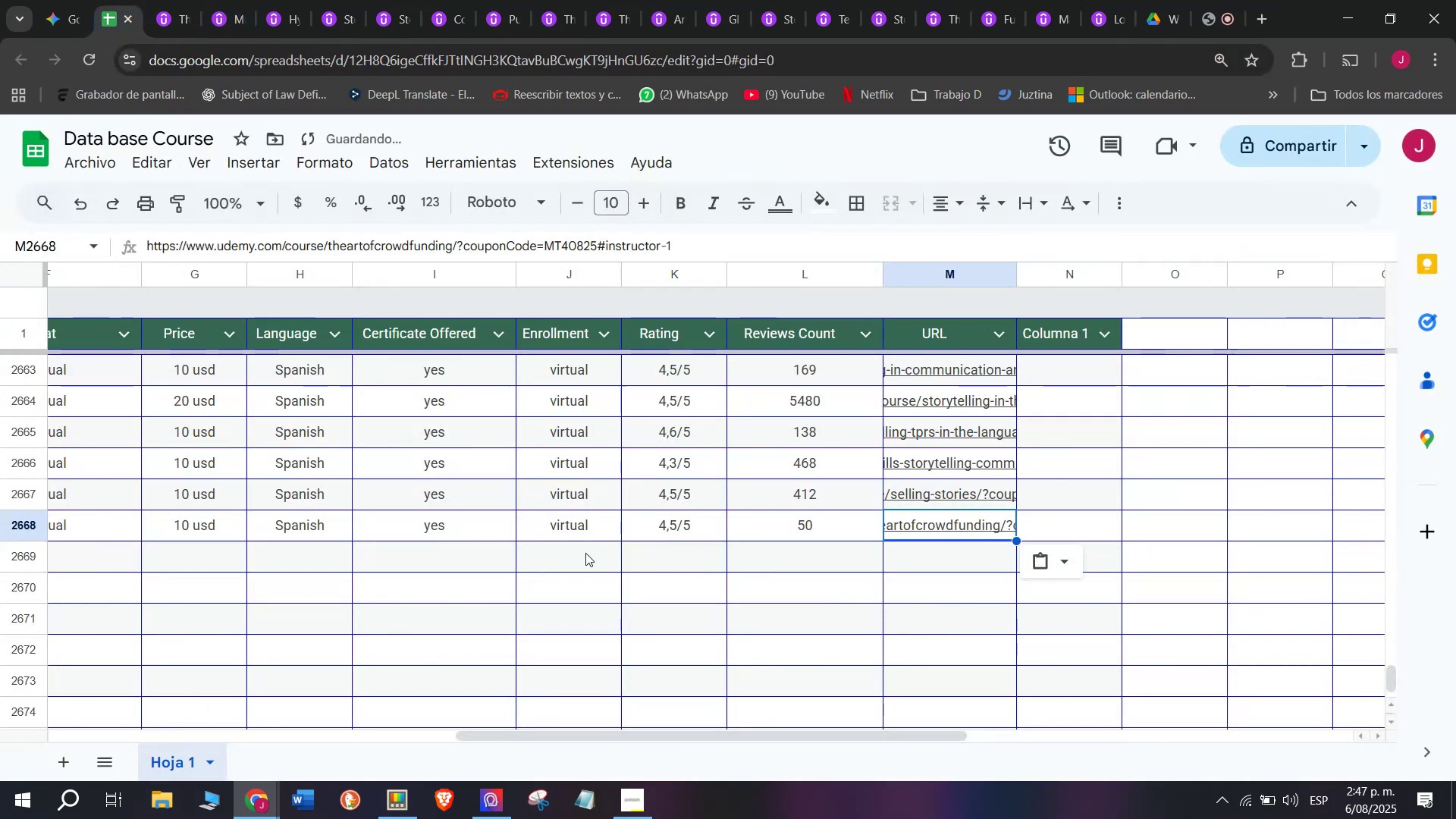 
scroll: coordinate [315, 604], scroll_direction: up, amount: 4.0
 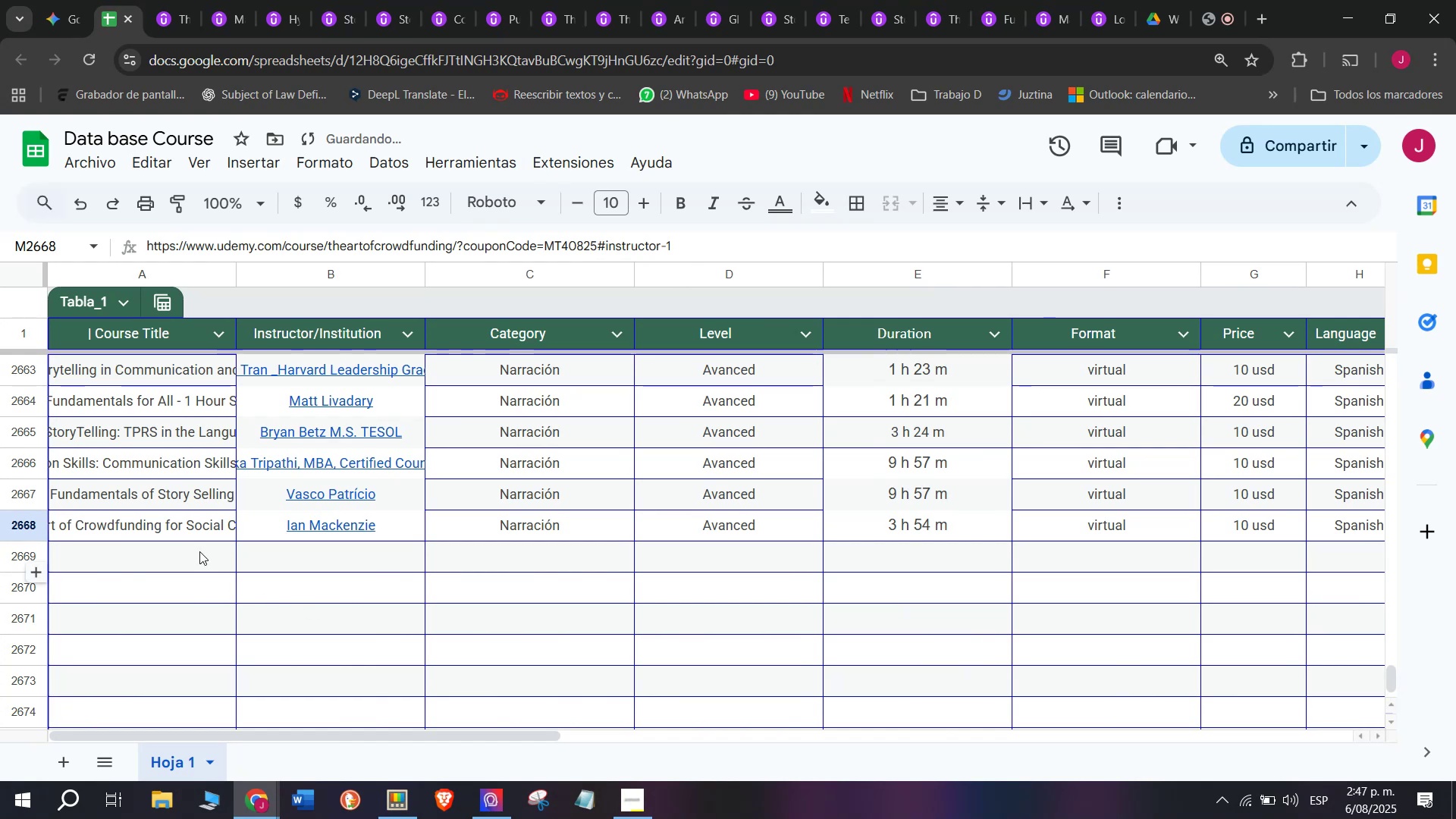 
left_click([199, 557])
 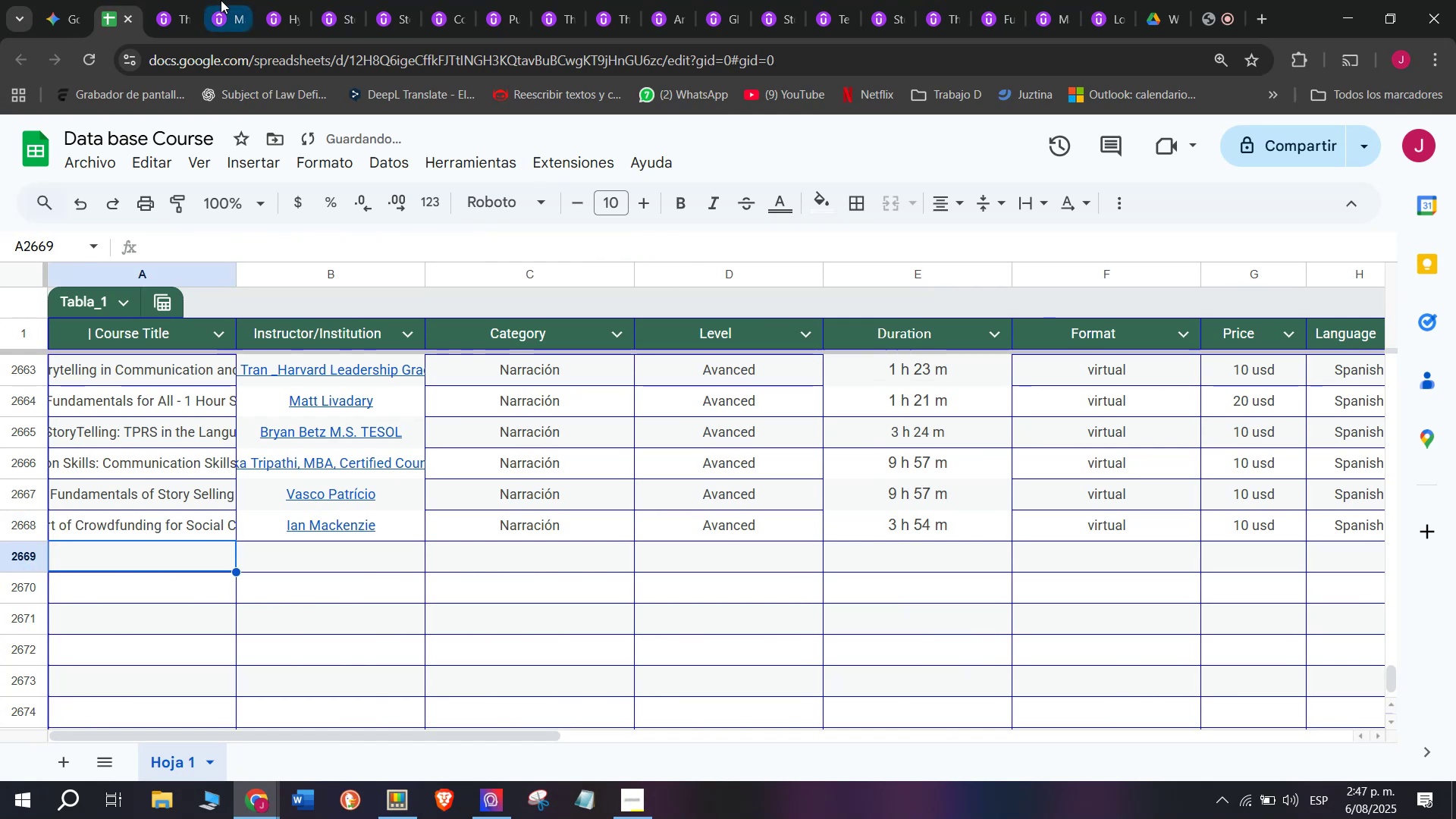 
left_click([156, 0])
 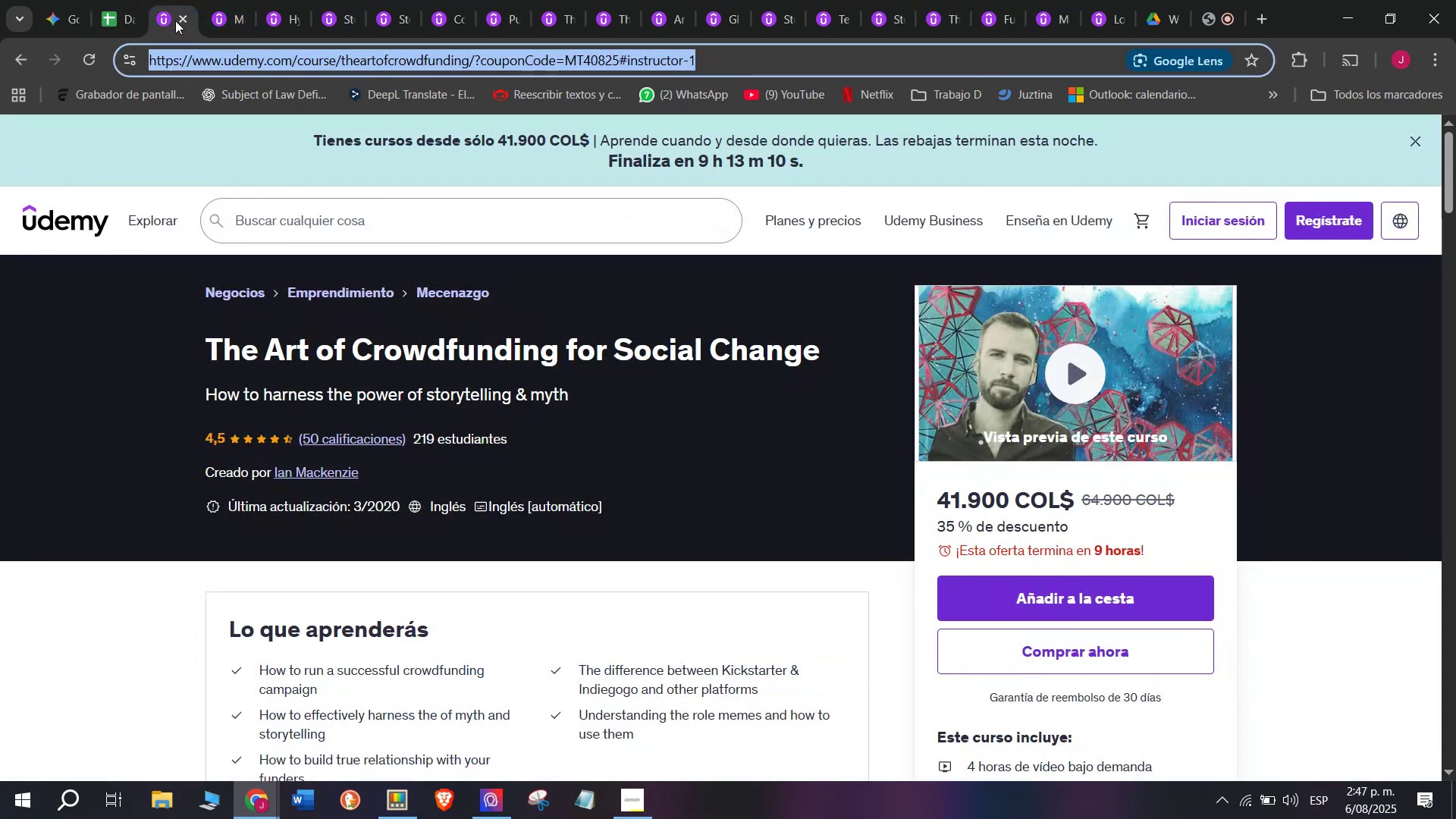 
left_click([177, 20])
 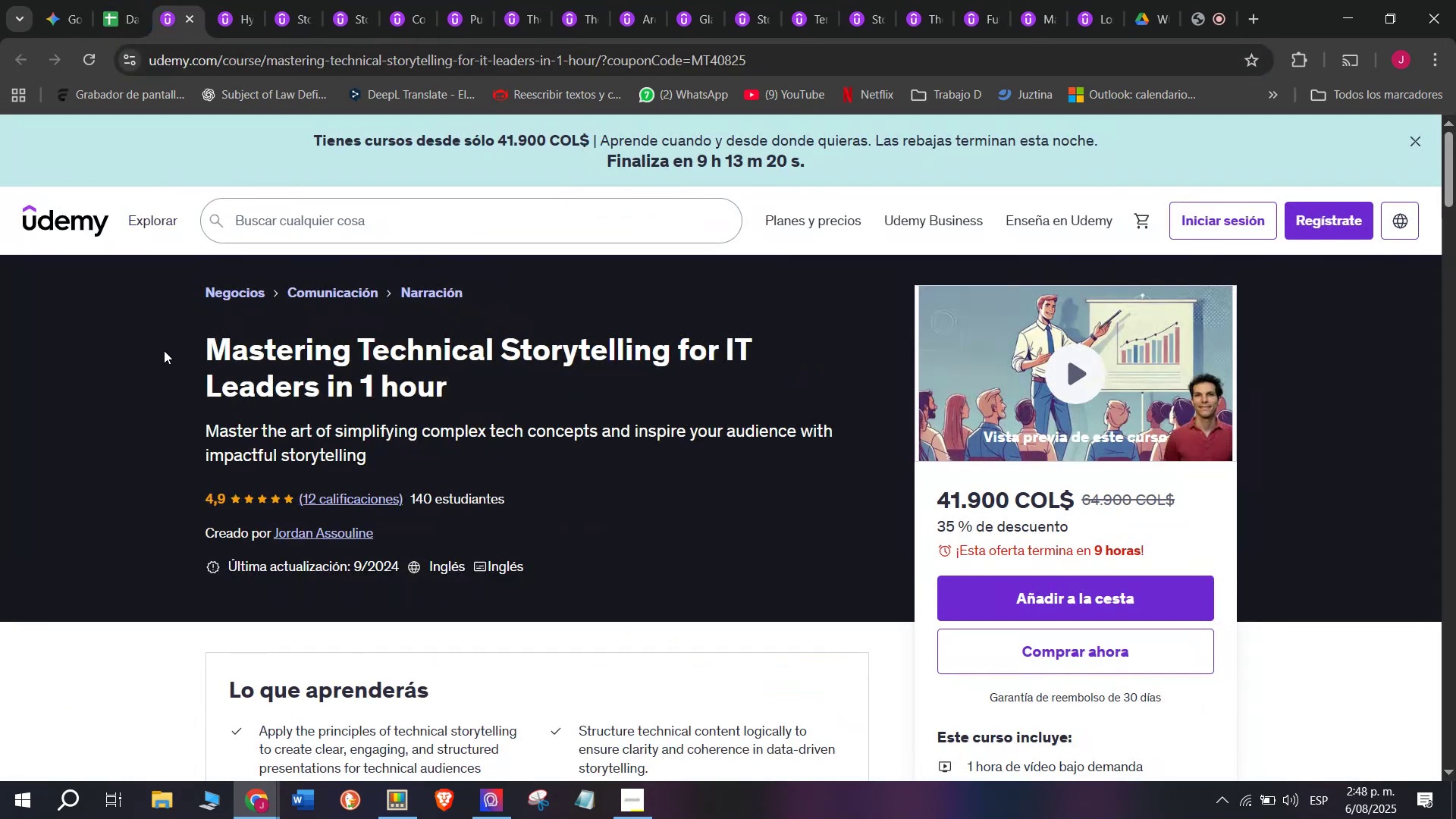 
left_click_drag(start_coordinate=[202, 328], to_coordinate=[510, 384])
 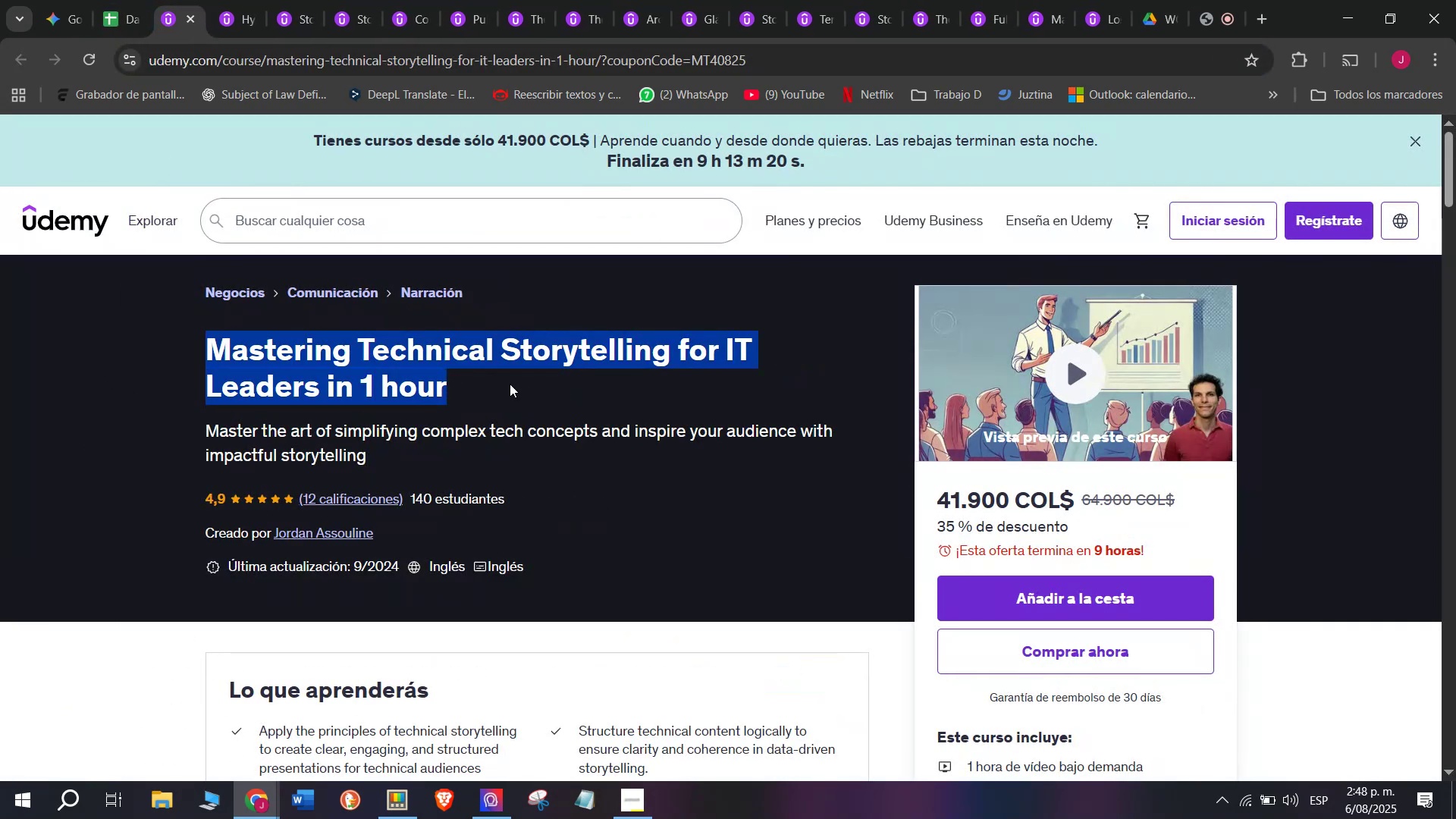 
key(Break)
 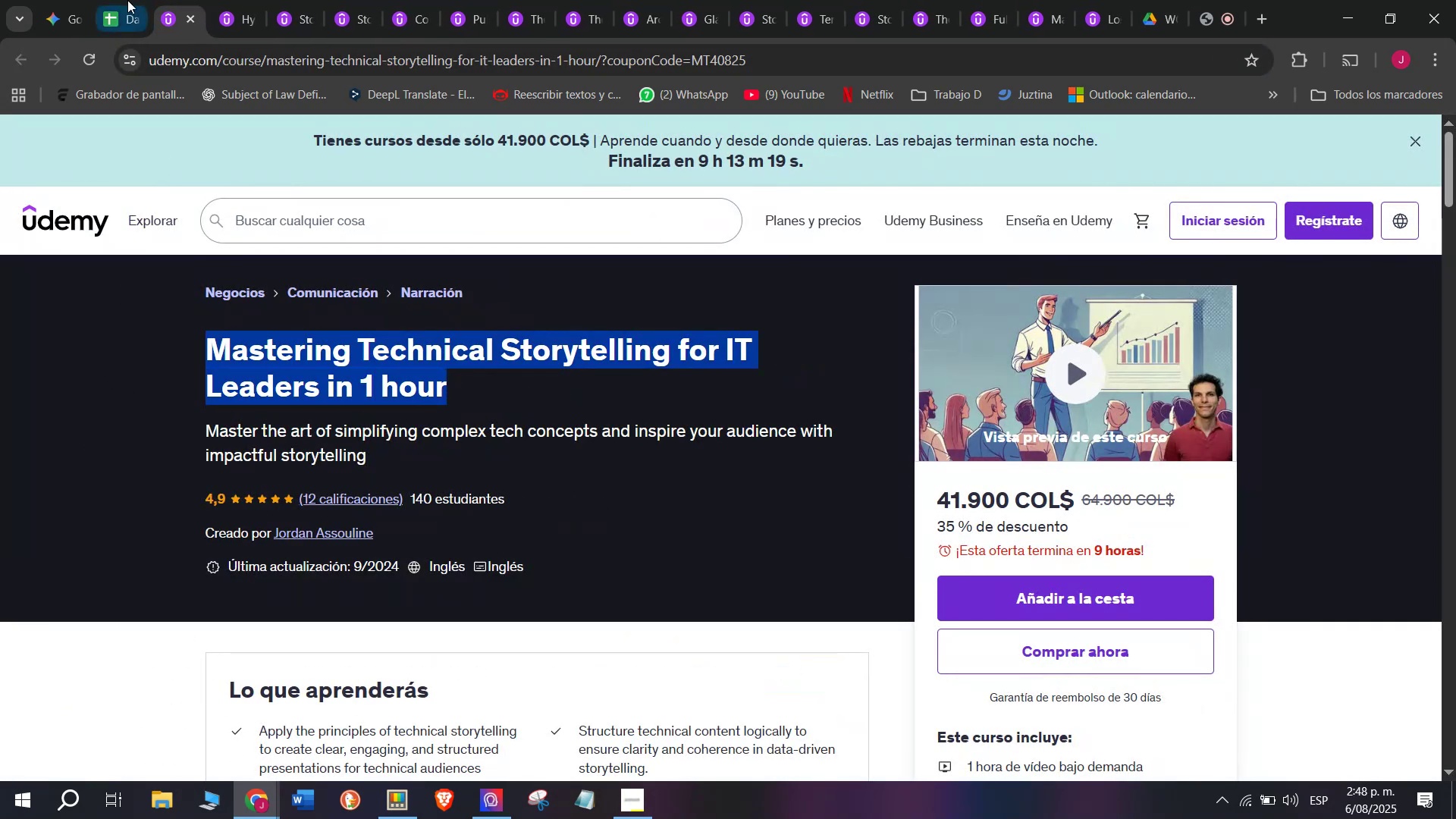 
key(Control+ControlLeft)
 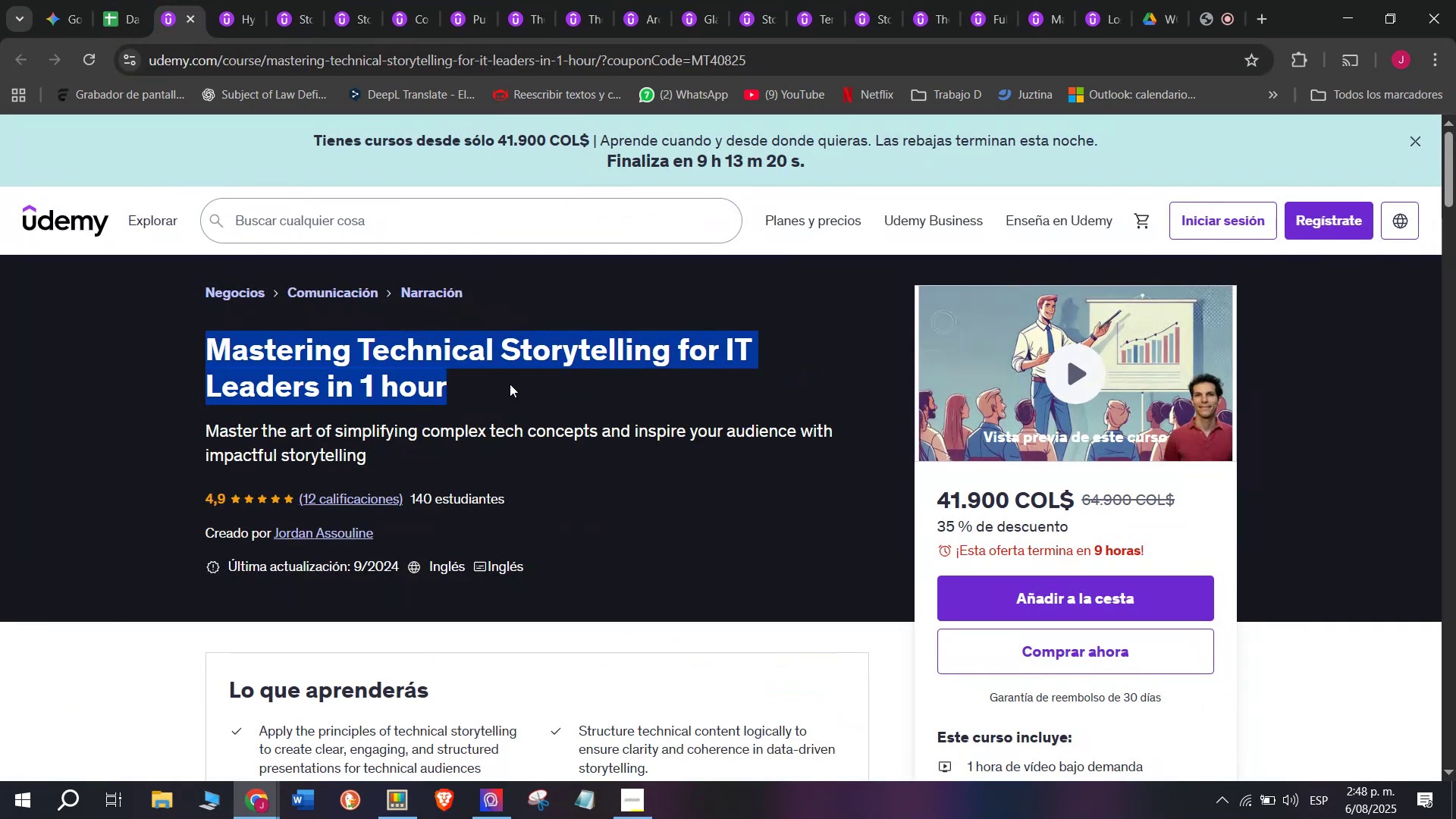 
key(Control+C)
 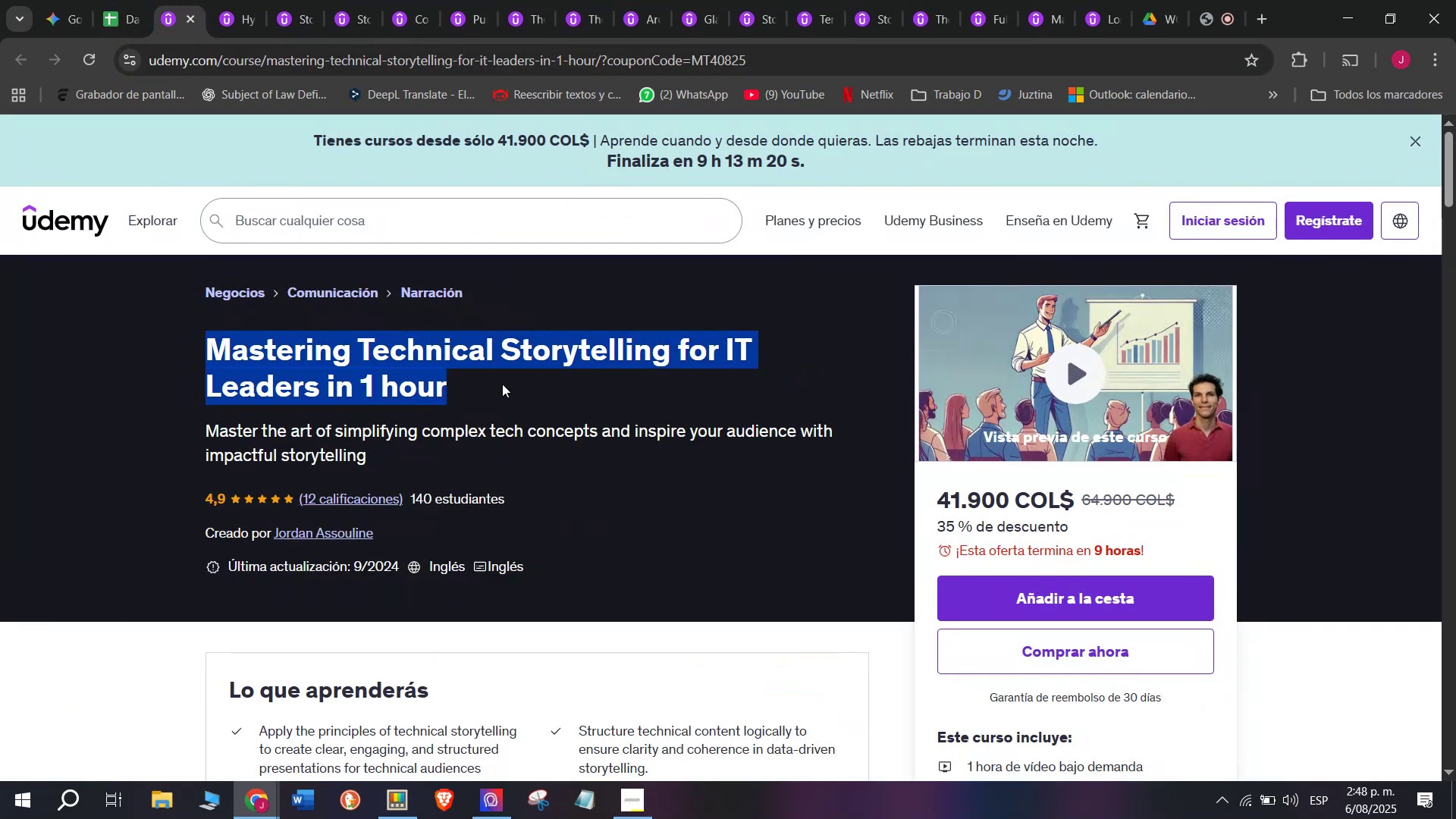 
key(Control+ControlLeft)
 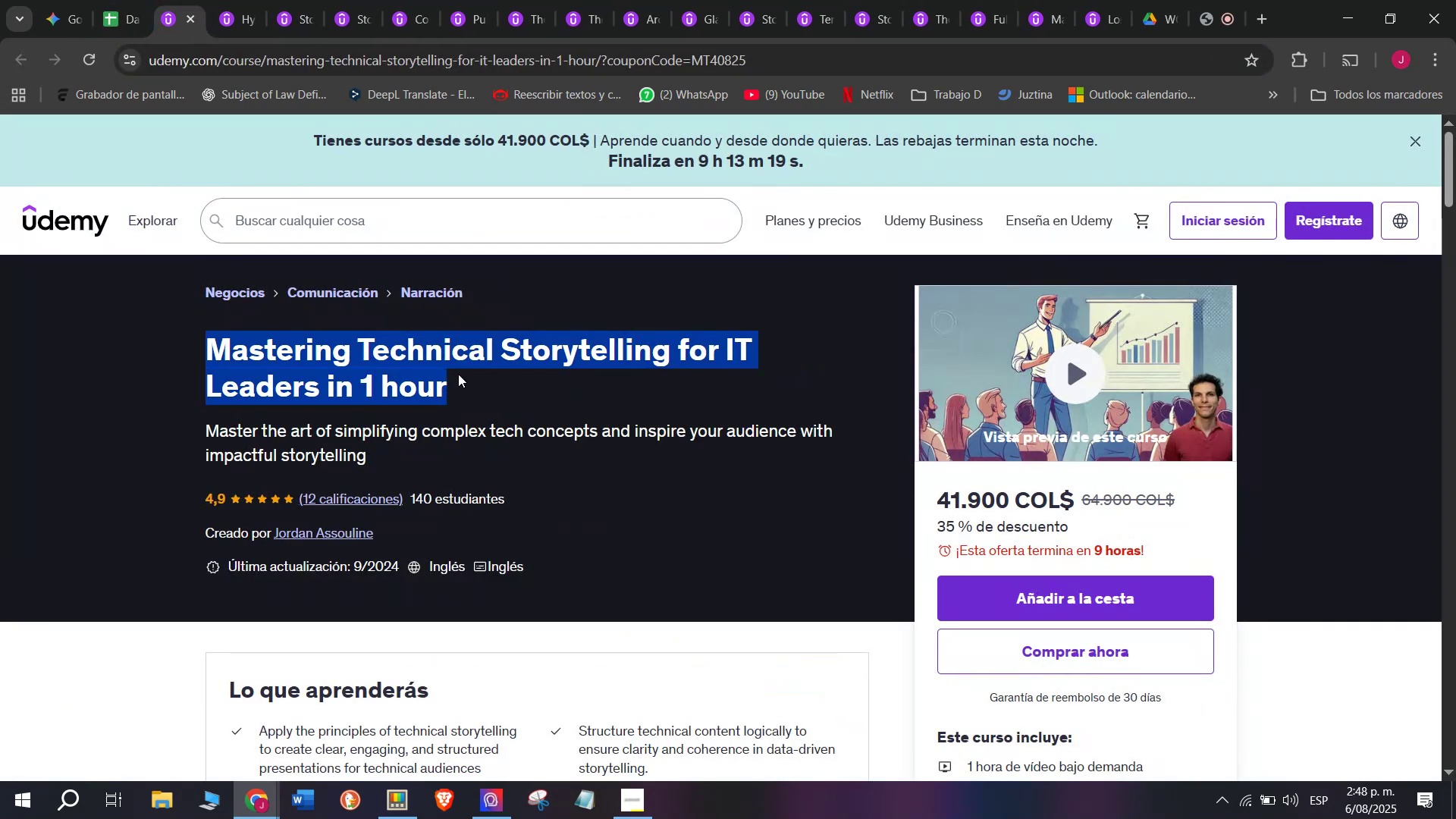 
key(Break)
 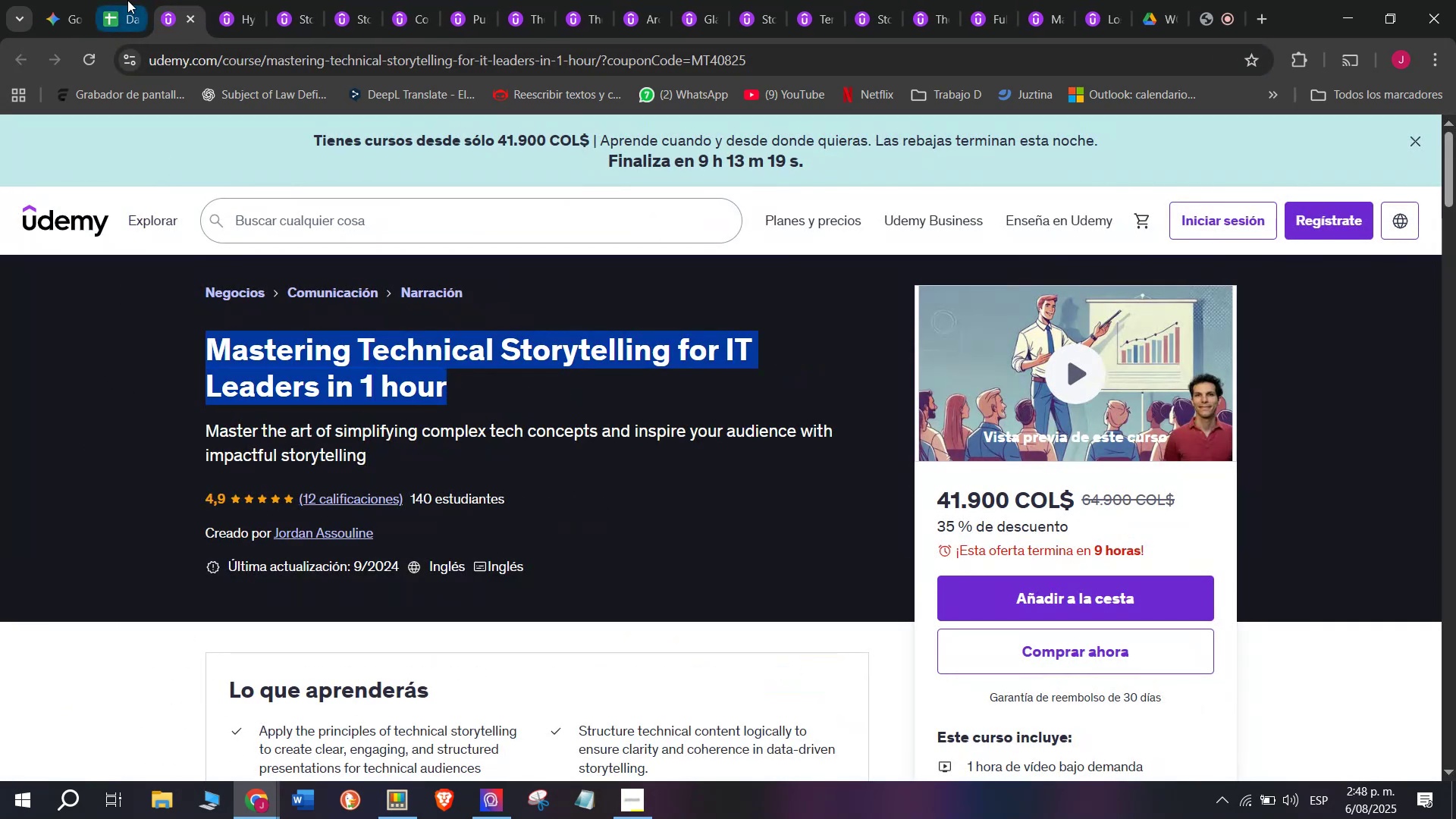 
key(Control+C)
 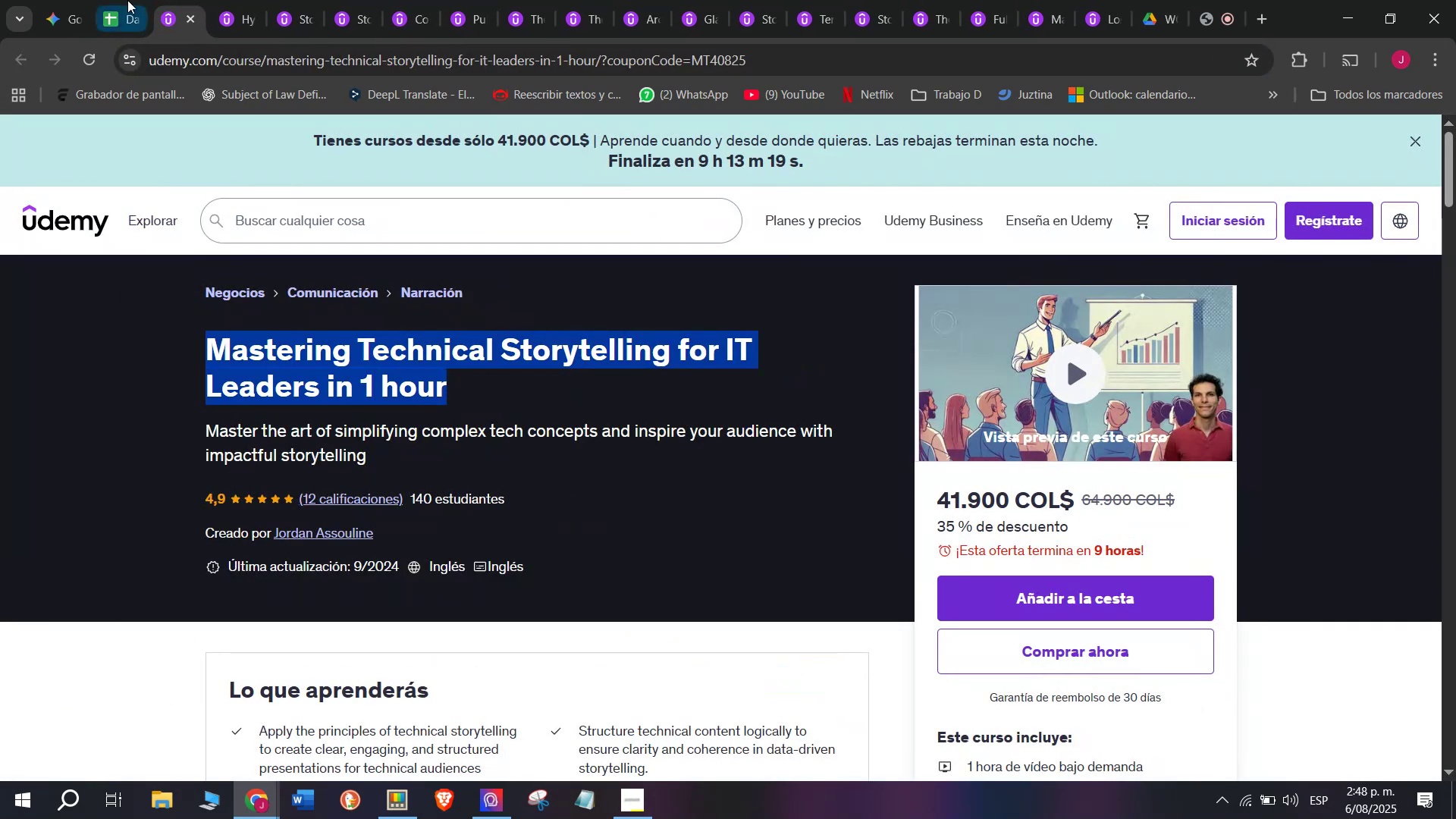 
left_click([127, 0])
 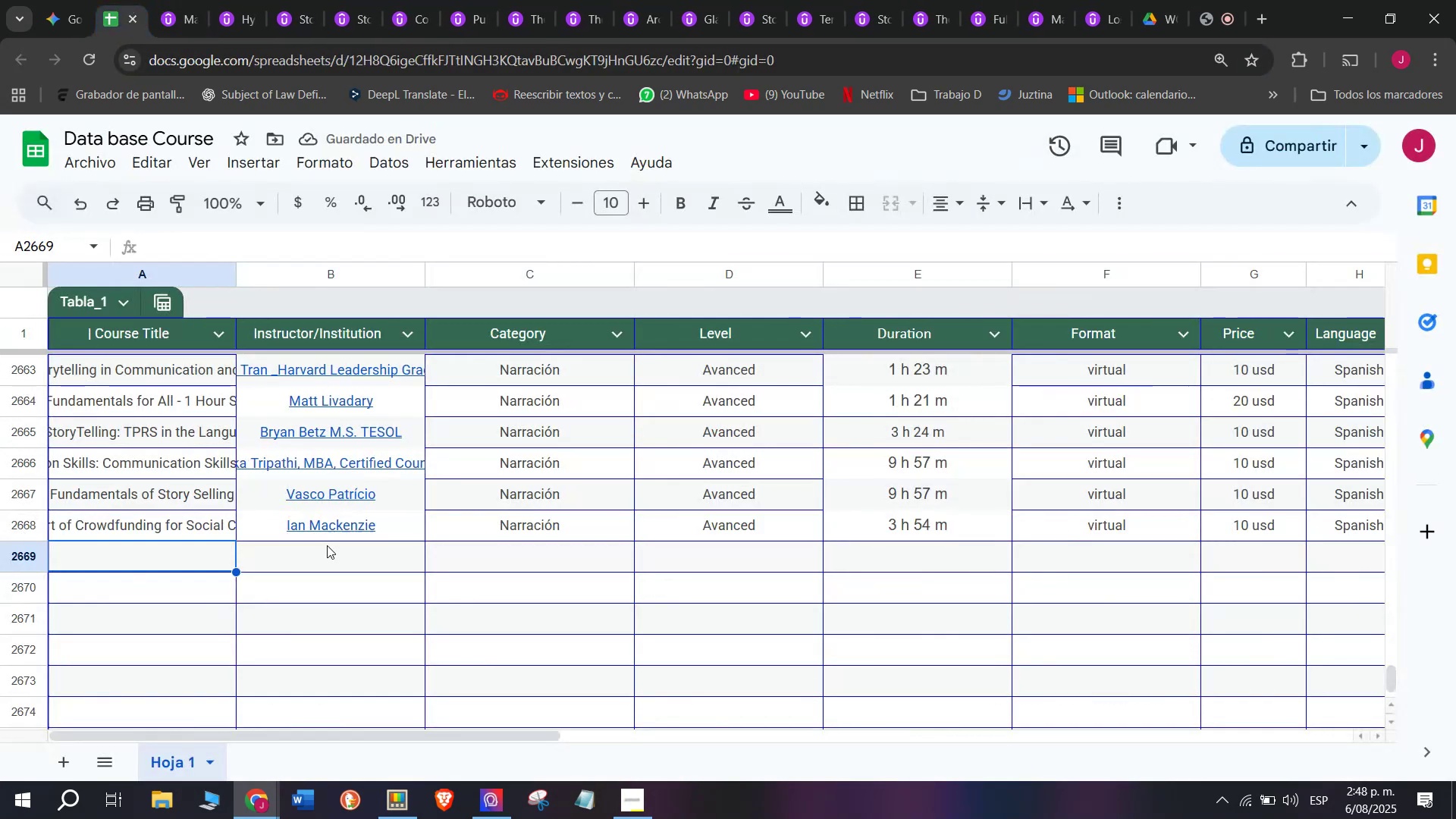 
key(Control+ControlLeft)
 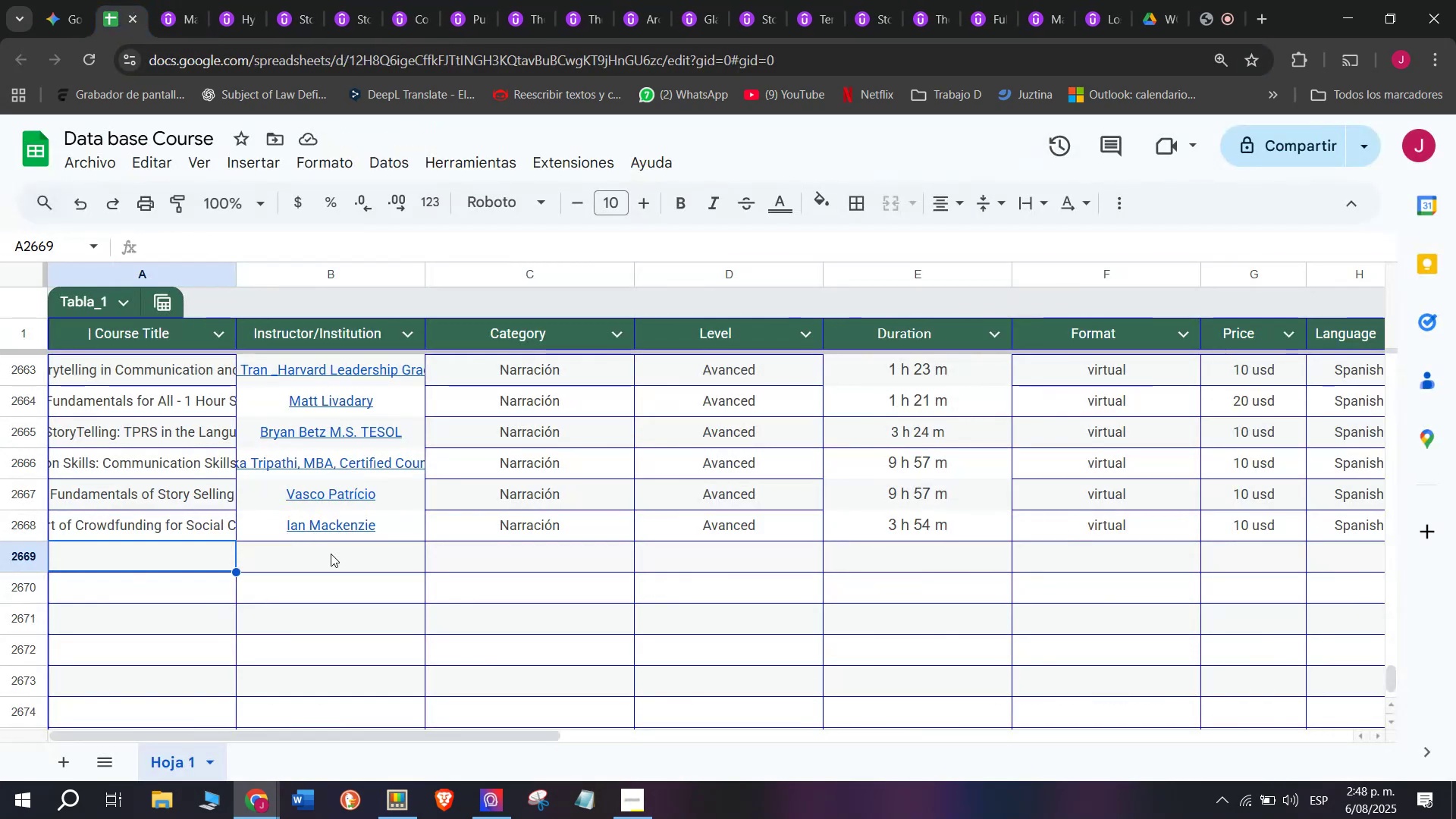 
key(Z)
 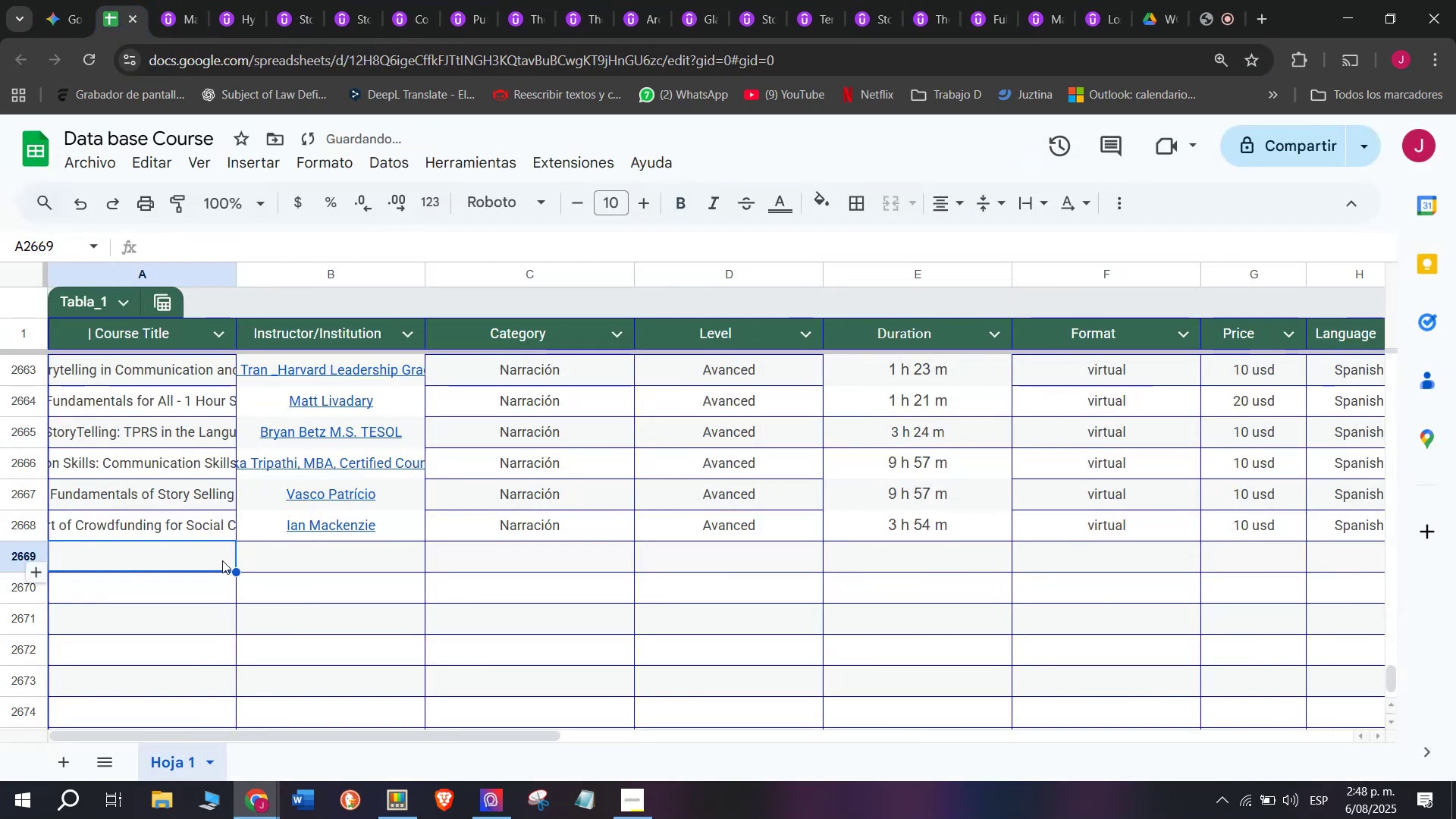 
key(Control+V)
 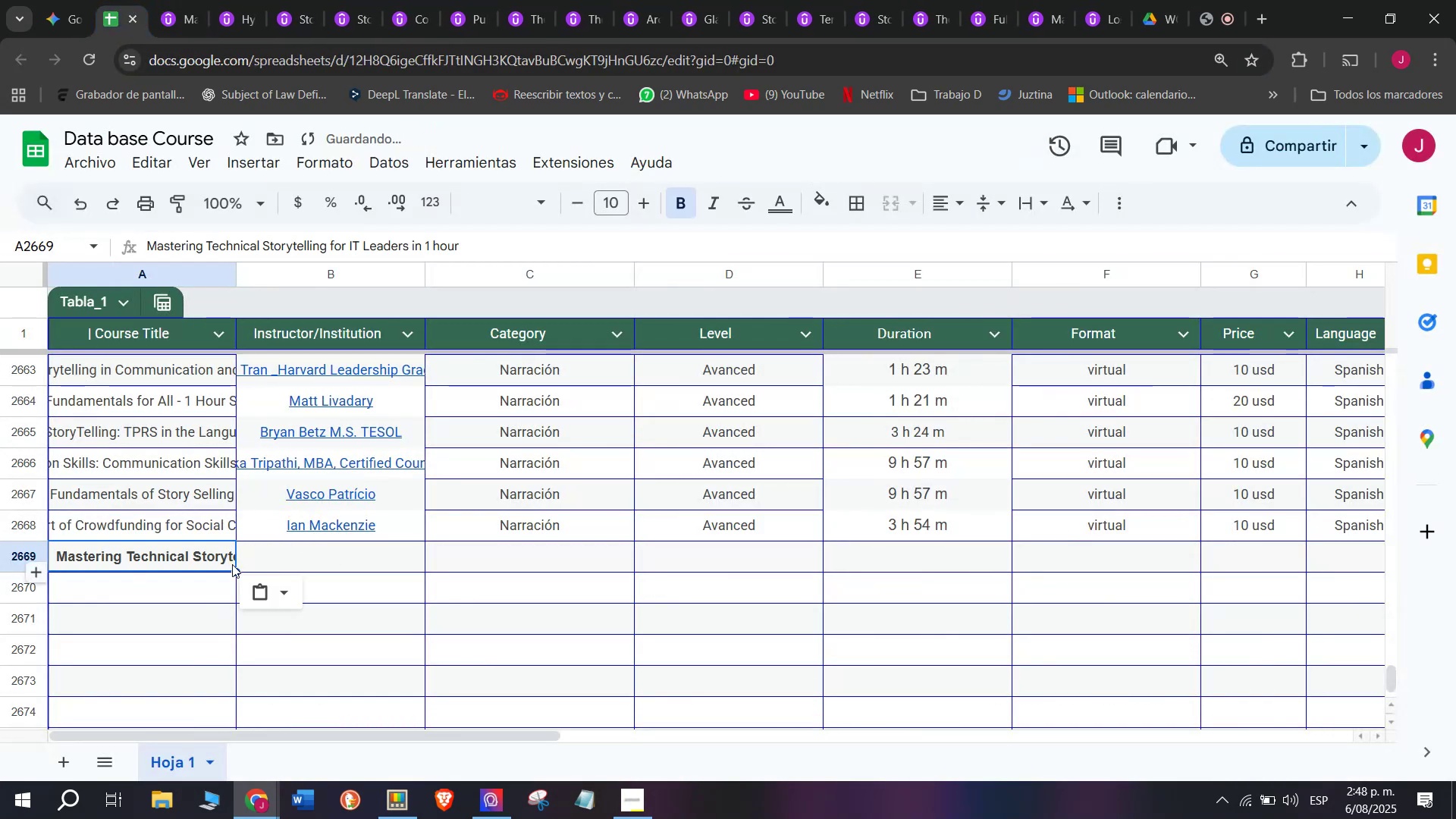 
key(Shift+ShiftLeft)
 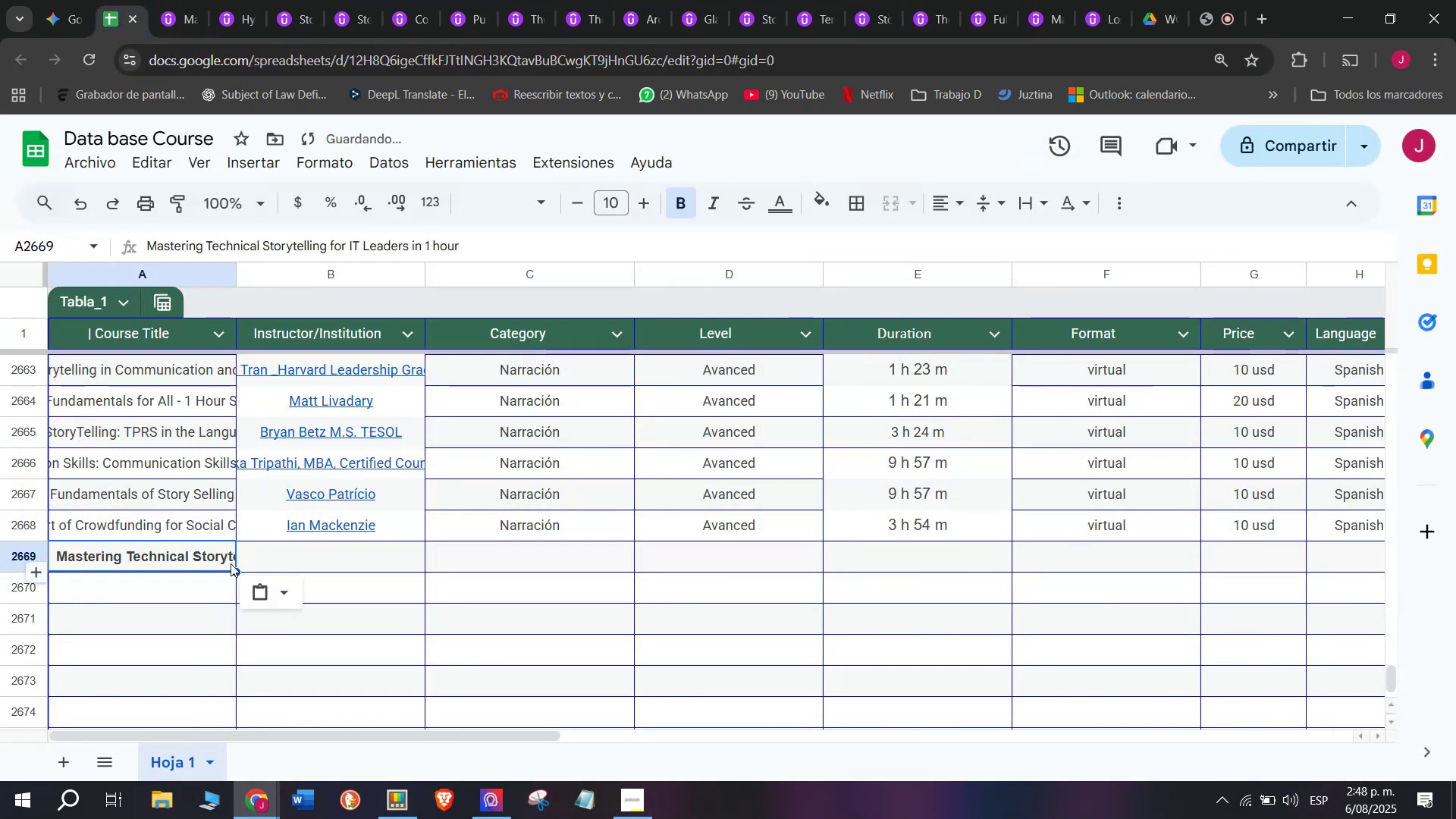 
key(Control+Shift+ControlLeft)
 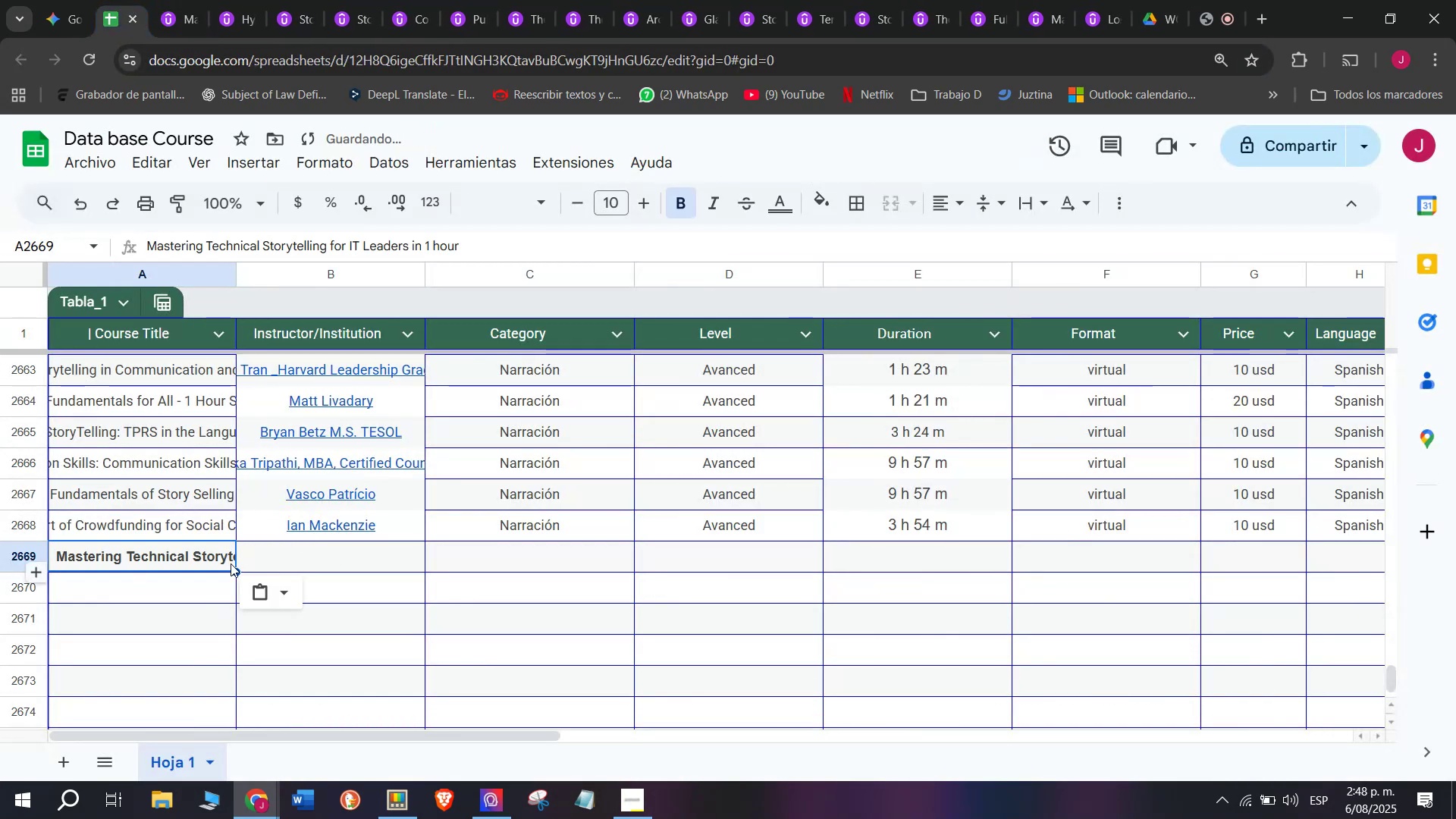 
key(Control+Shift+Z)
 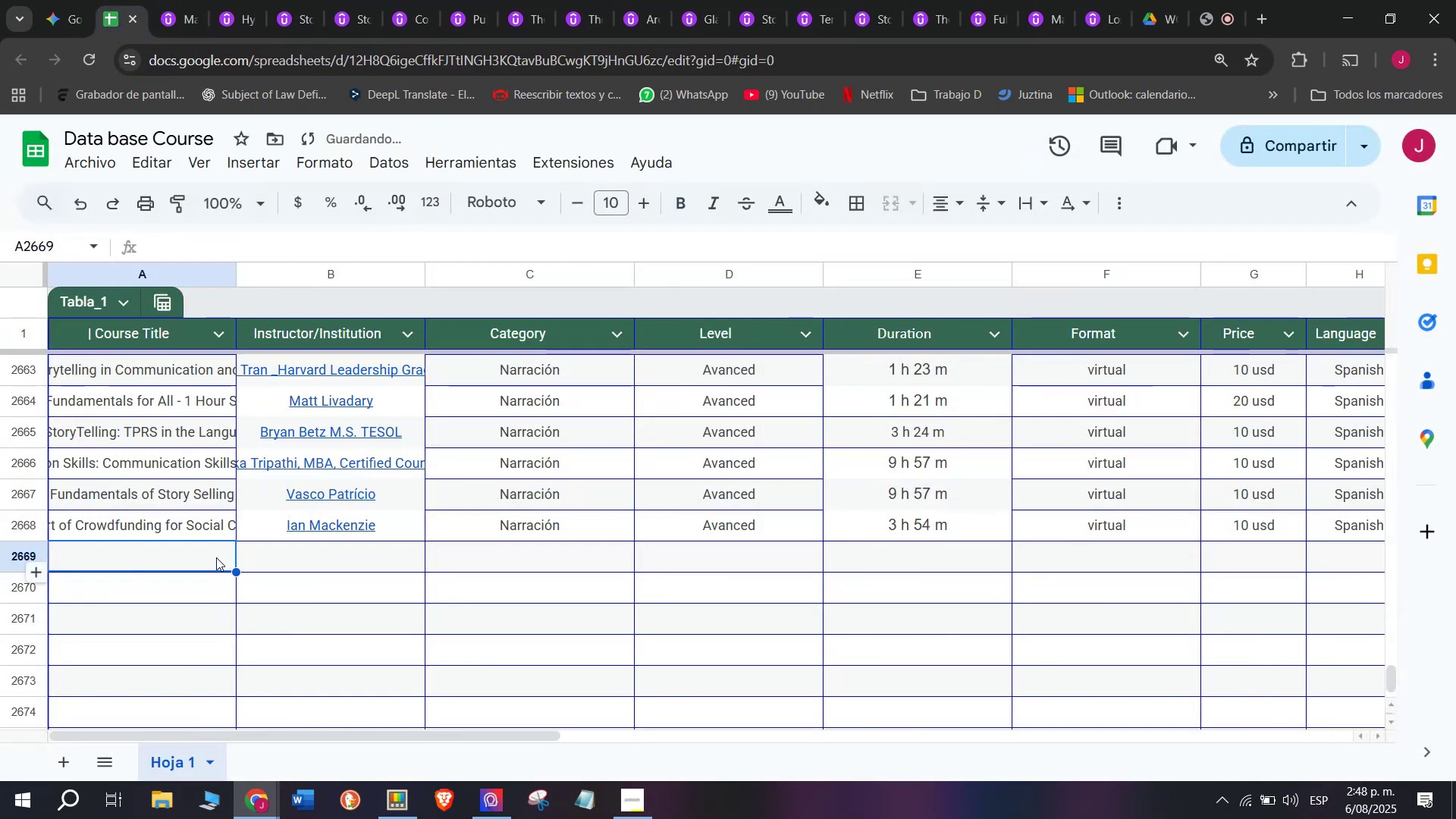 
double_click([216, 557])
 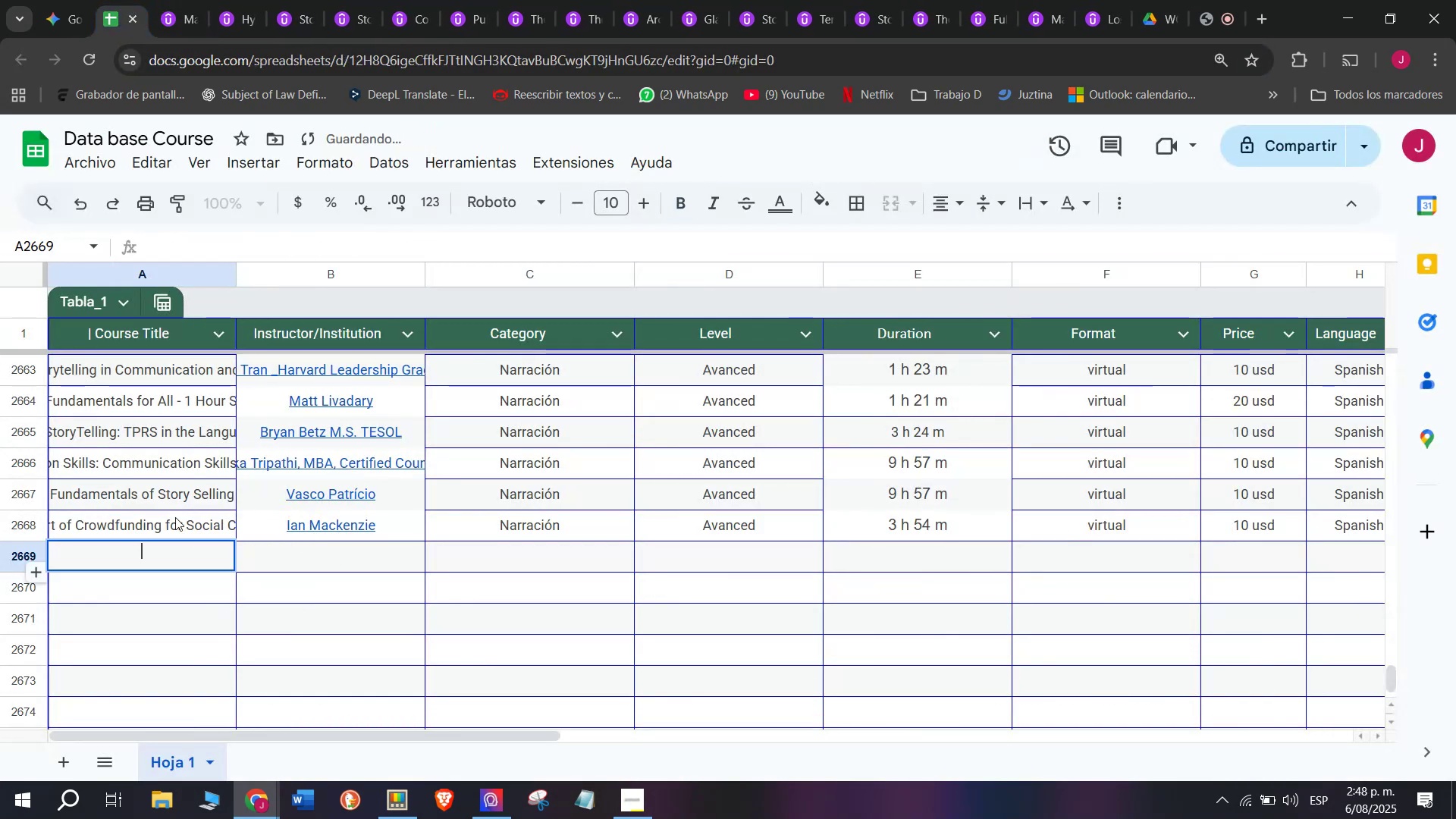 
key(Control+ControlLeft)
 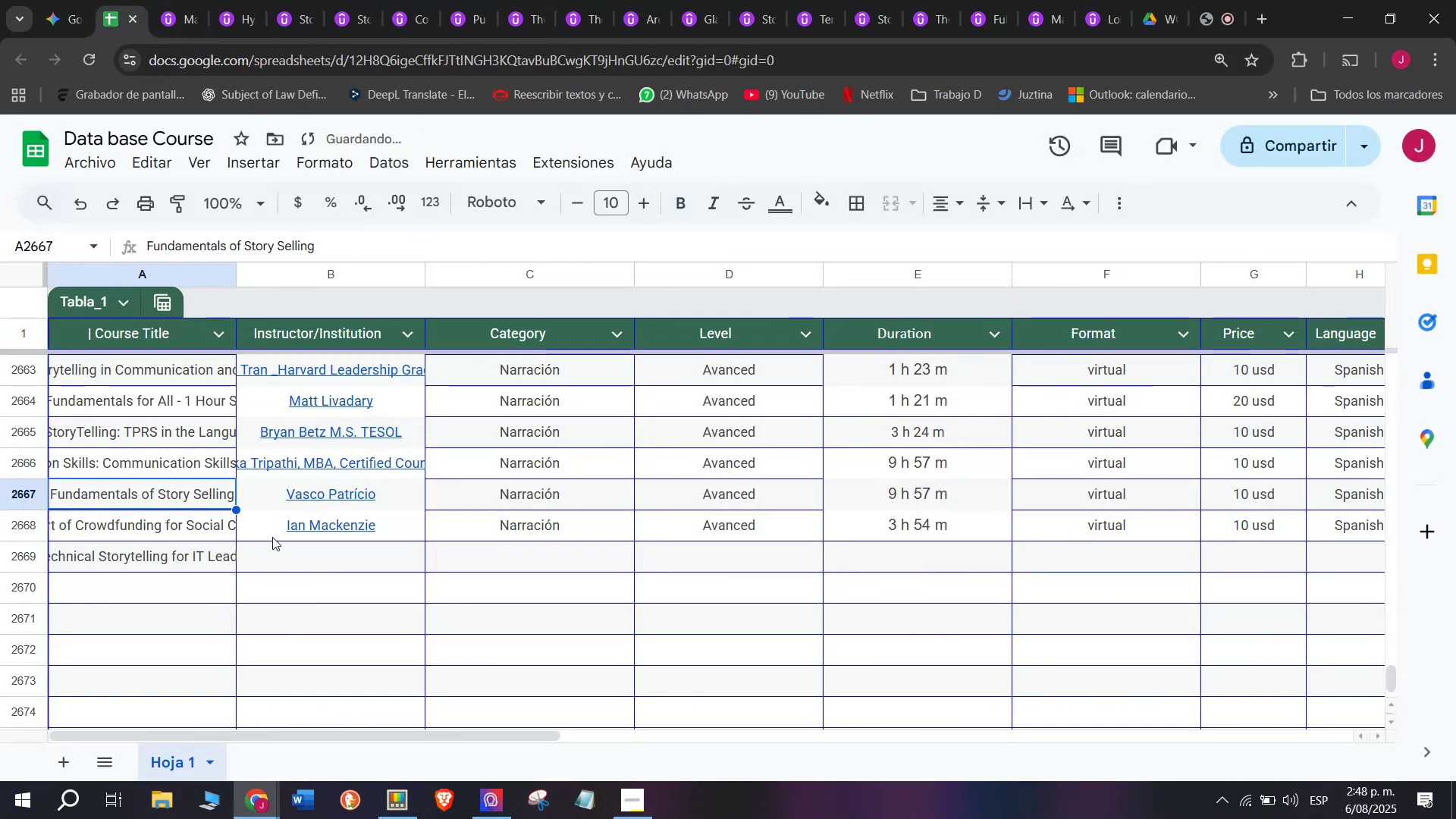 
key(Z)
 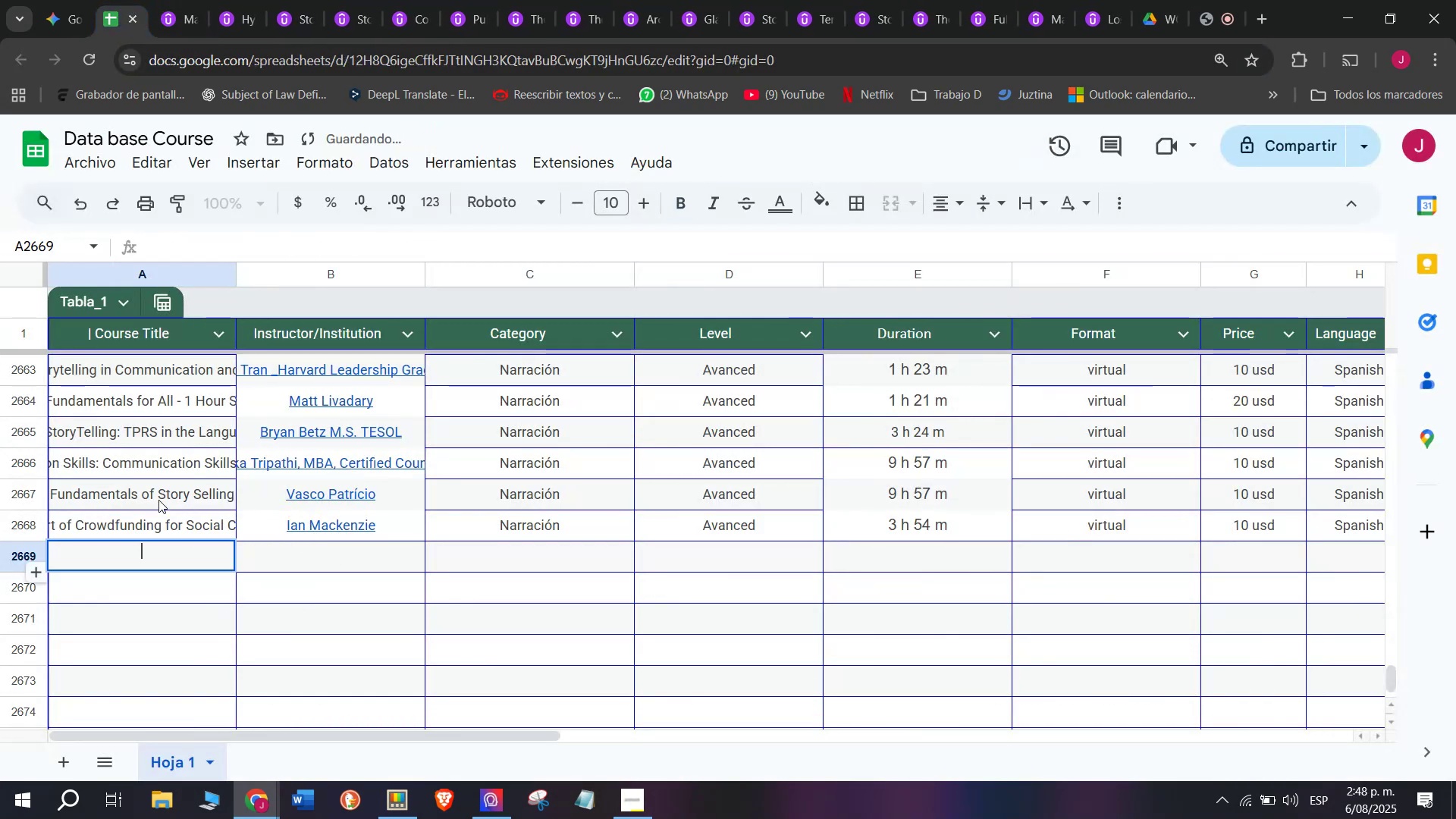 
key(Control+V)
 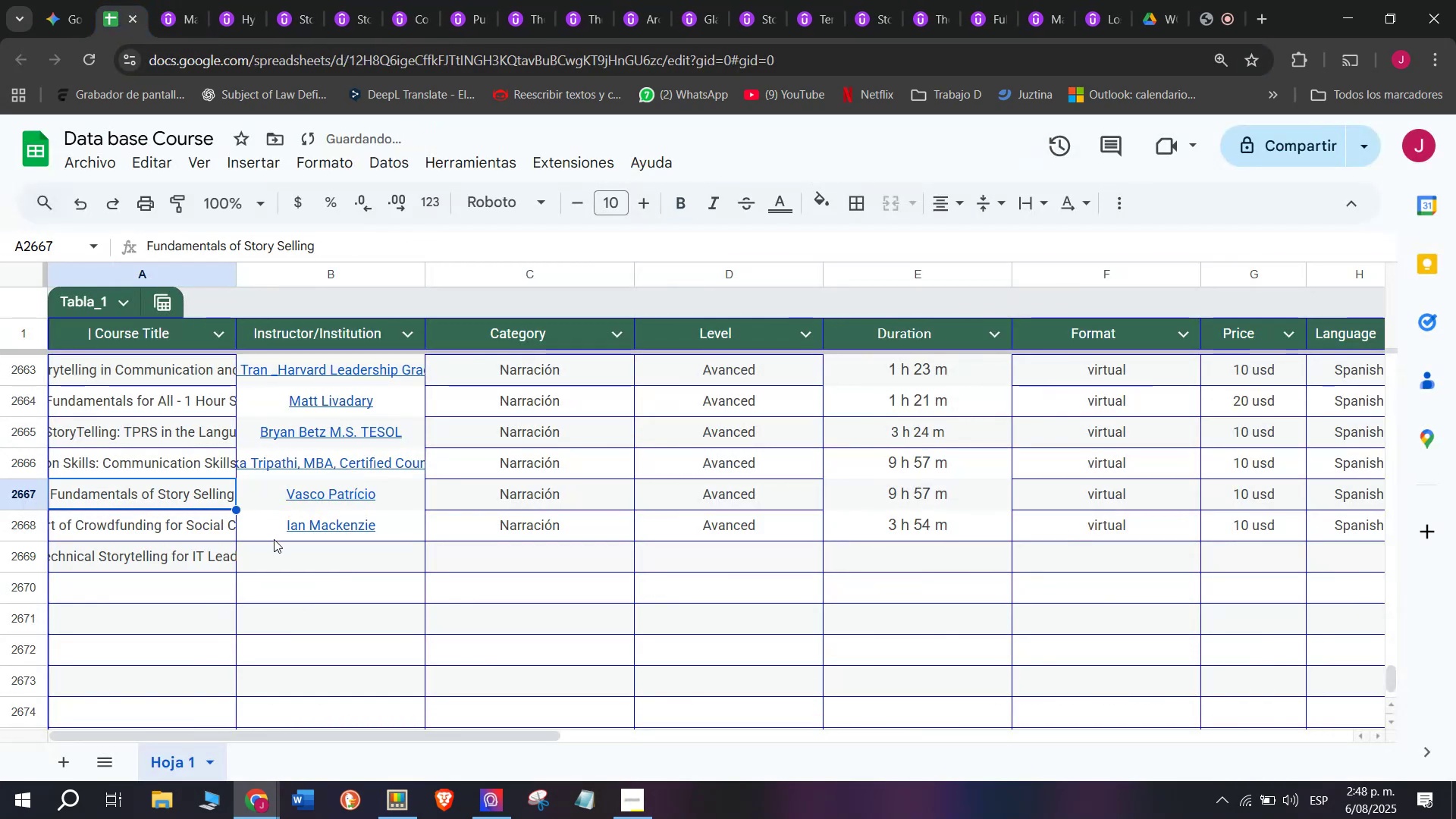 
left_click([281, 548])
 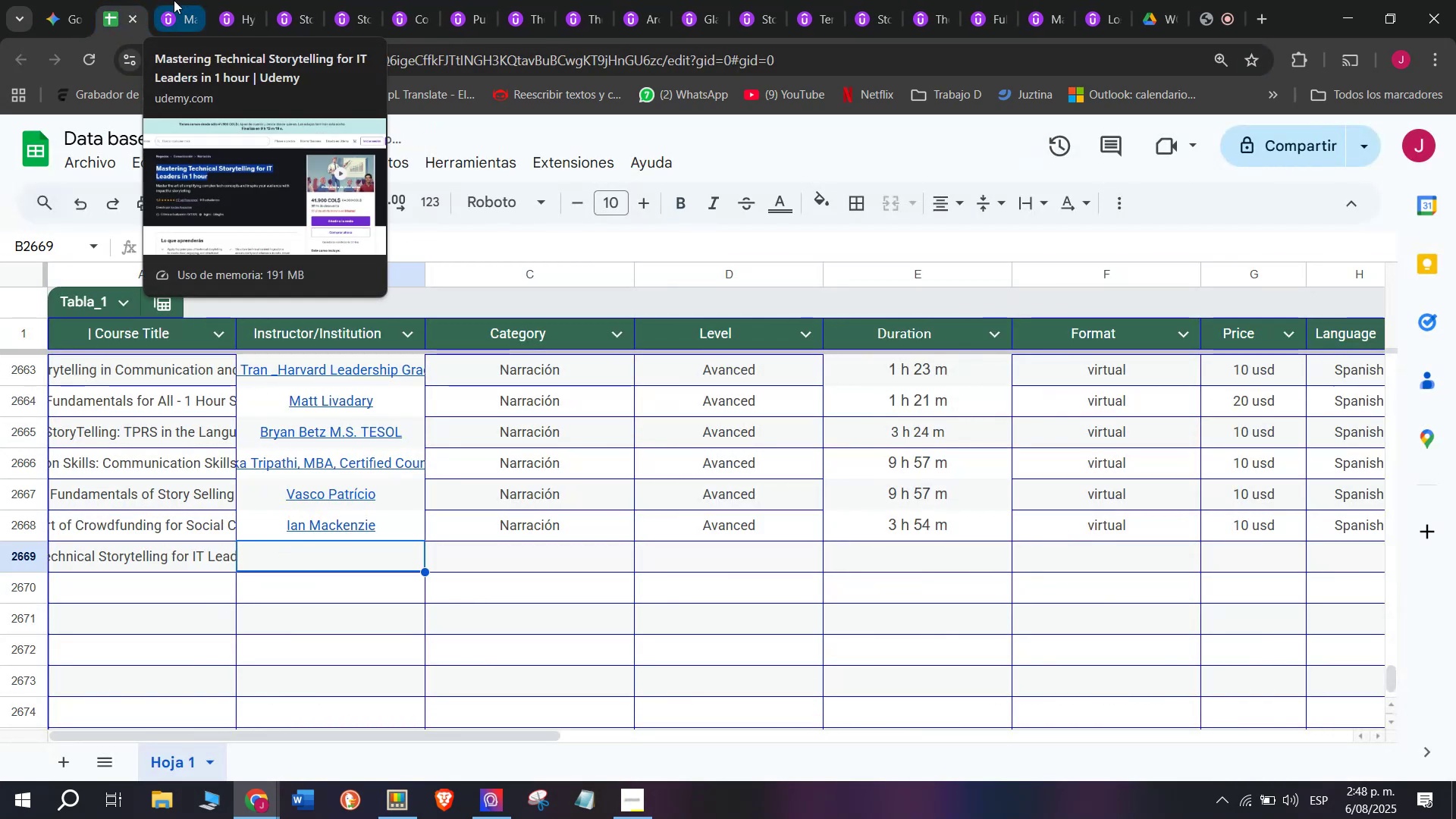 
left_click([157, 0])
 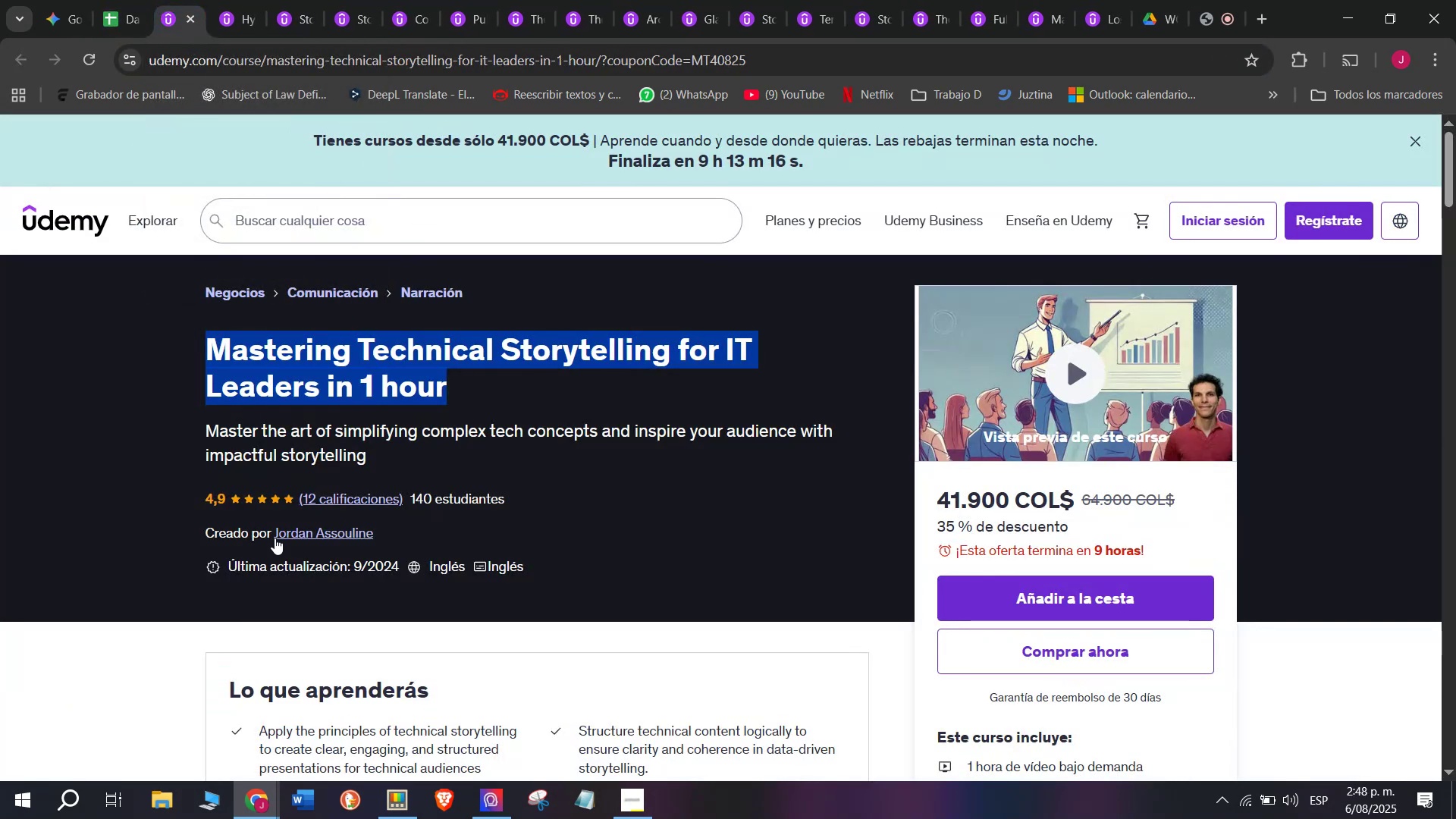 
left_click([302, 532])
 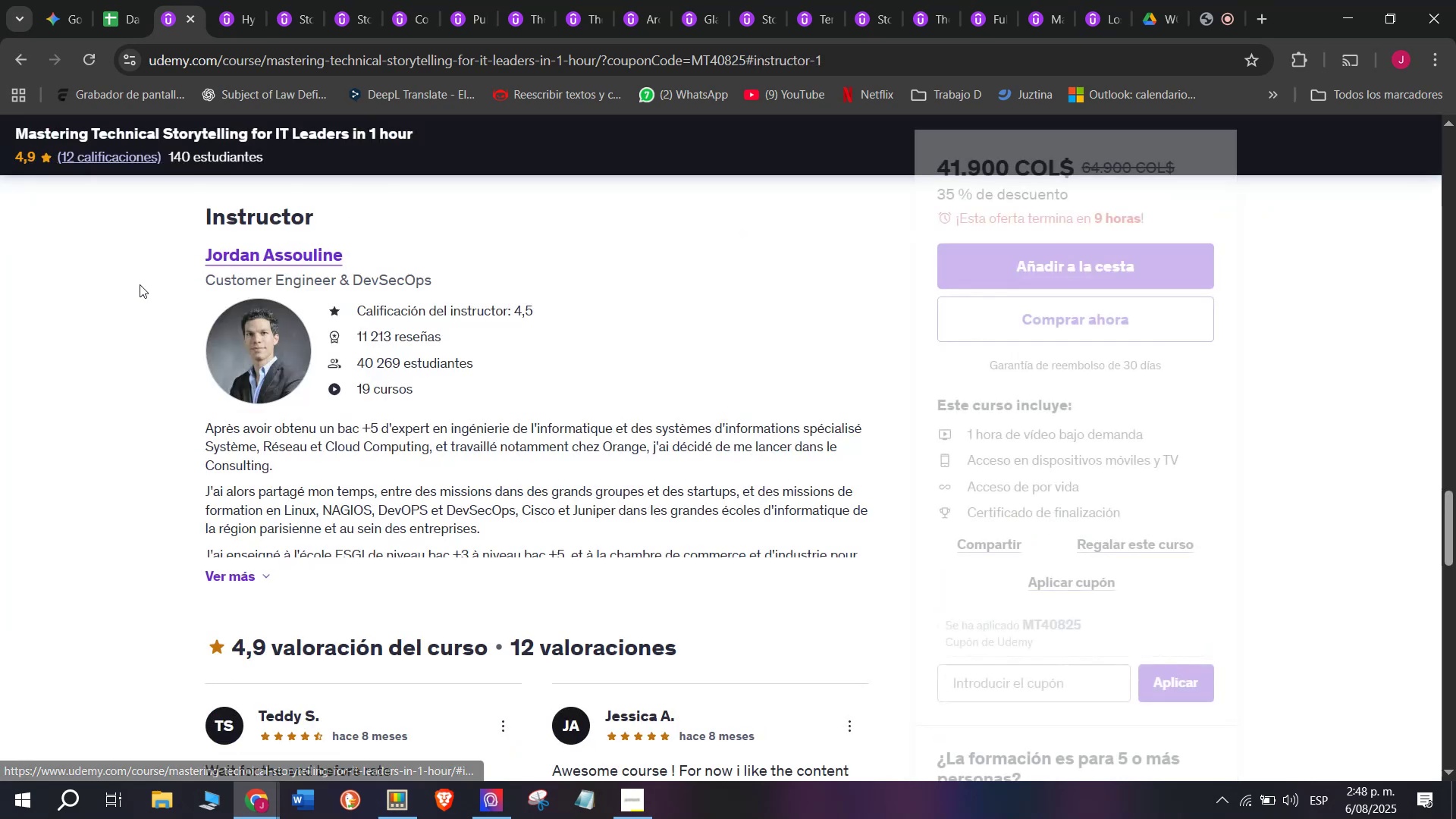 
left_click_drag(start_coordinate=[196, 245], to_coordinate=[442, 242])
 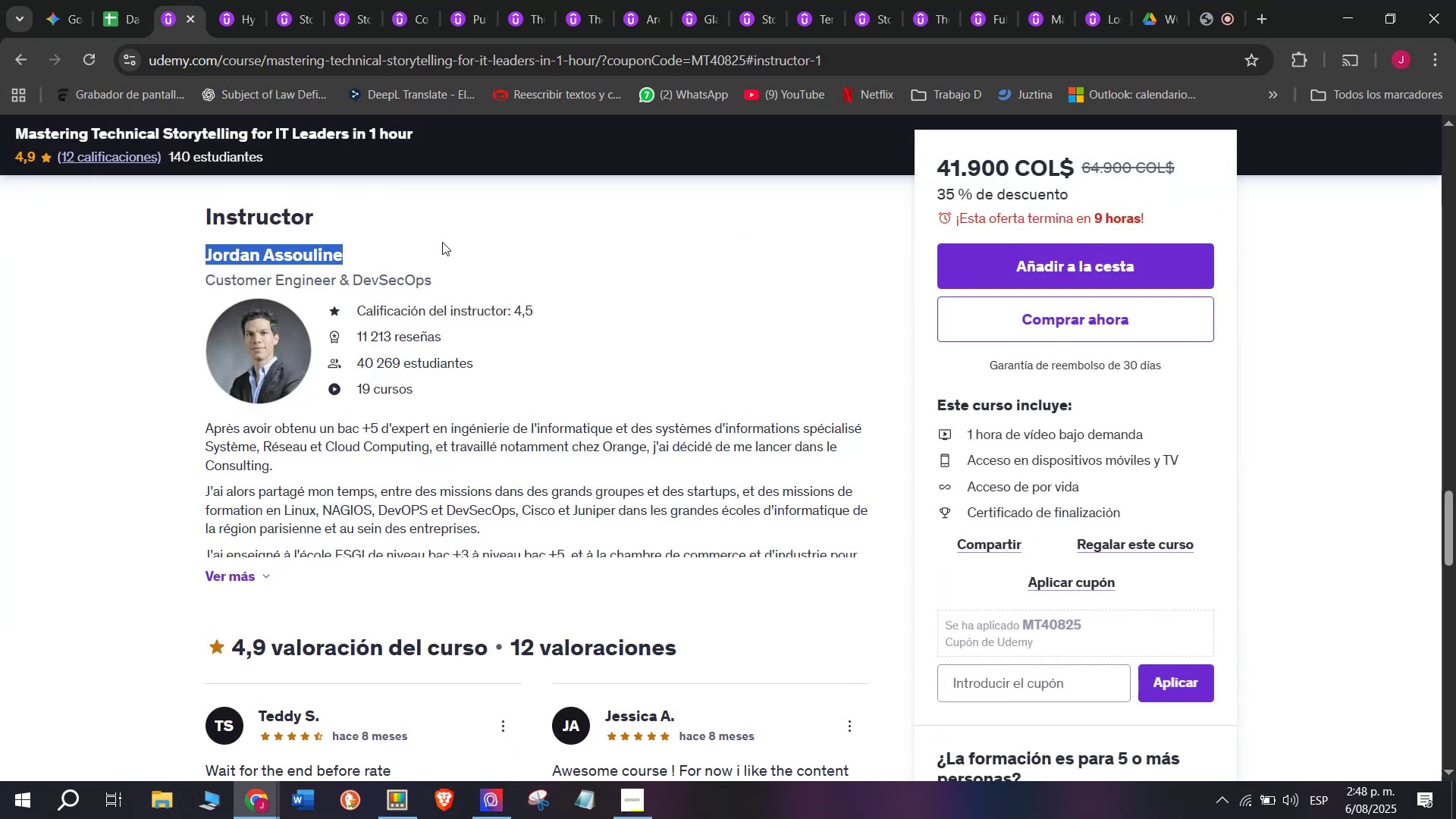 
key(Control+ControlLeft)
 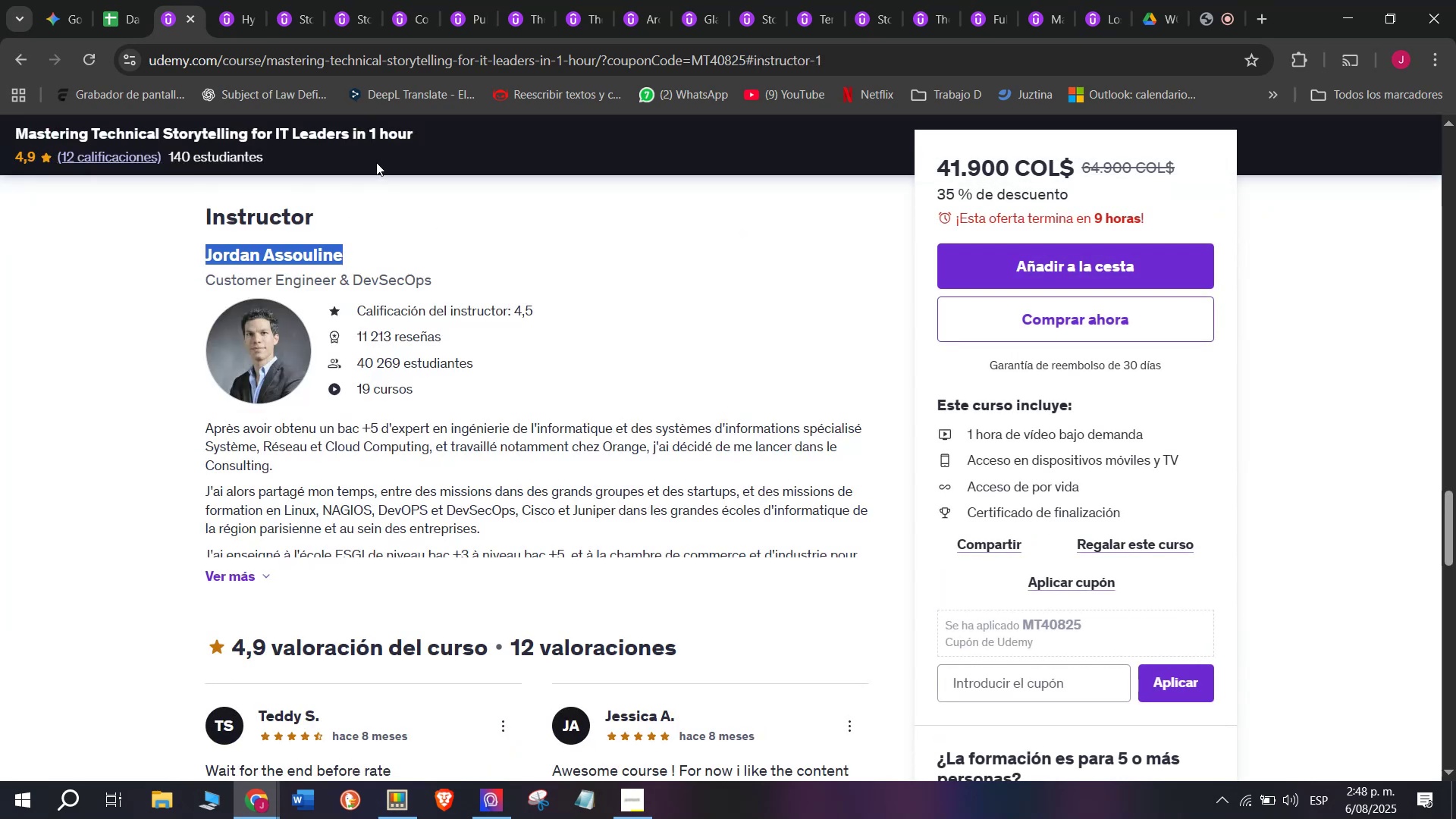 
key(Break)
 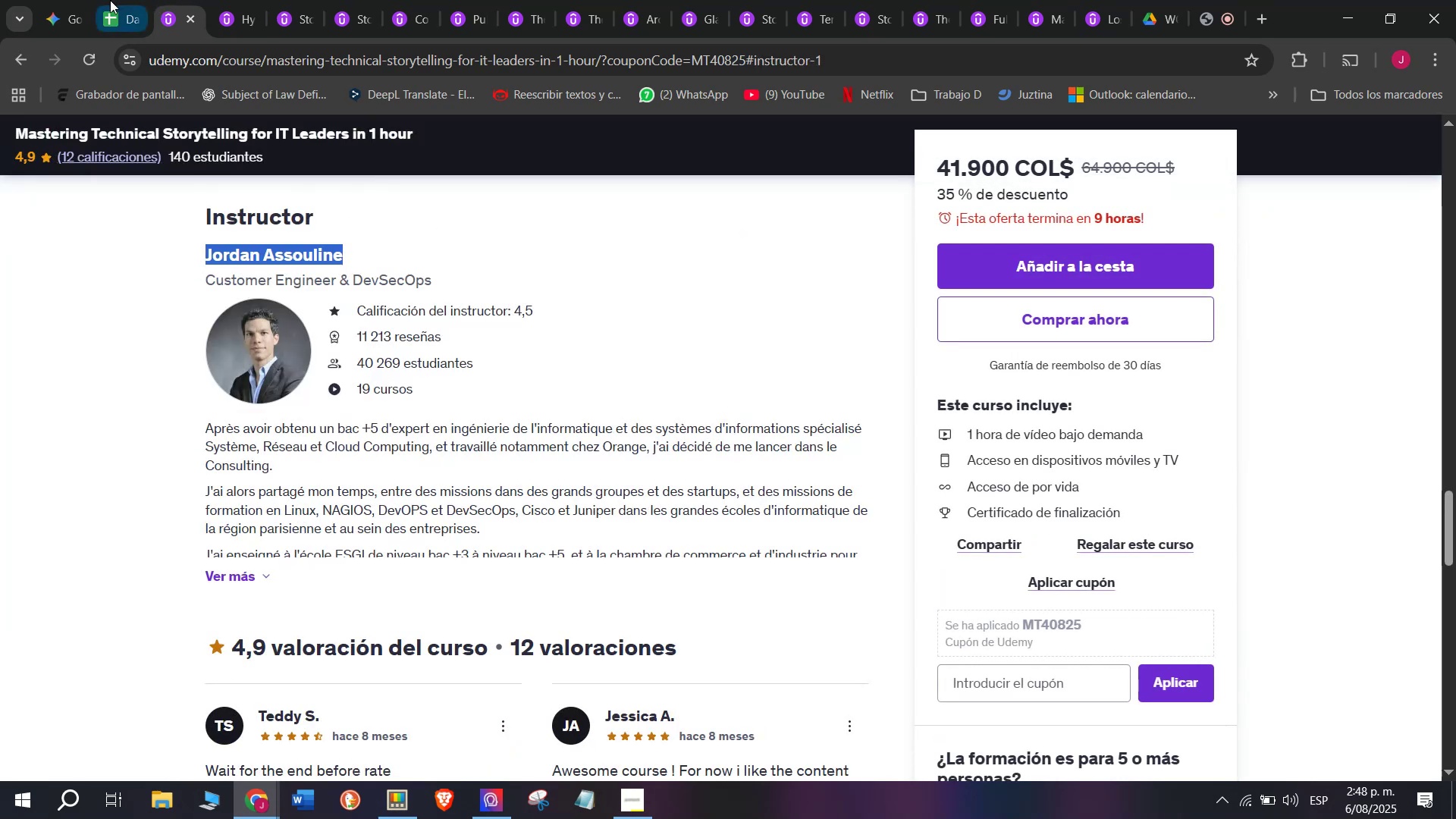 
key(Control+C)
 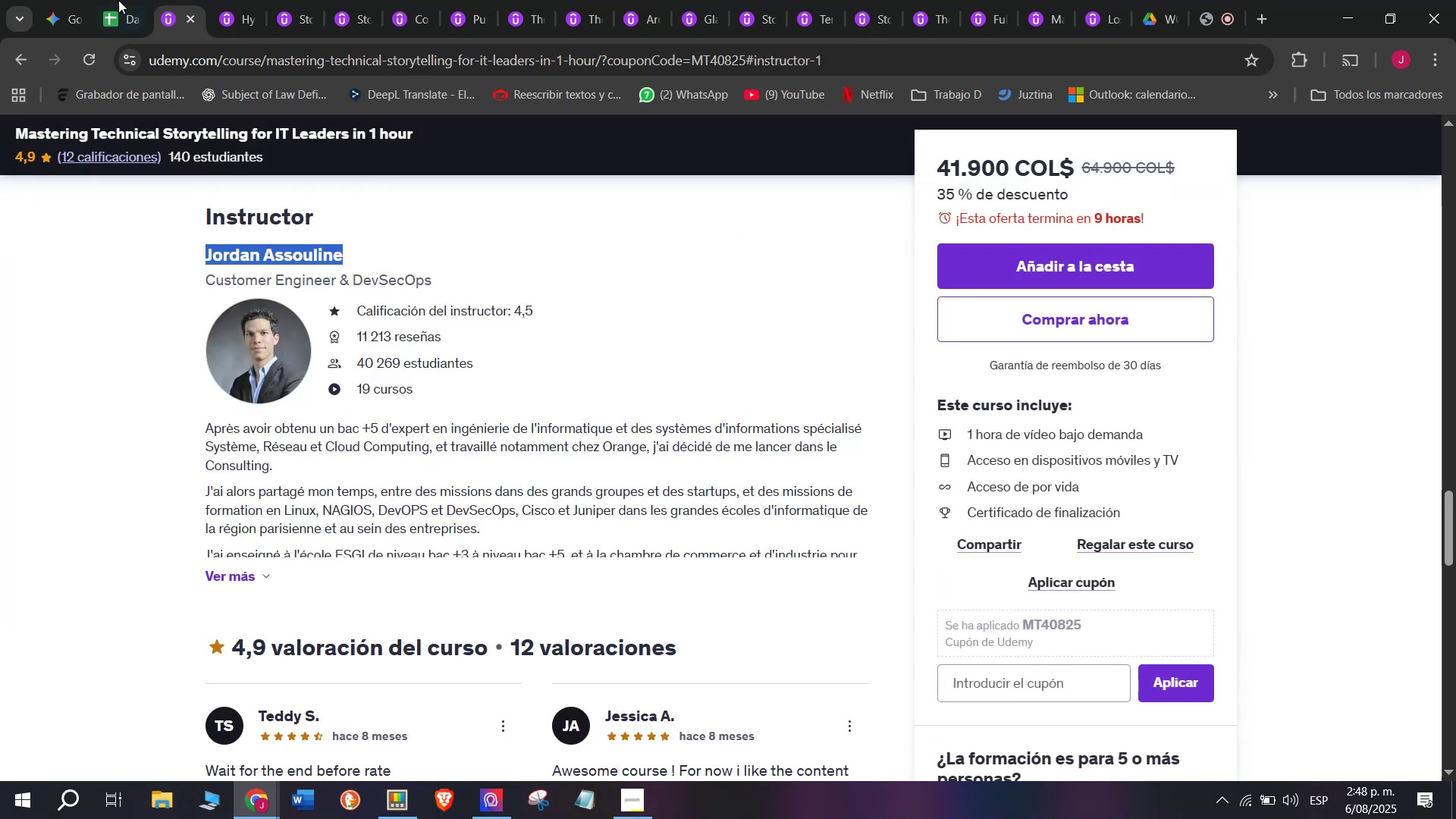 
left_click([110, 0])
 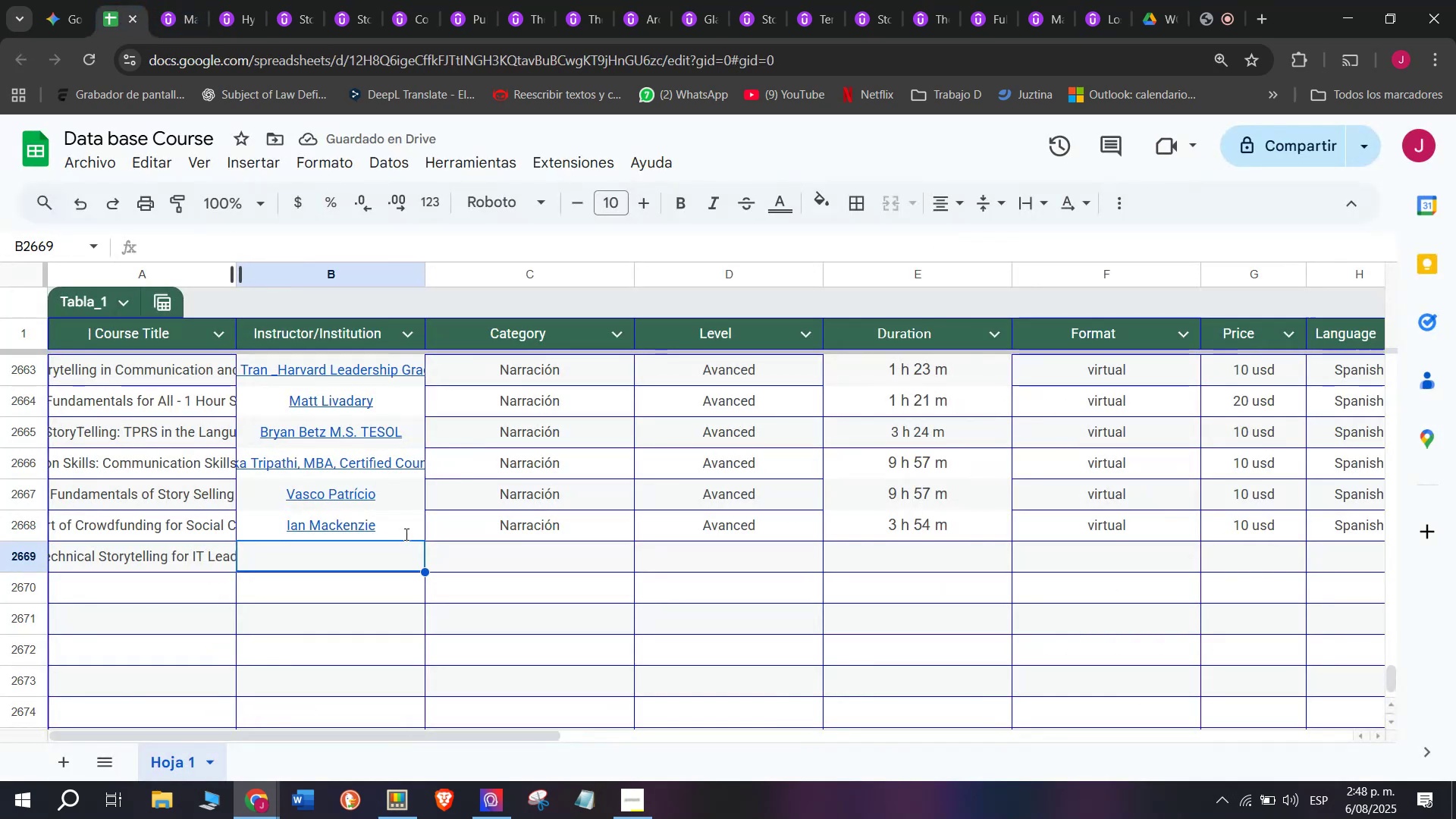 
key(Control+ControlLeft)
 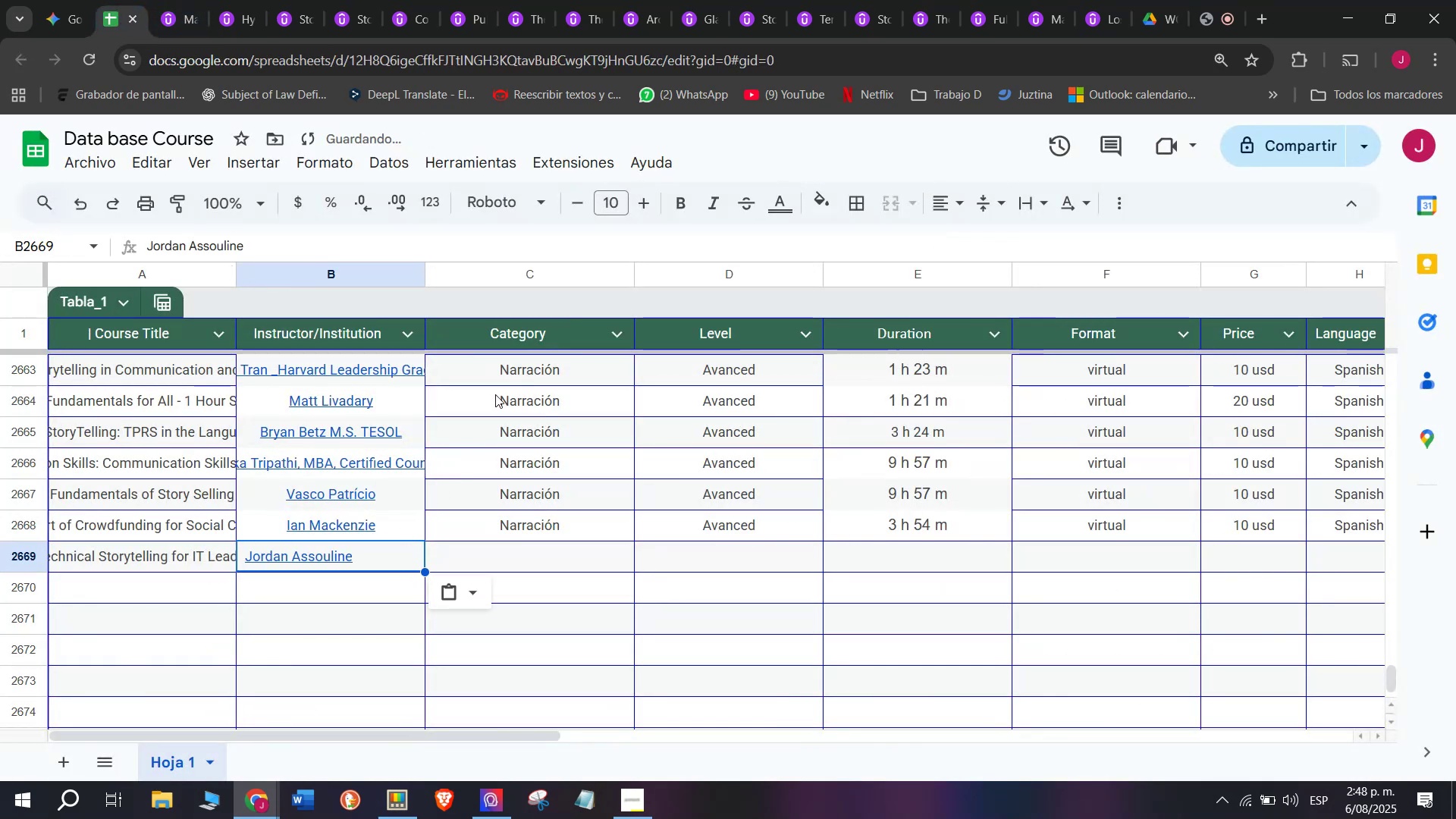 
key(Z)
 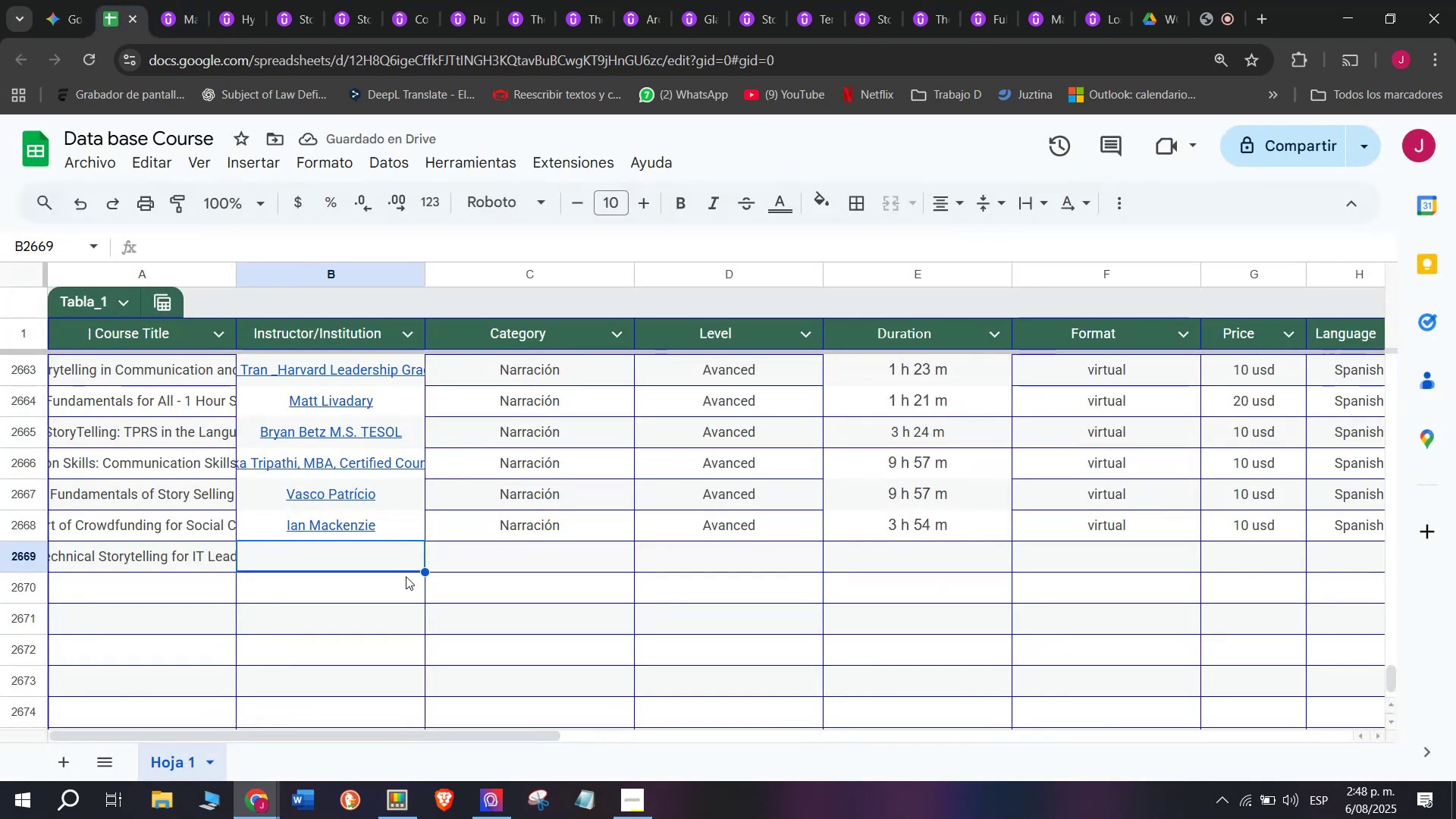 
key(Control+V)
 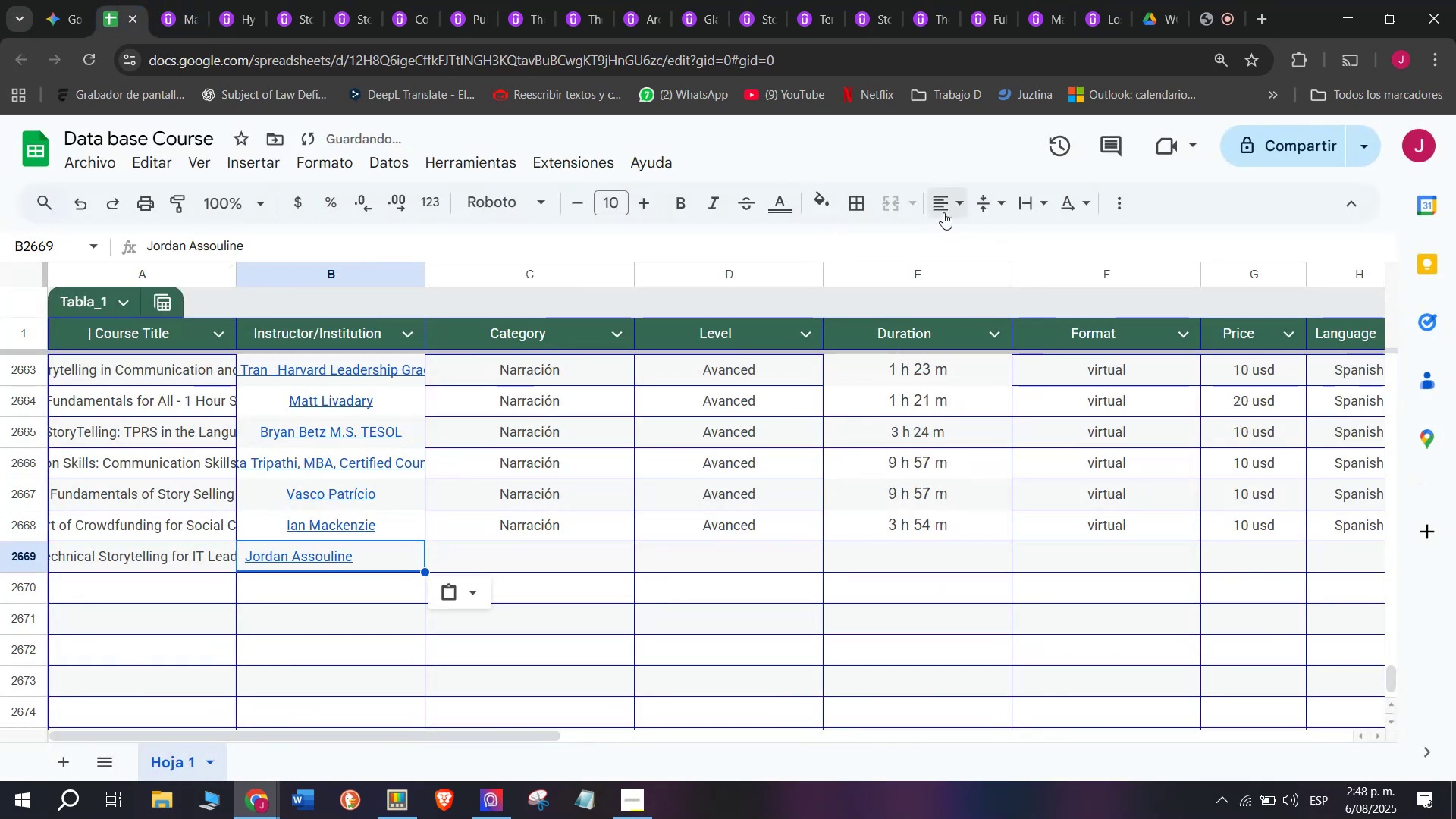 
double_click([976, 239])
 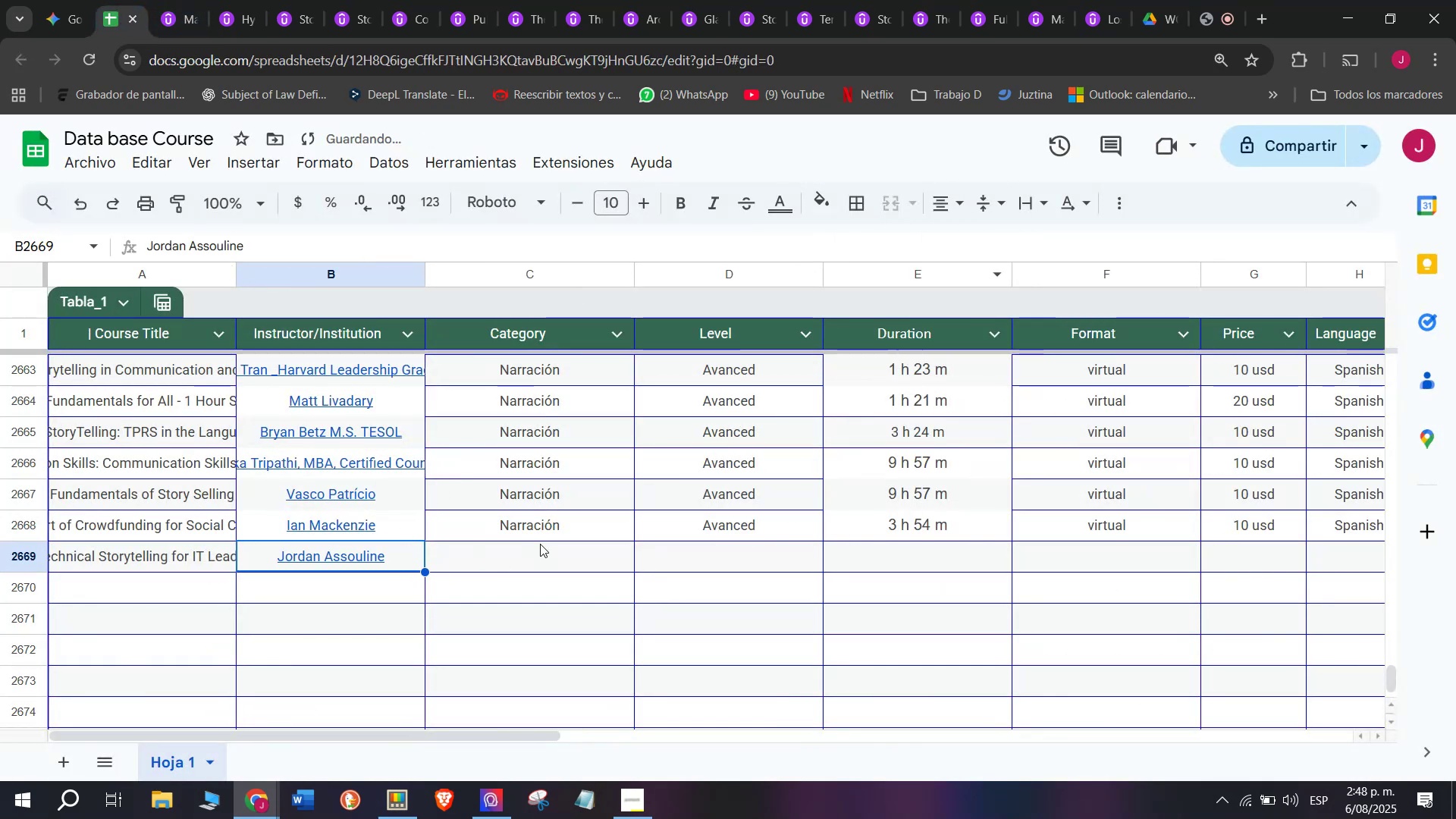 
left_click([548, 524])
 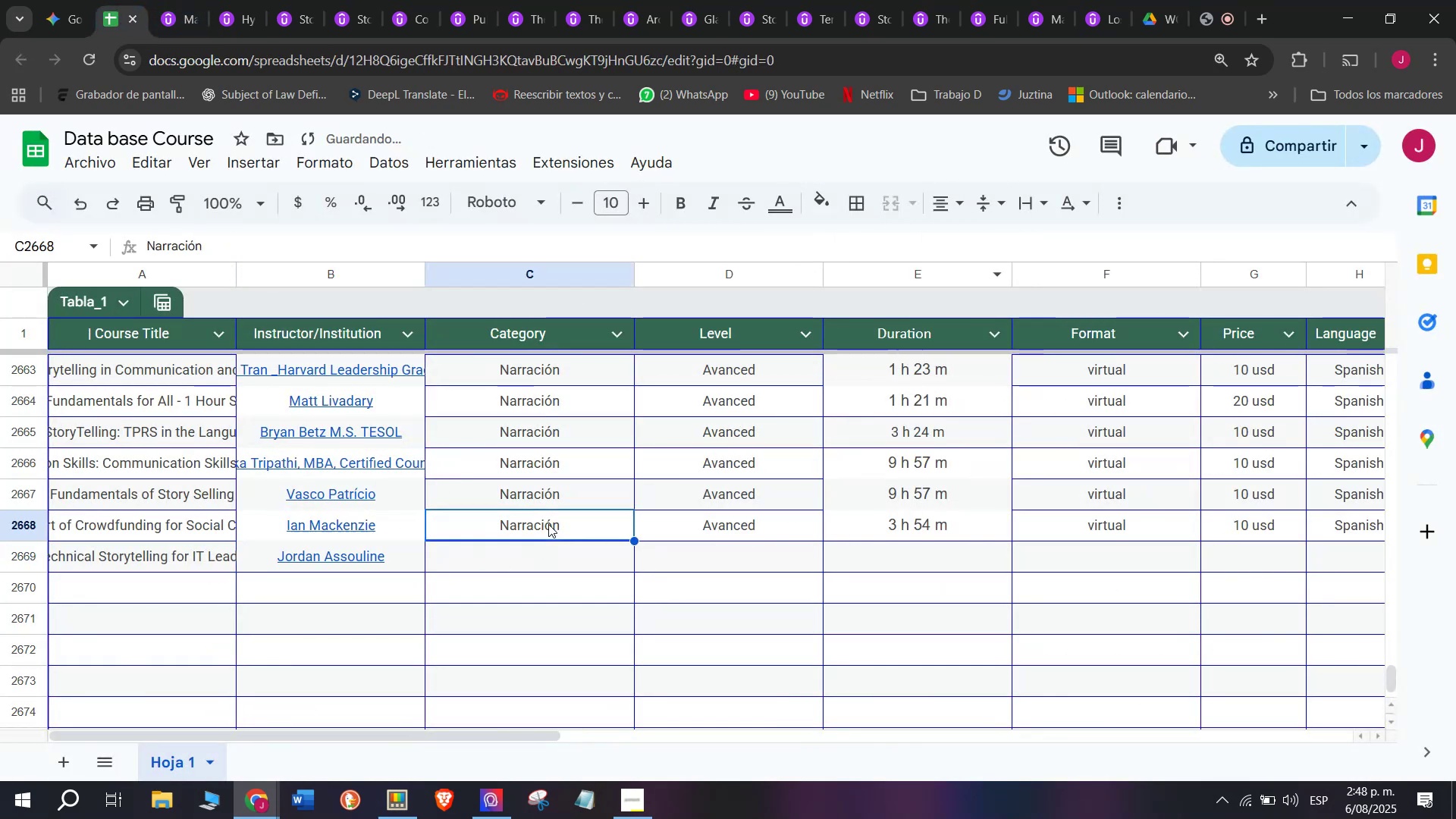 
key(Break)
 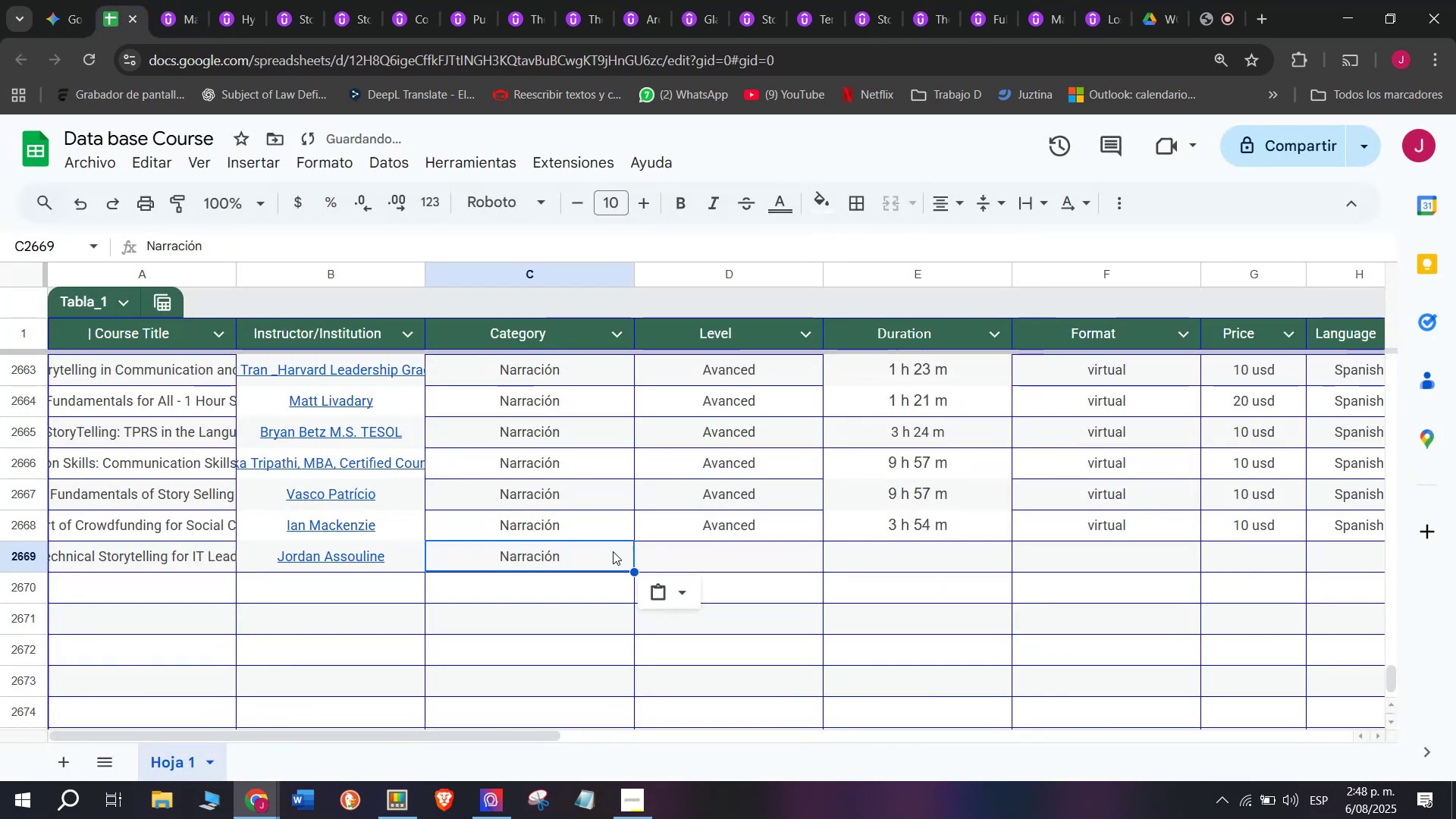 
key(Control+ControlLeft)
 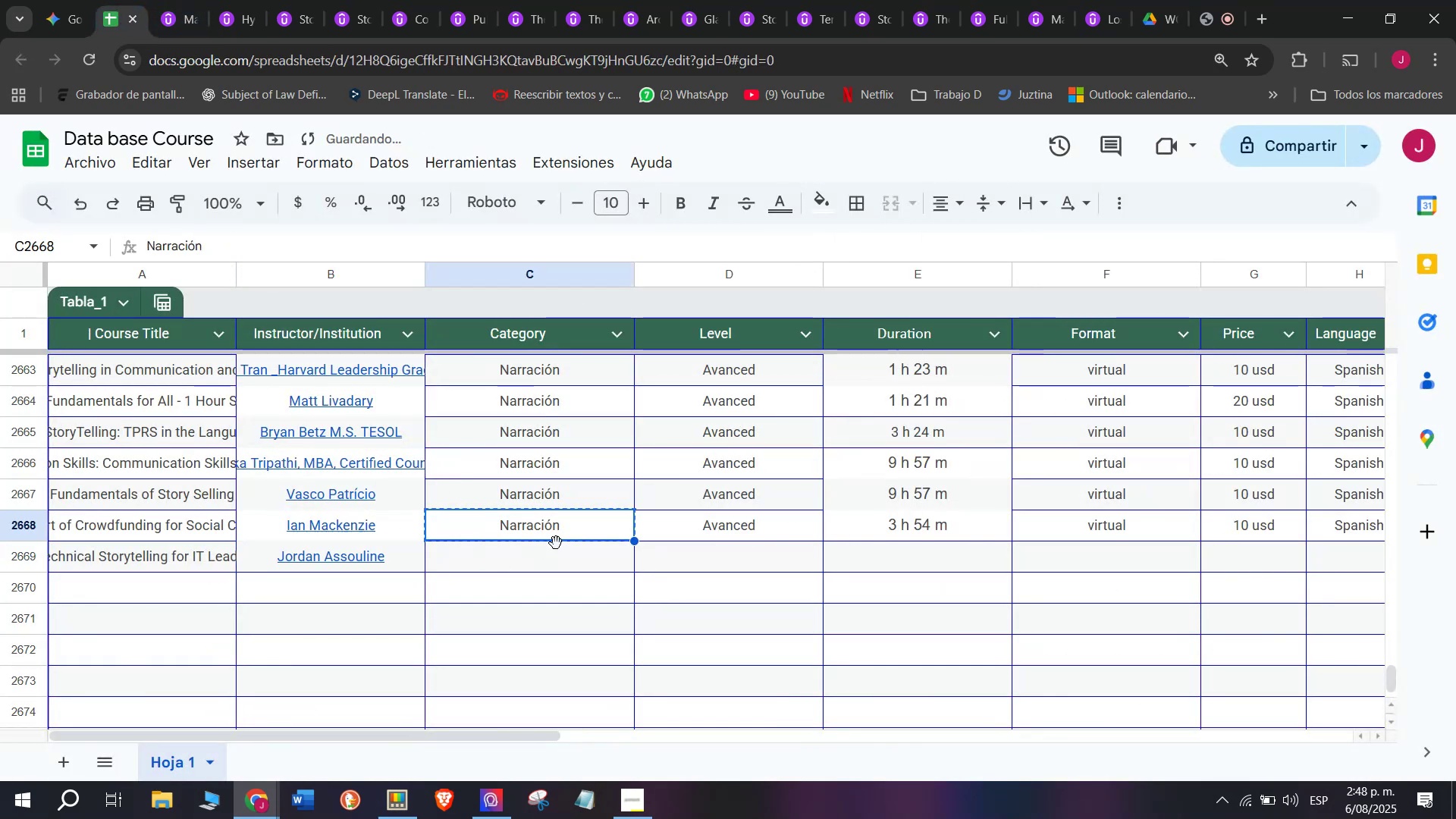 
key(Control+C)
 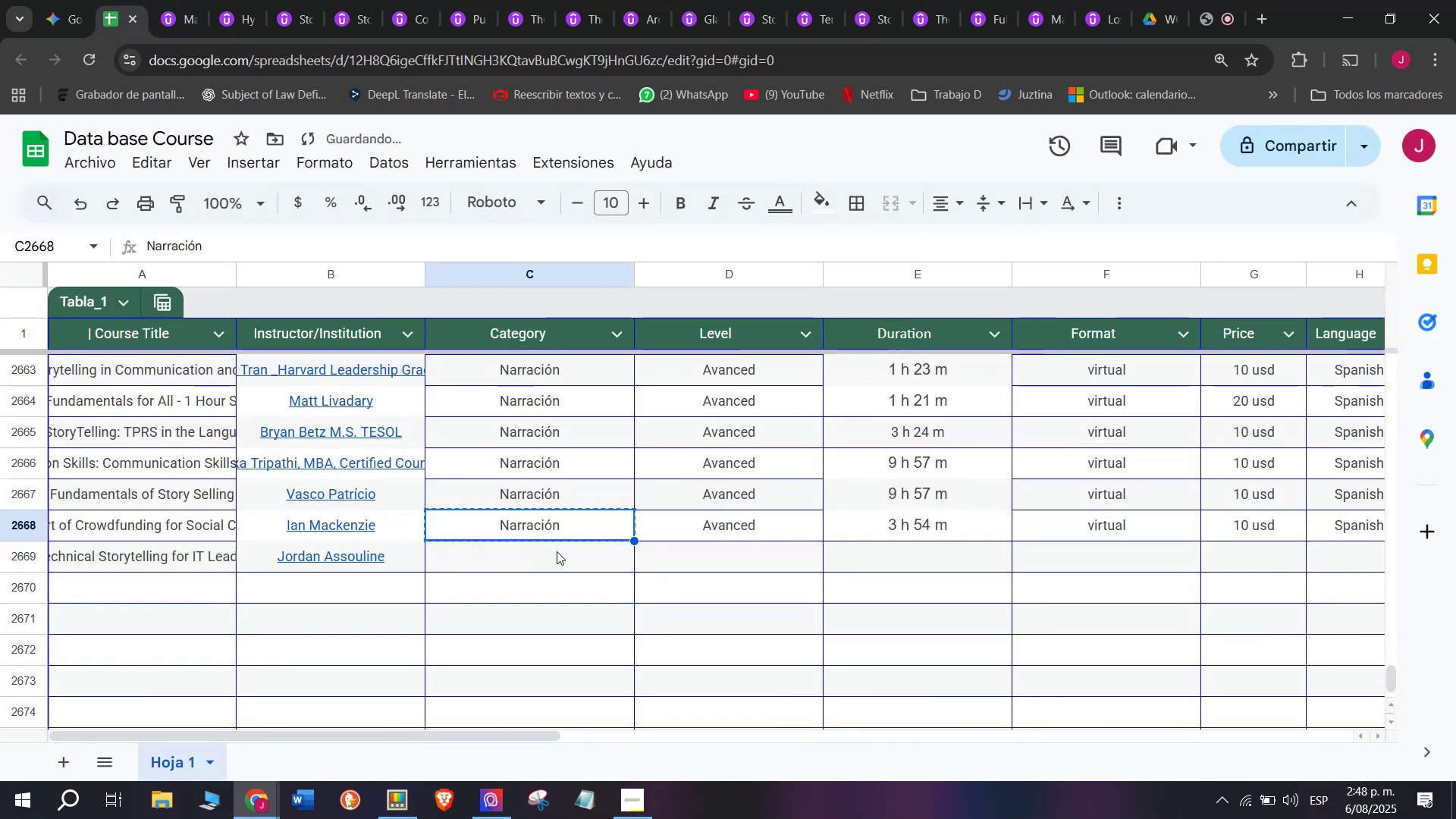 
double_click([557, 551])
 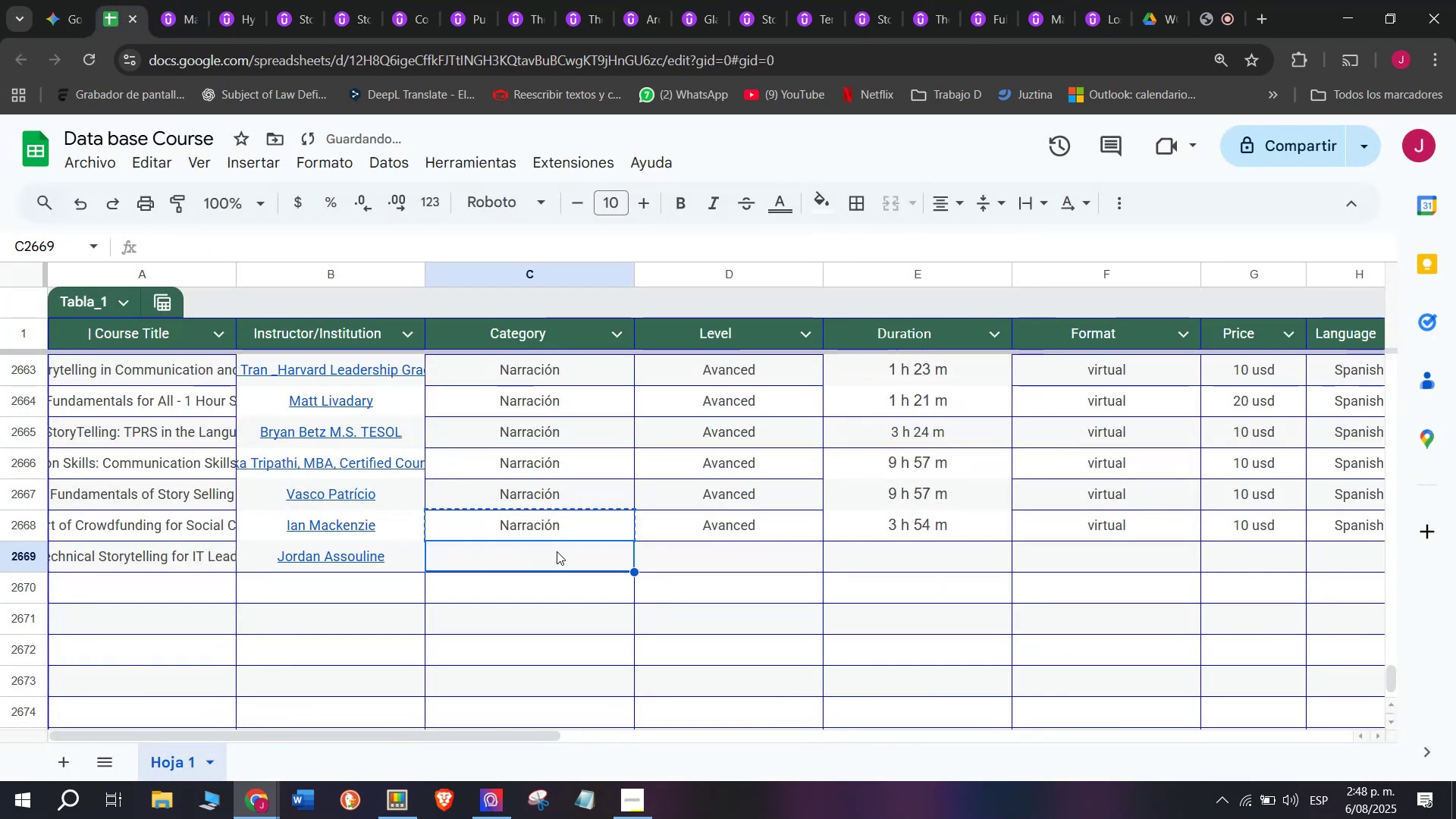 
key(Z)
 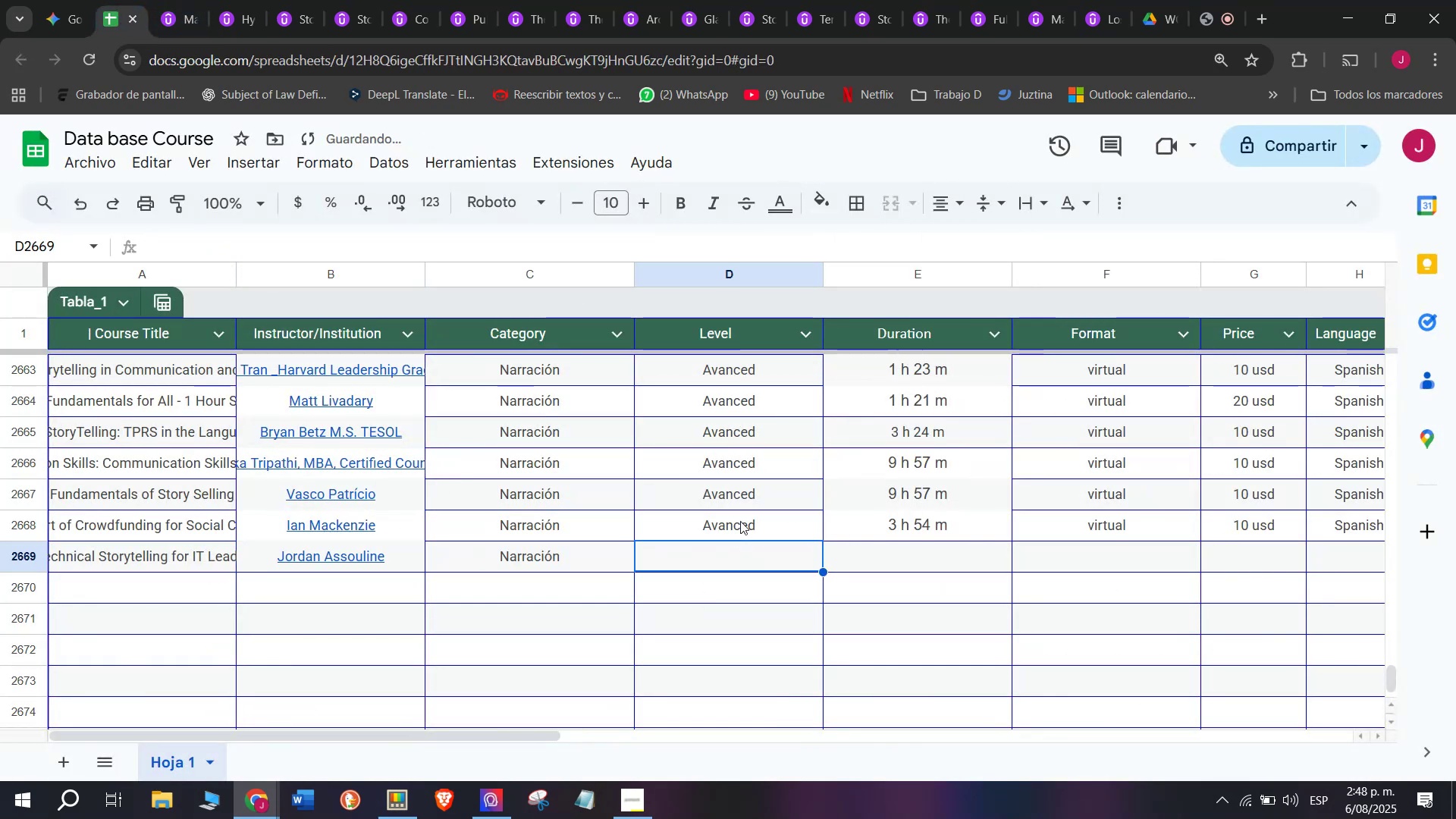 
key(Control+ControlLeft)
 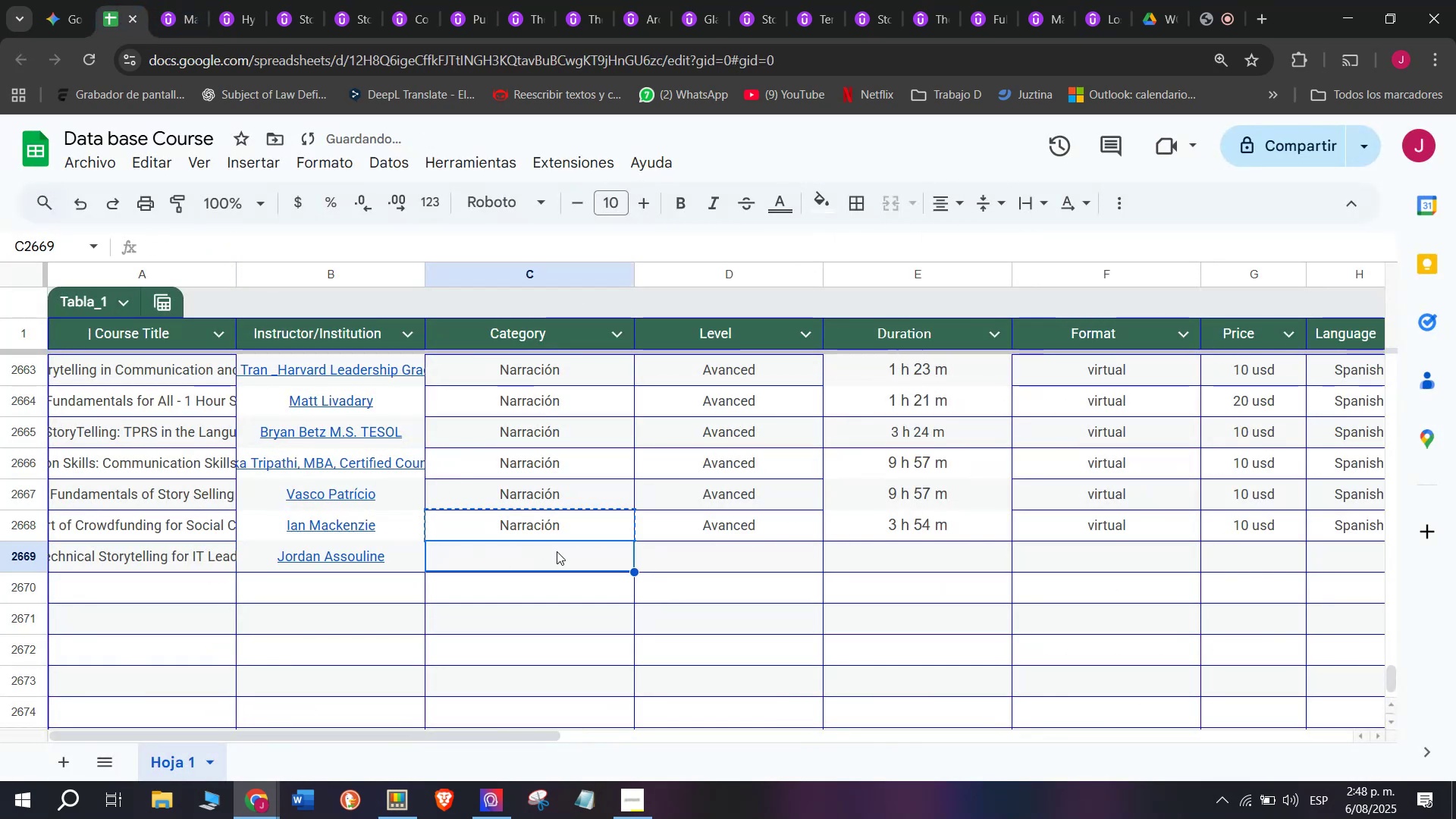 
key(Control+V)
 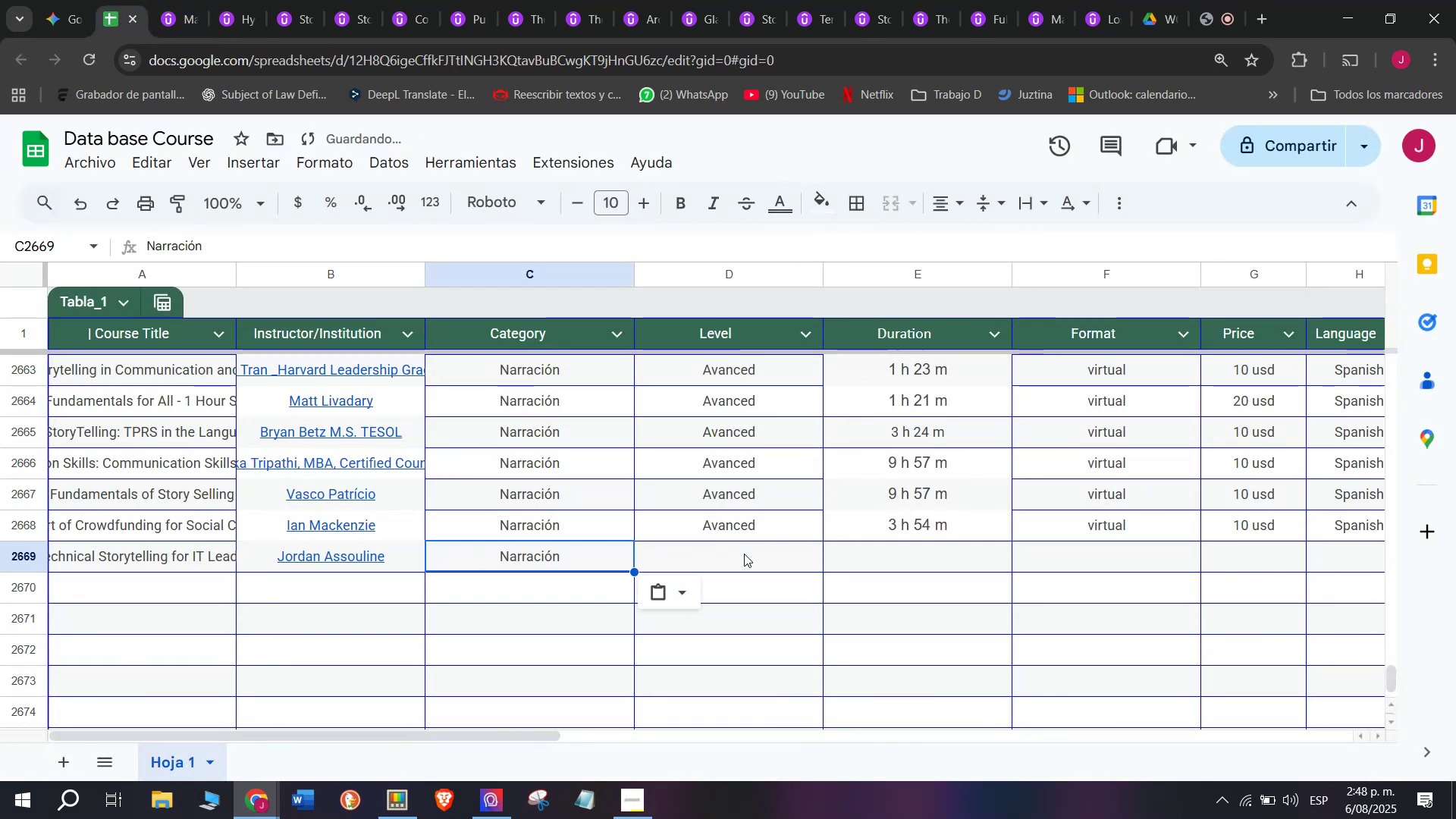 
triple_click([744, 554])
 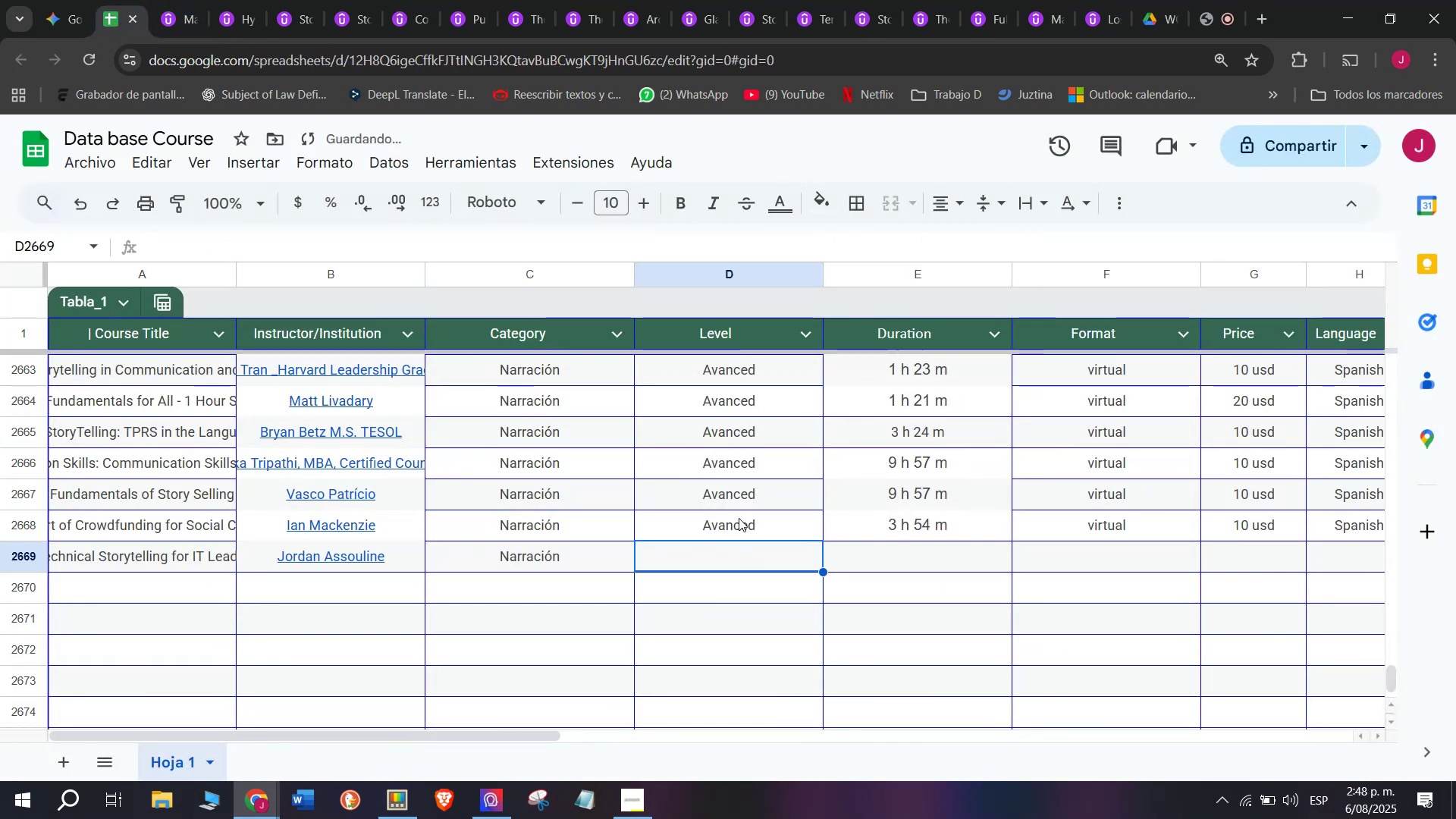 
triple_click([739, 518])
 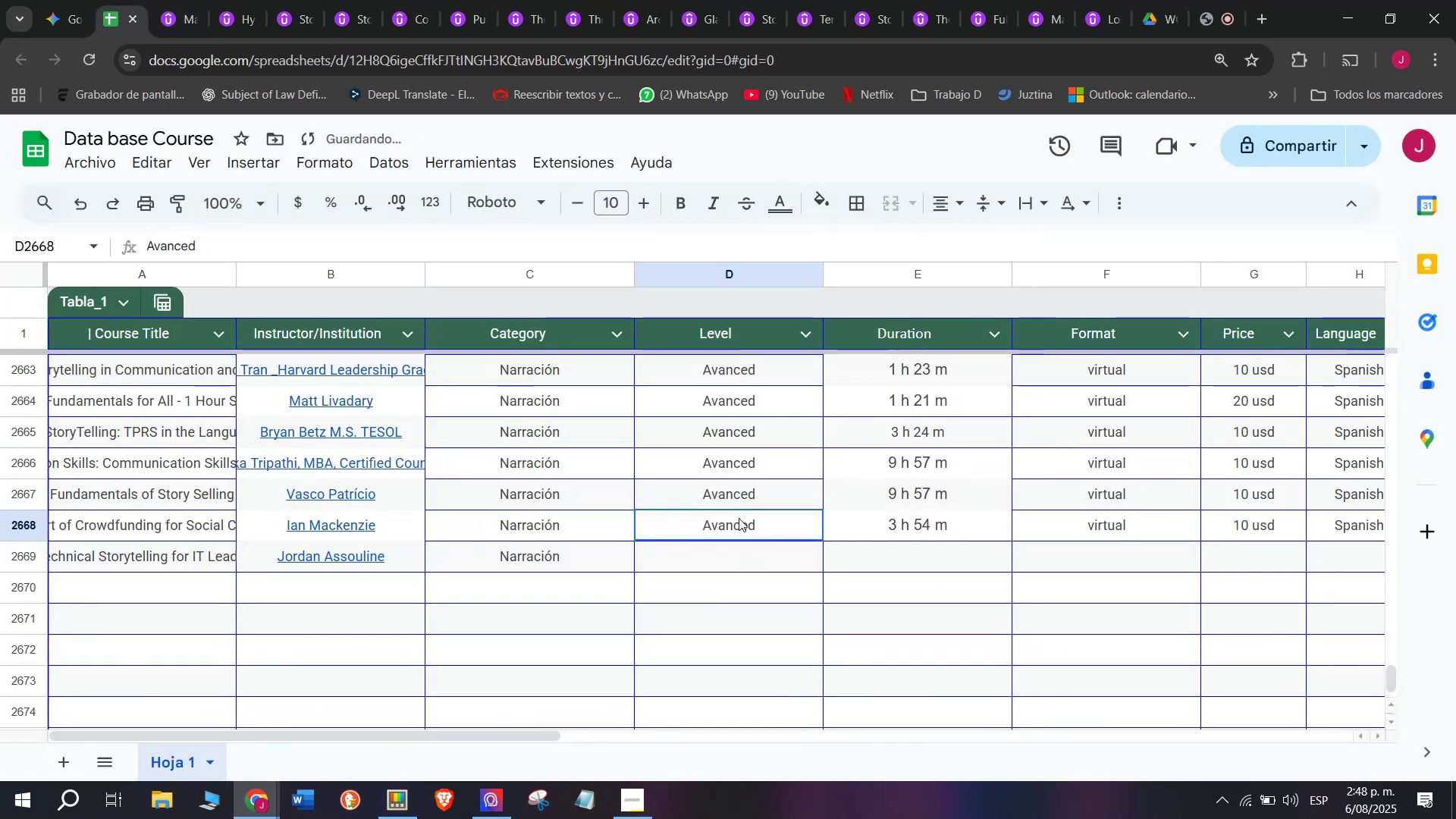 
key(Control+ControlLeft)
 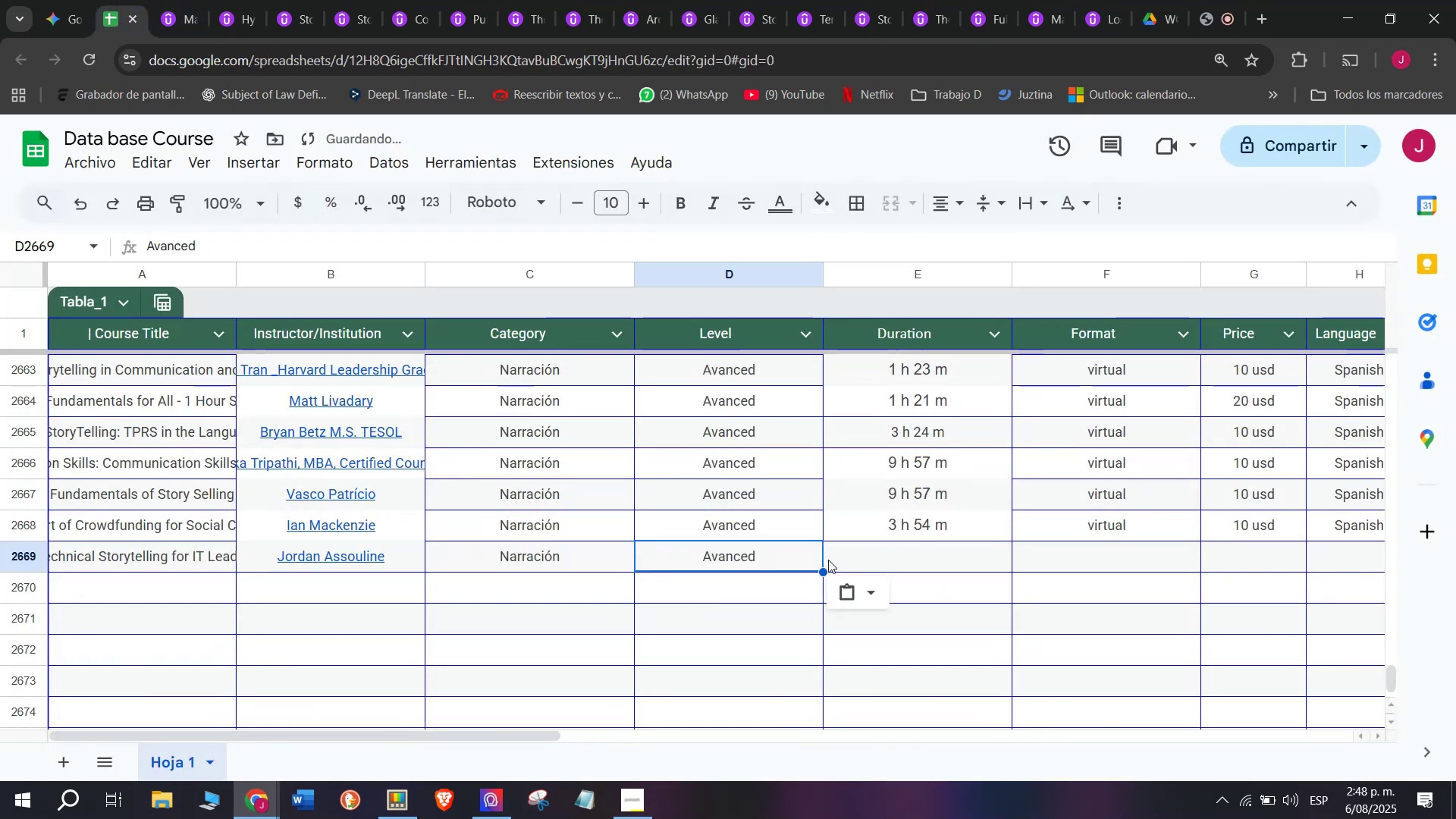 
key(Break)
 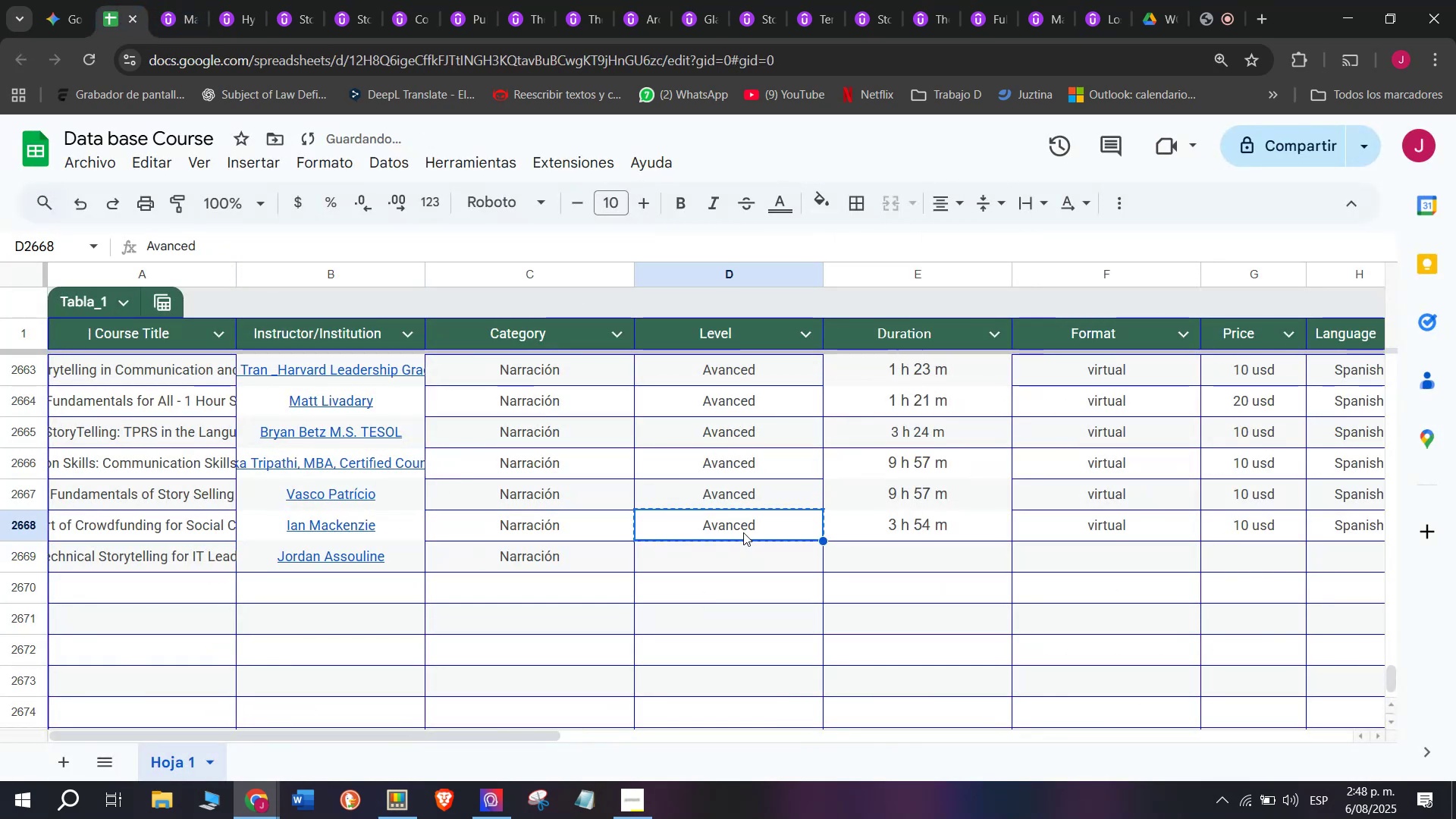 
key(Control+C)
 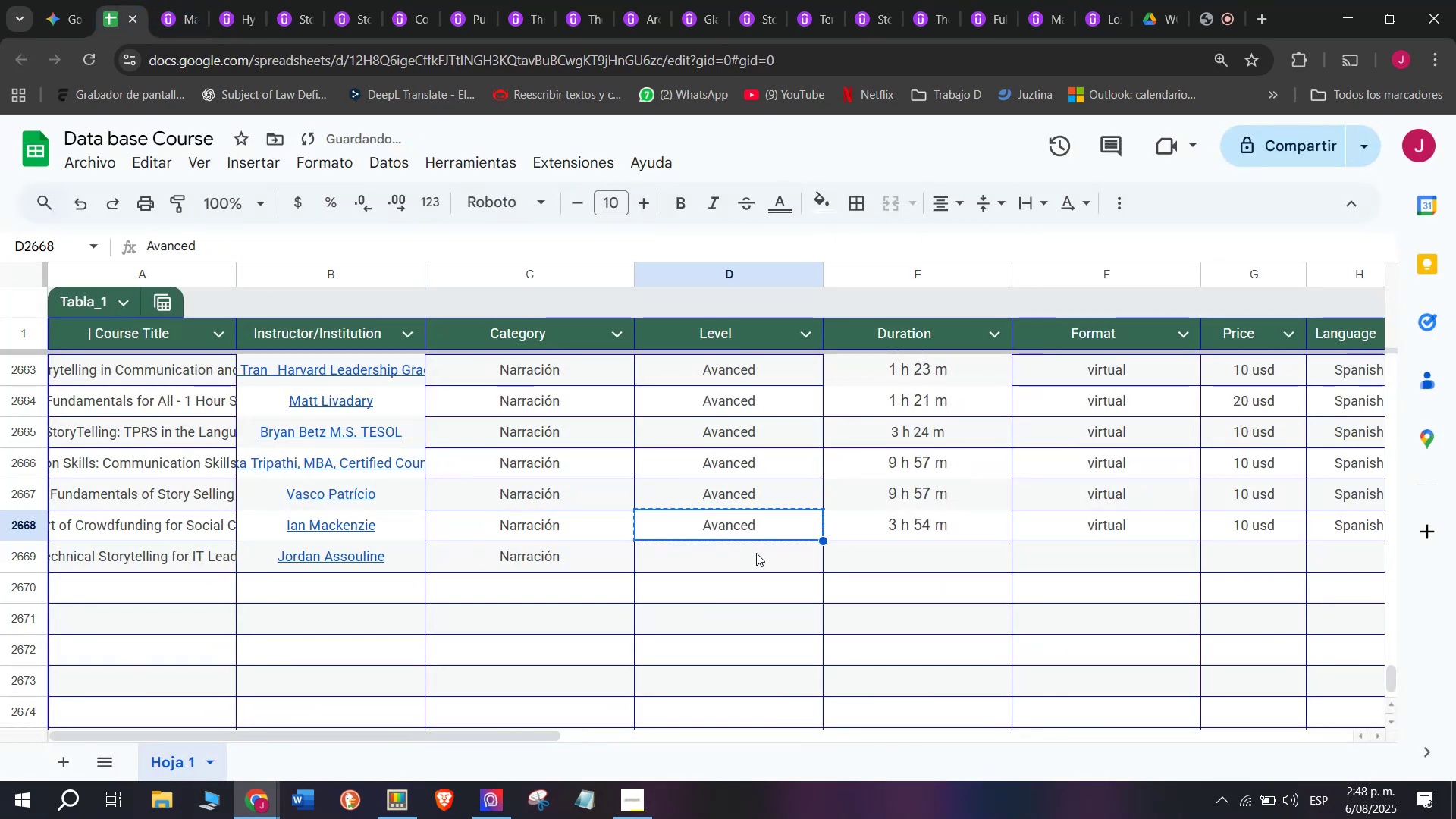 
triple_click([756, 553])
 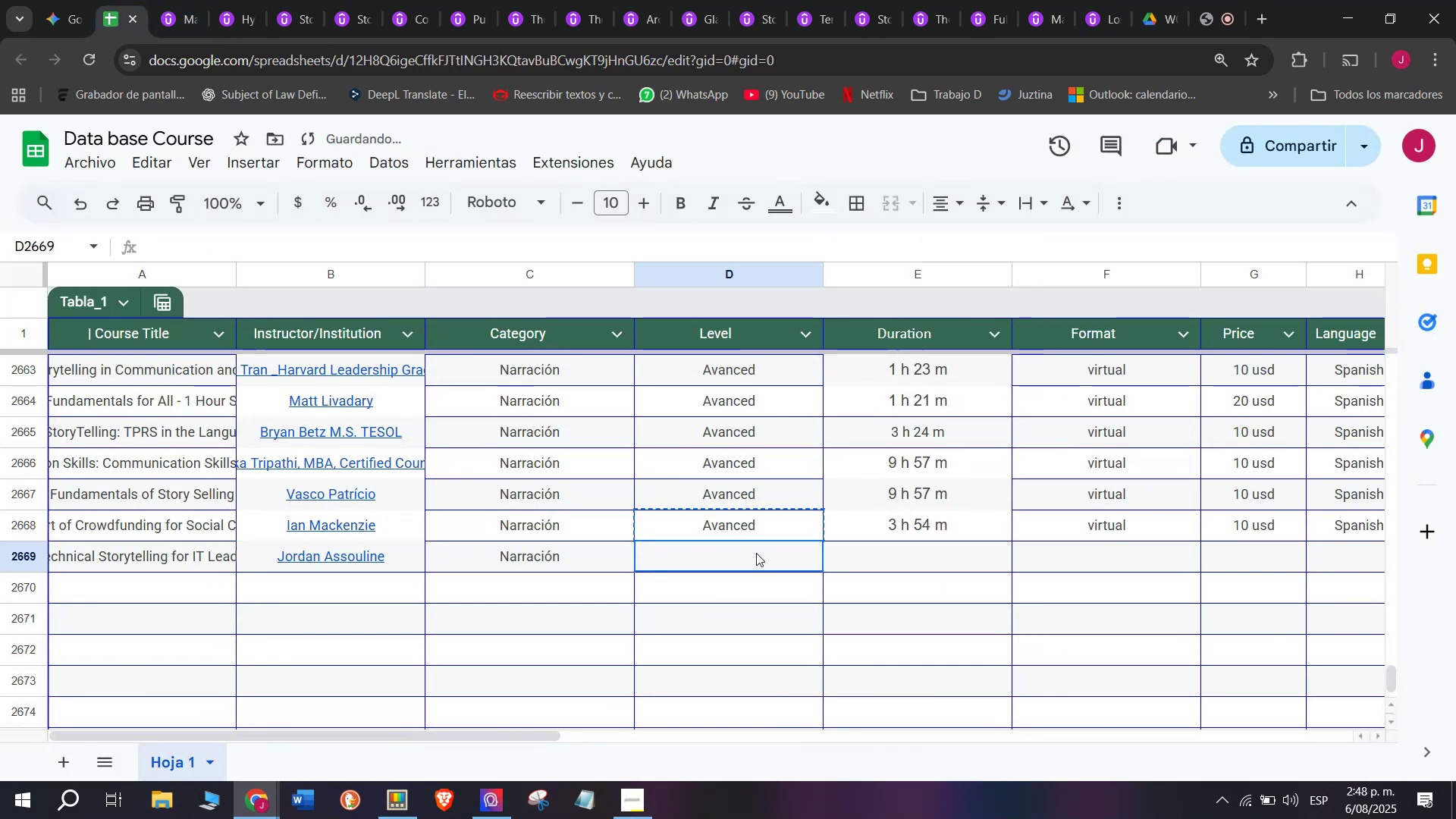 
key(Z)
 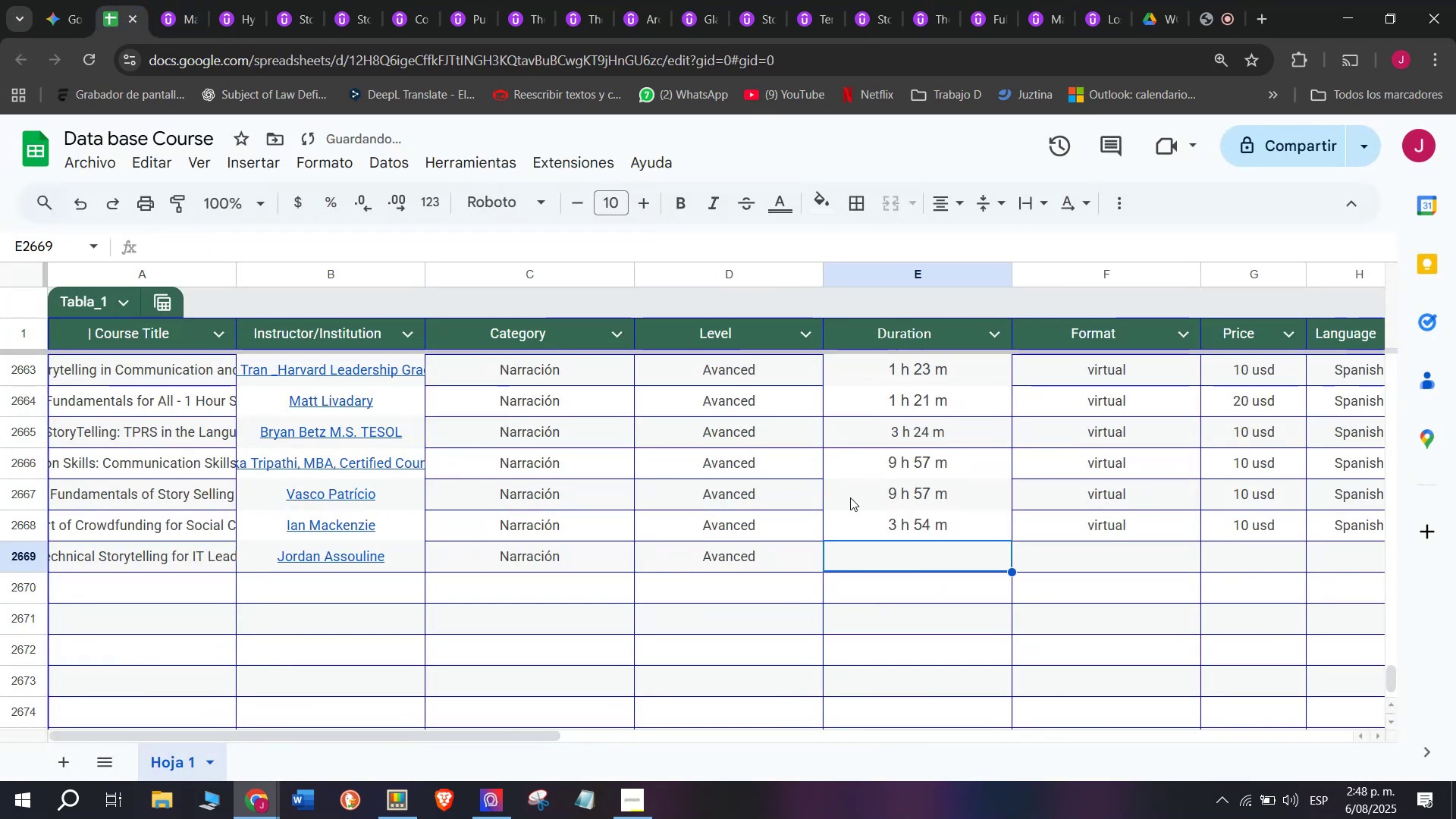 
key(Control+ControlLeft)
 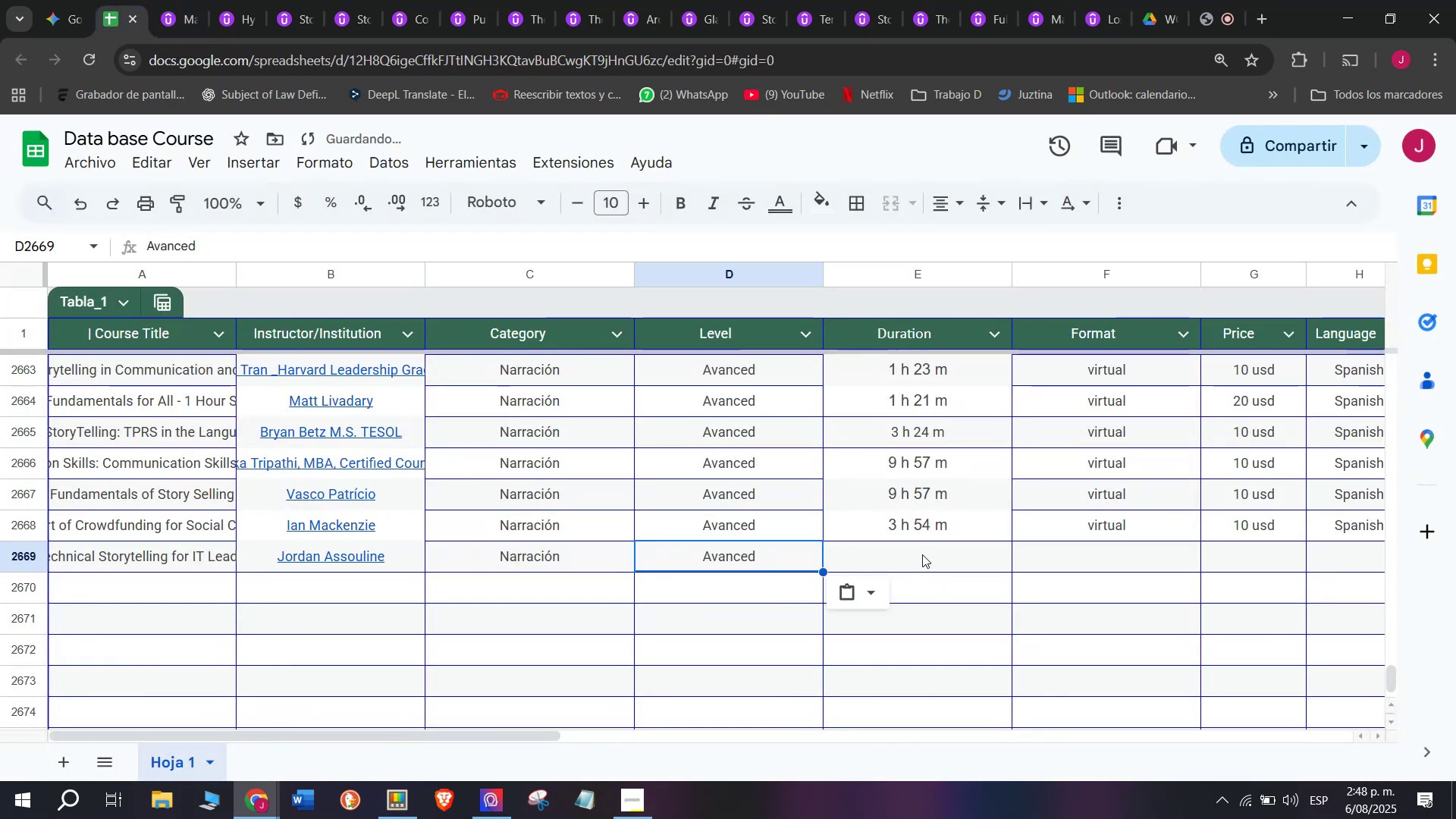 
key(Control+V)
 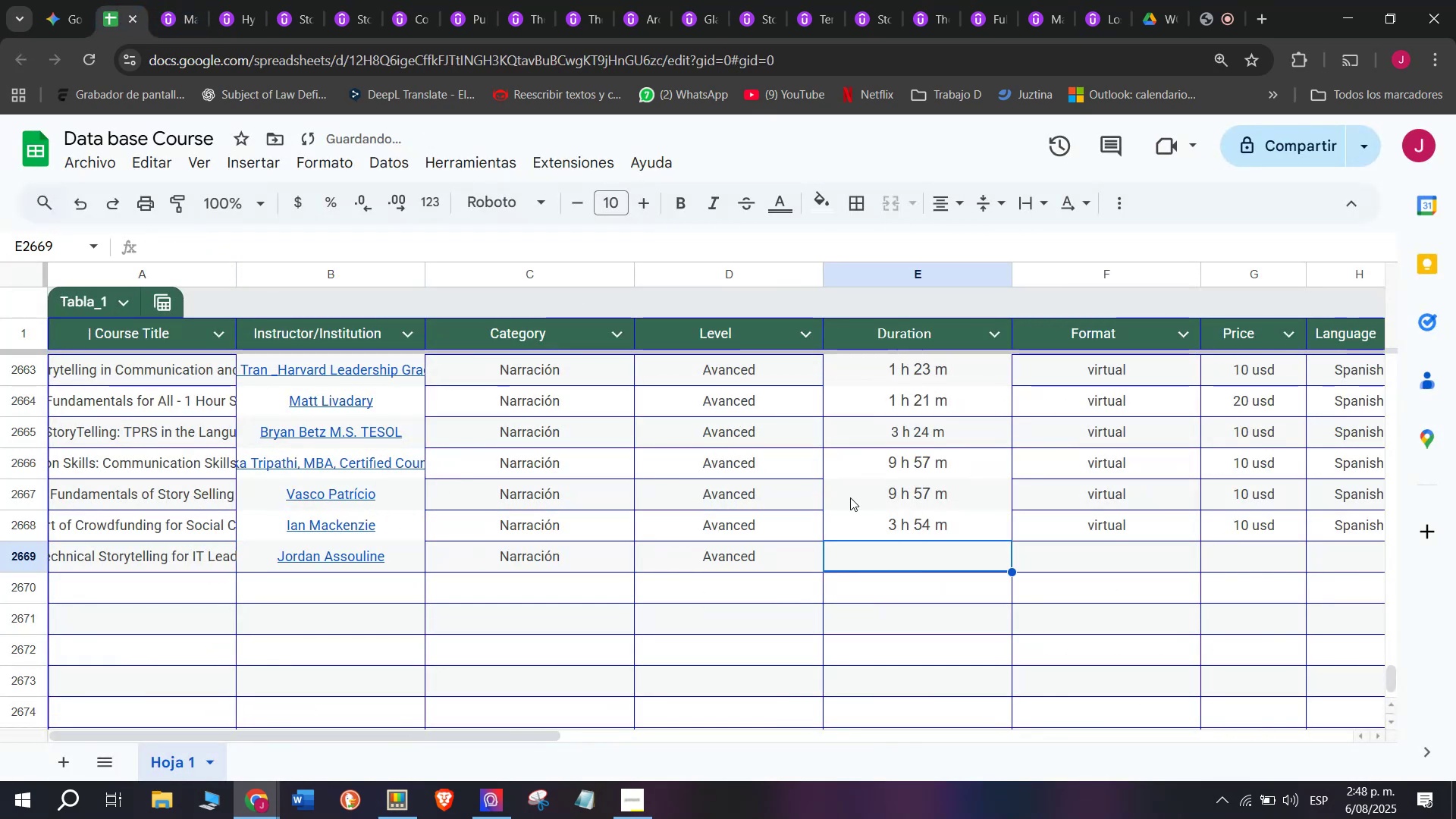 
triple_click([922, 554])
 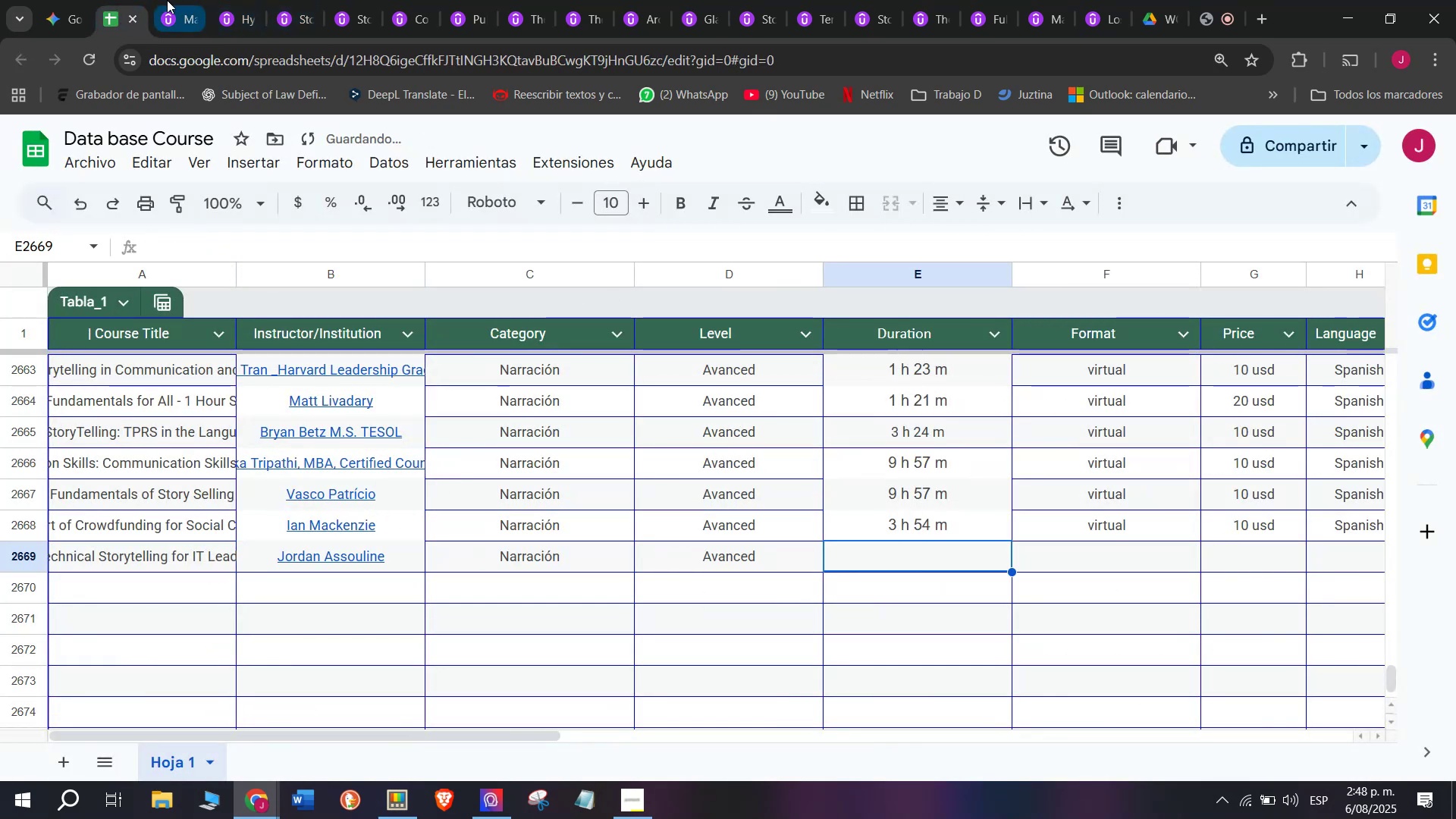 
scroll: coordinate [342, 512], scroll_direction: up, amount: 9.0
 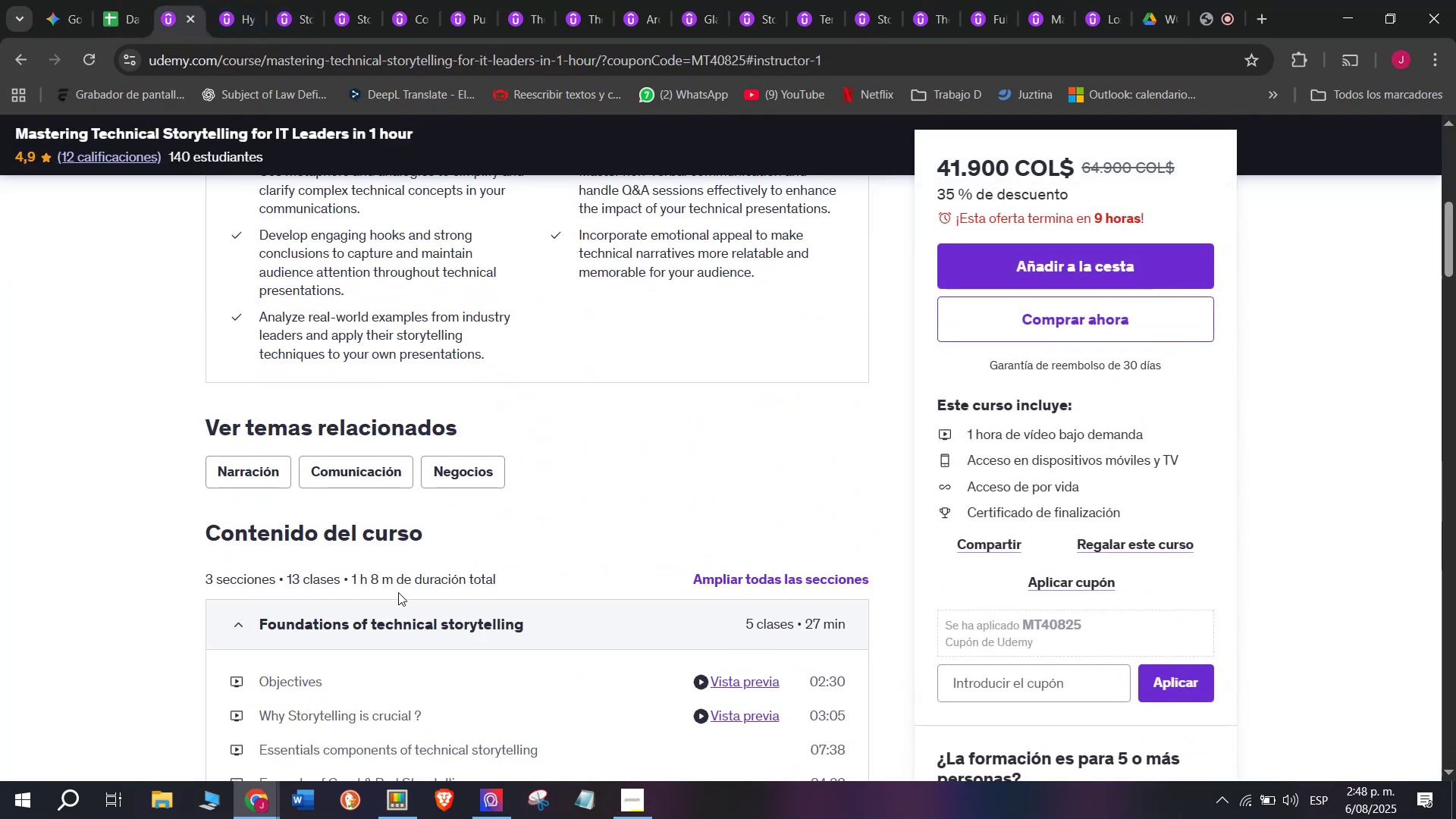 
left_click_drag(start_coordinate=[391, 580], to_coordinate=[353, 577])
 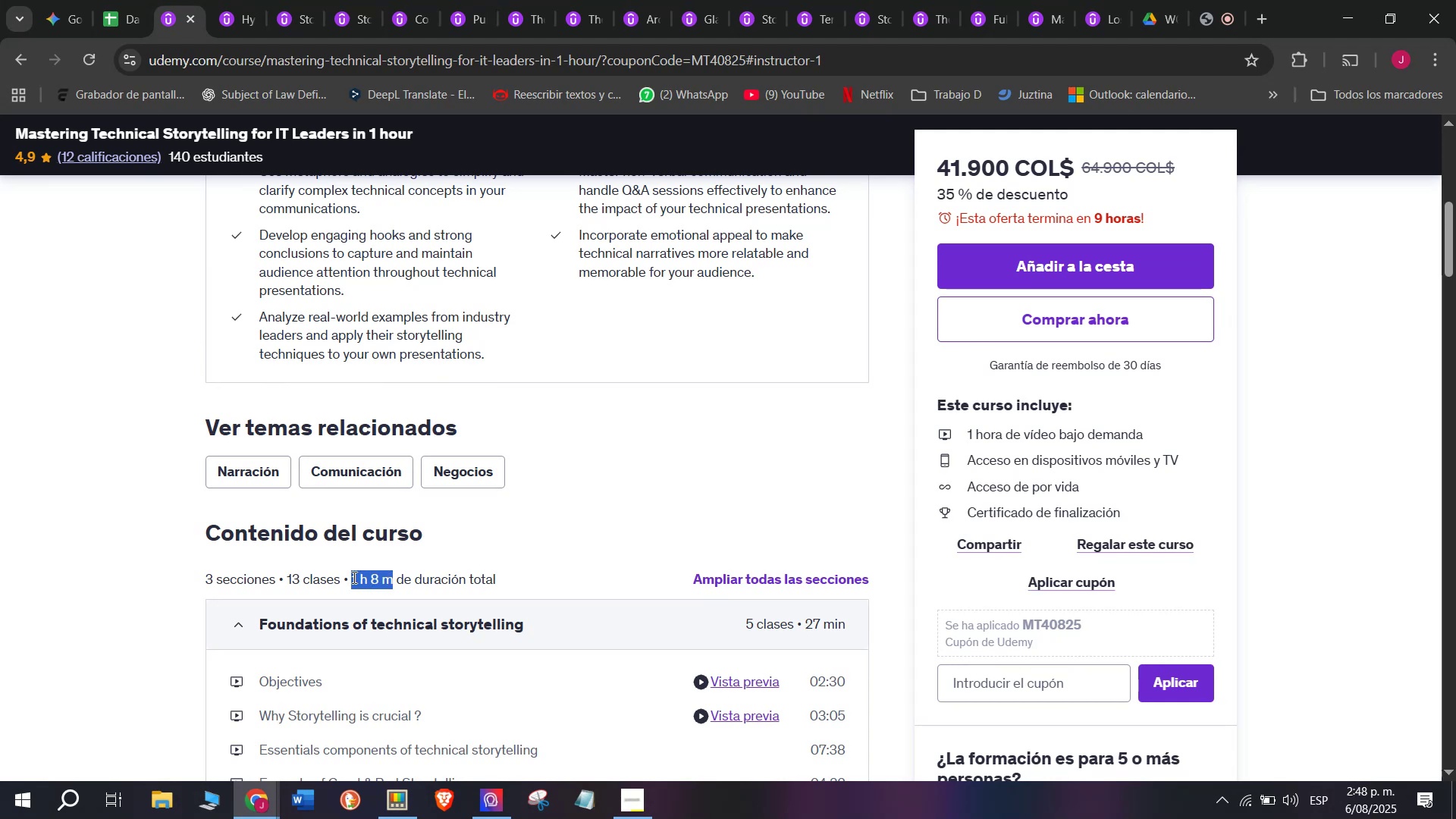 
key(Control+ControlLeft)
 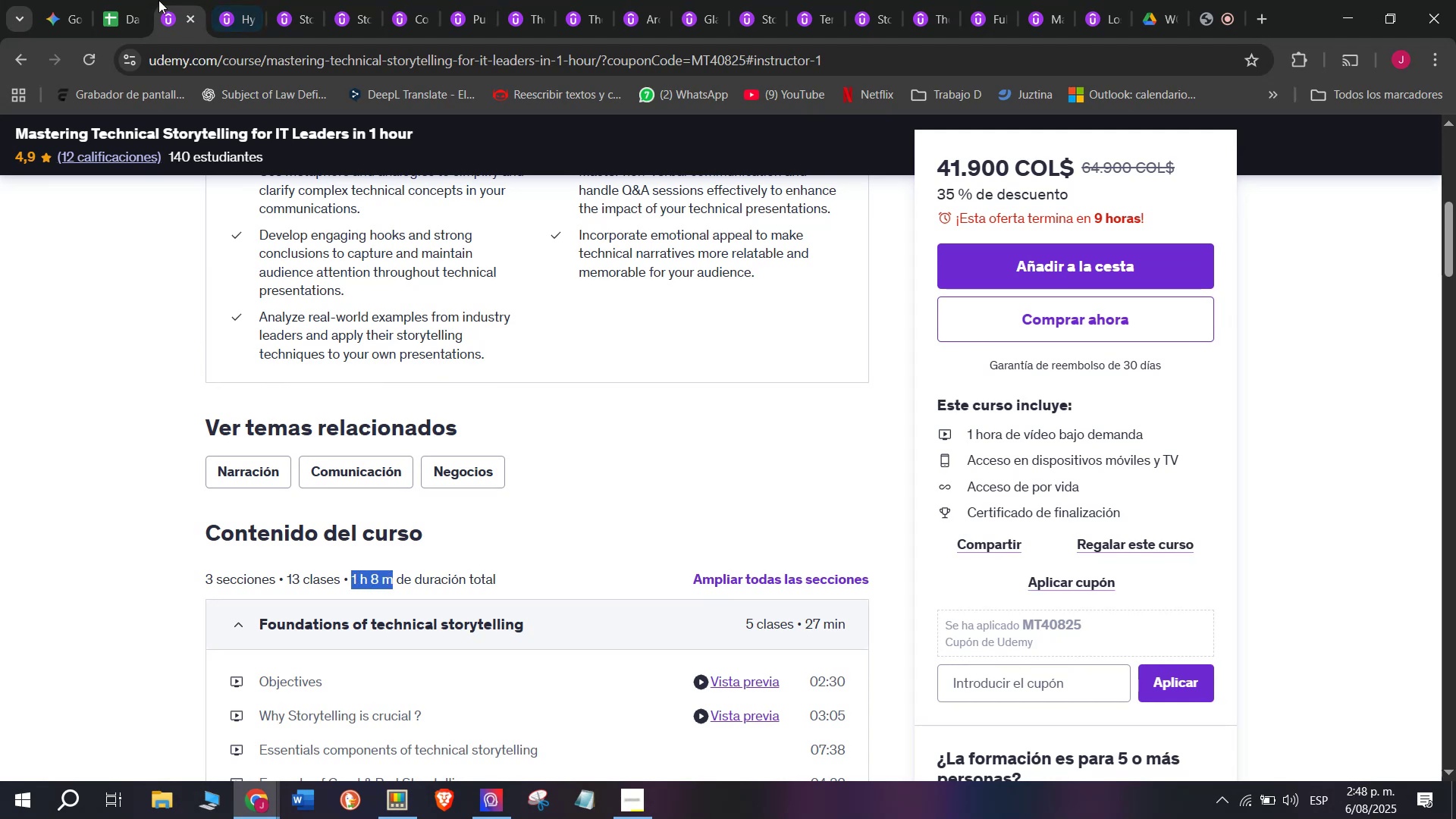 
key(Break)
 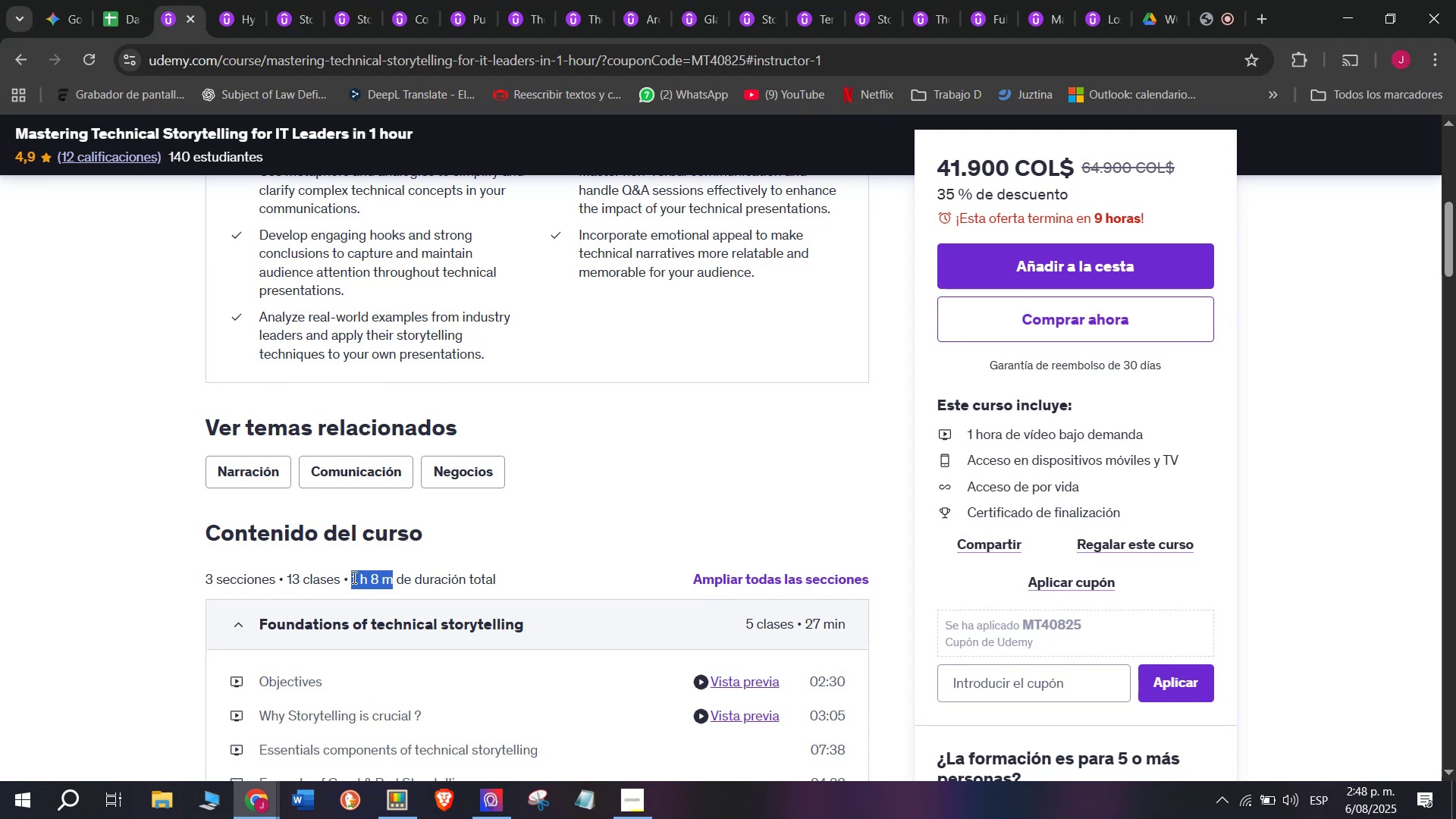 
key(Control+C)
 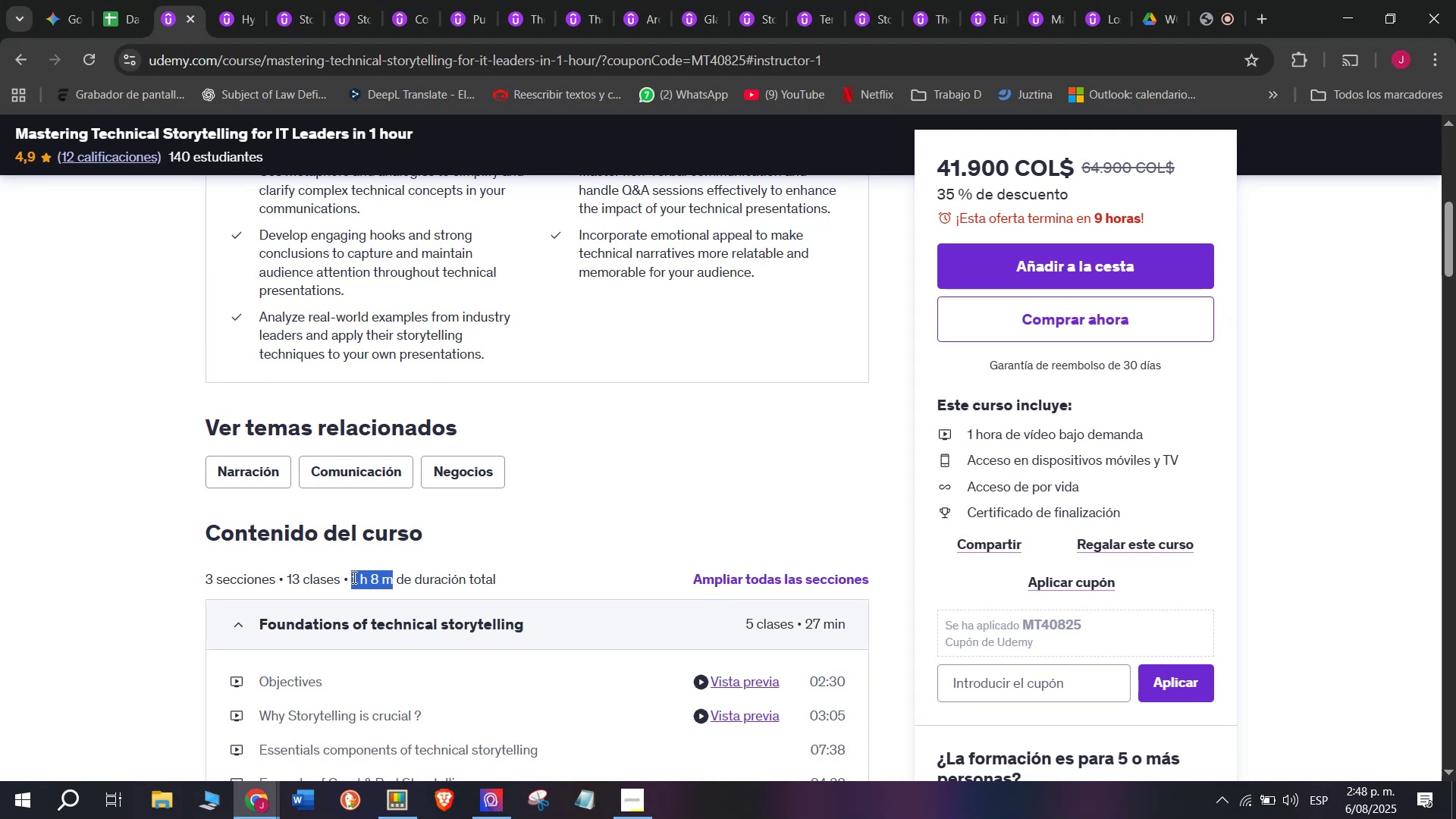 
key(Break)
 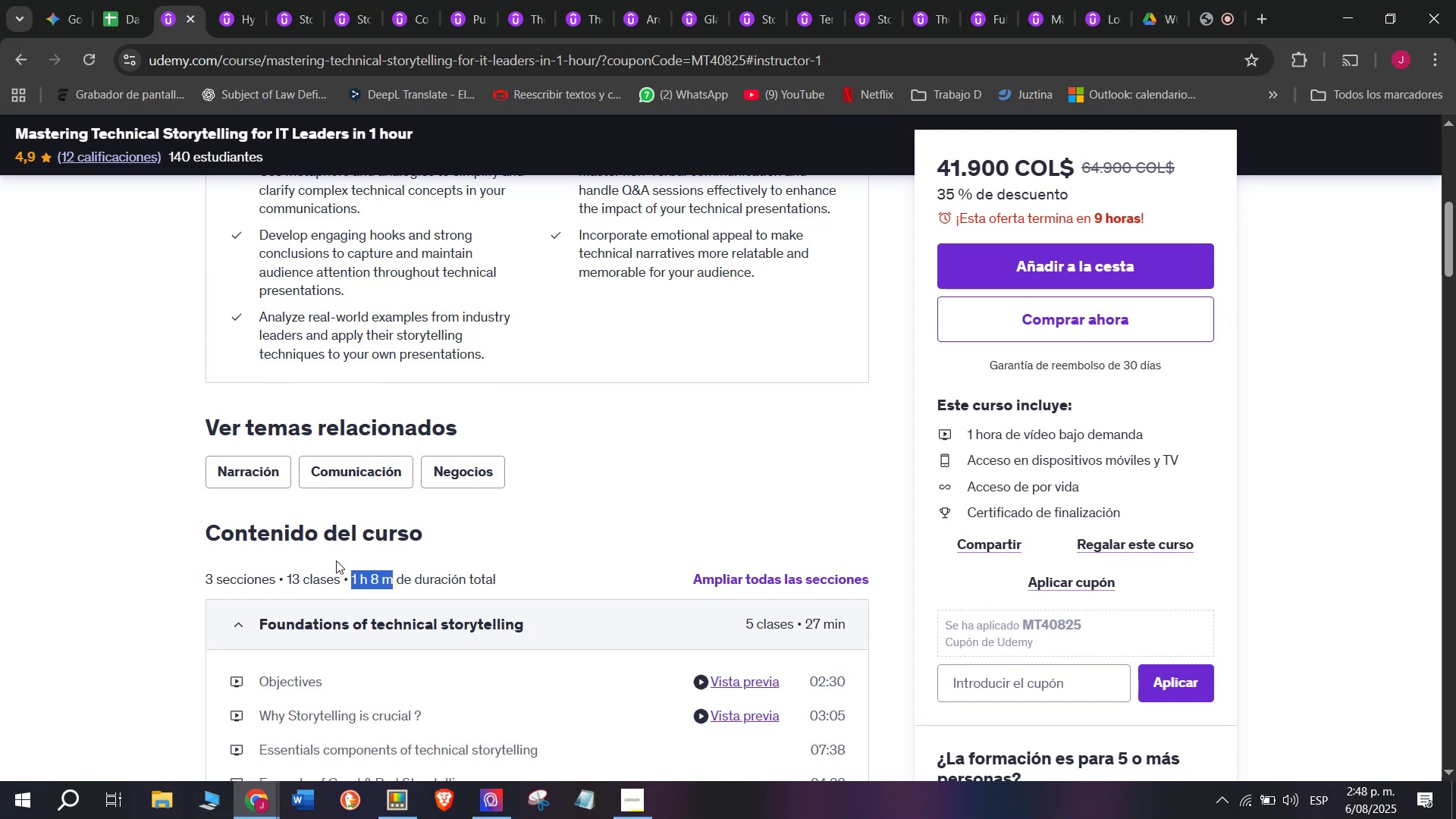 
key(Control+ControlLeft)
 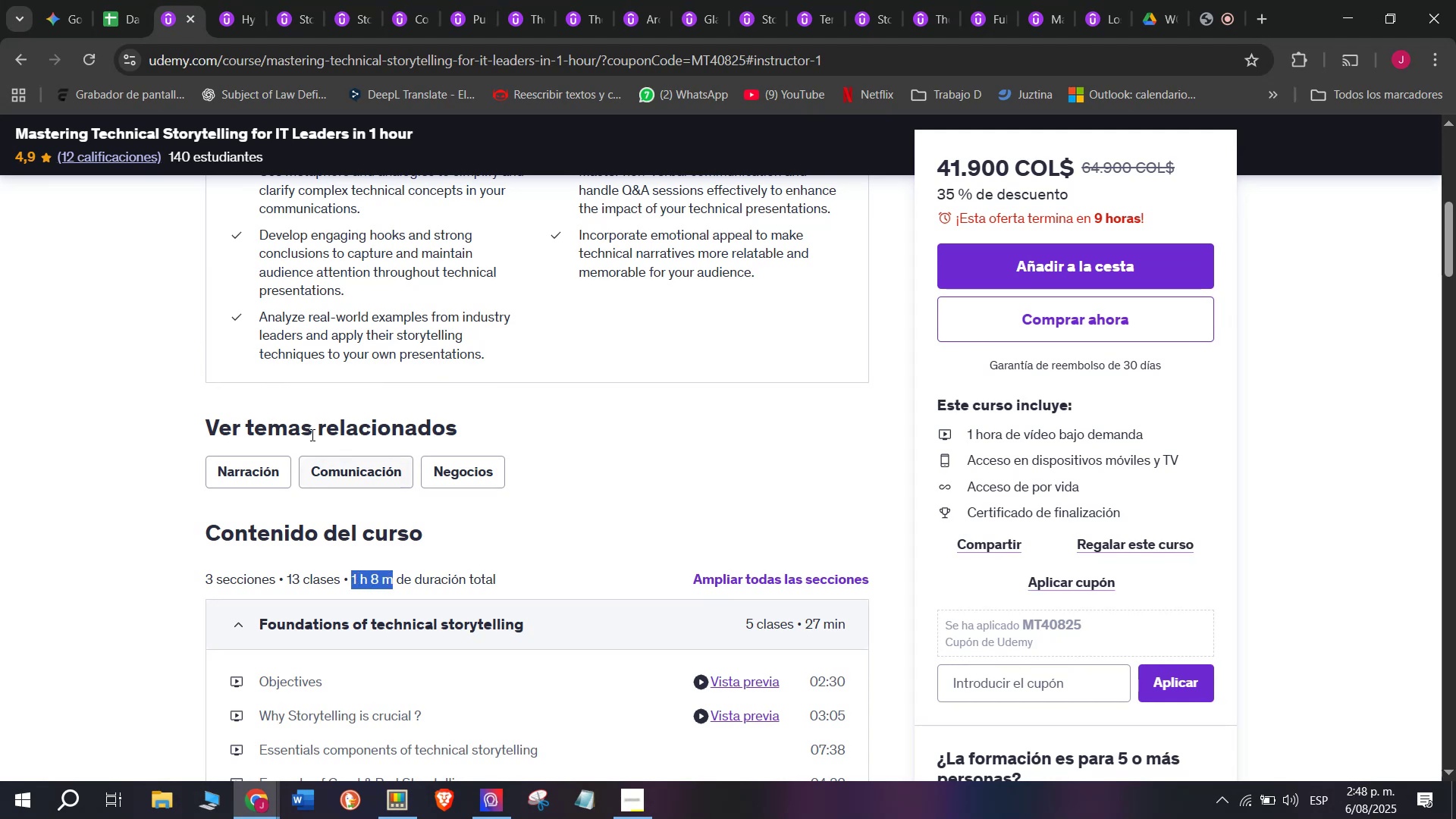 
key(Control+C)
 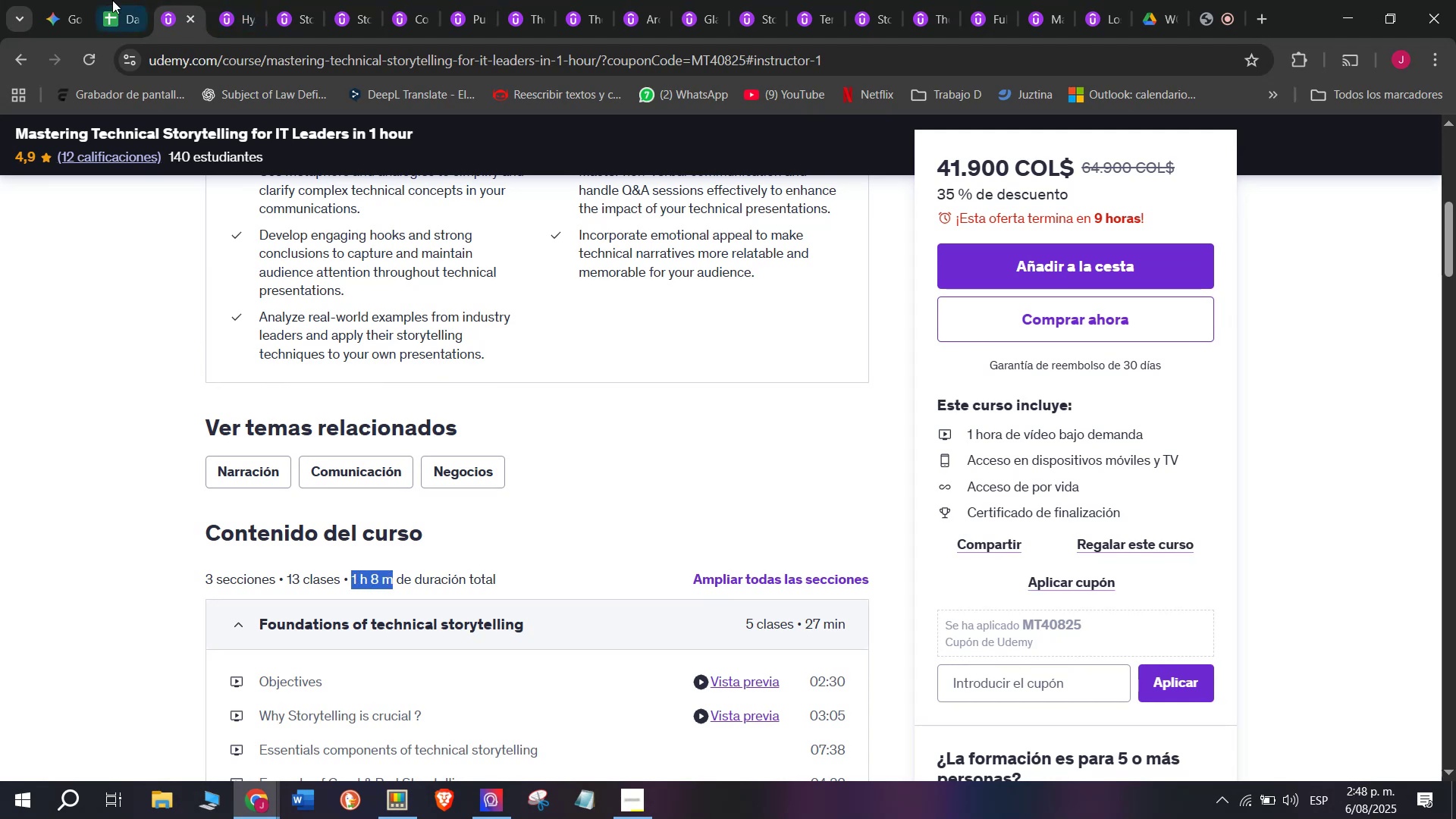 
left_click([108, 0])
 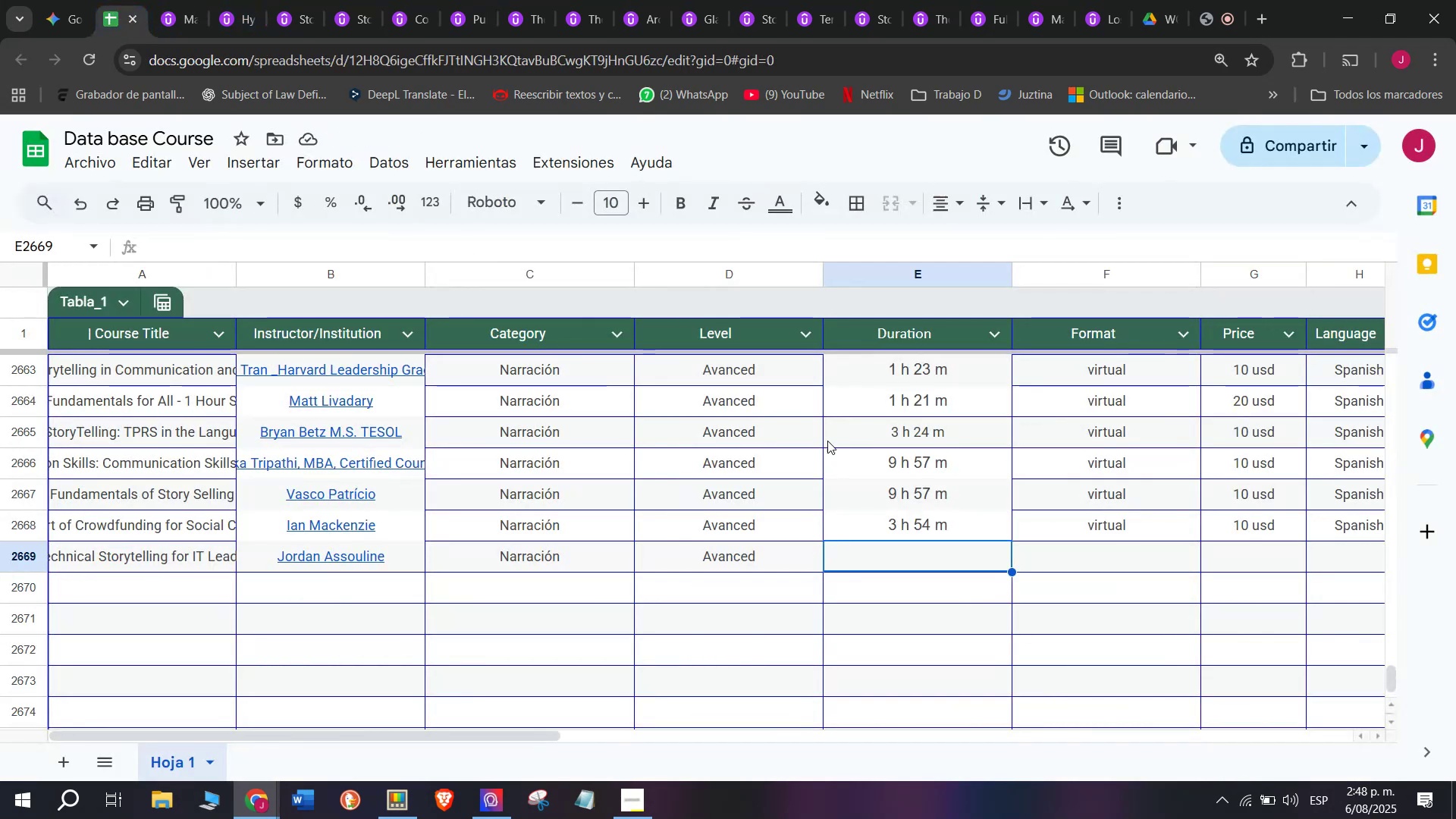 
key(Control+ControlLeft)
 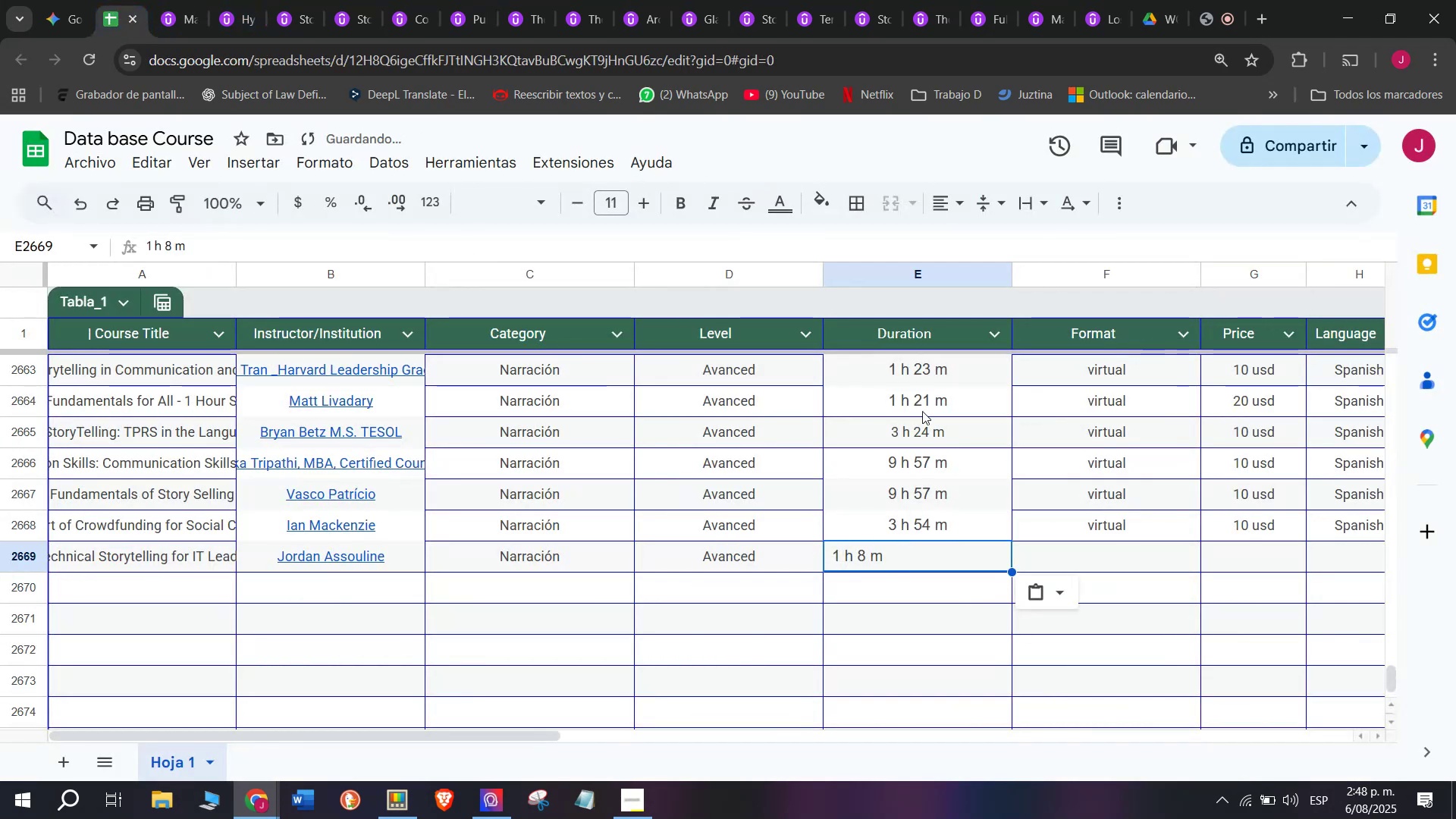 
key(Z)
 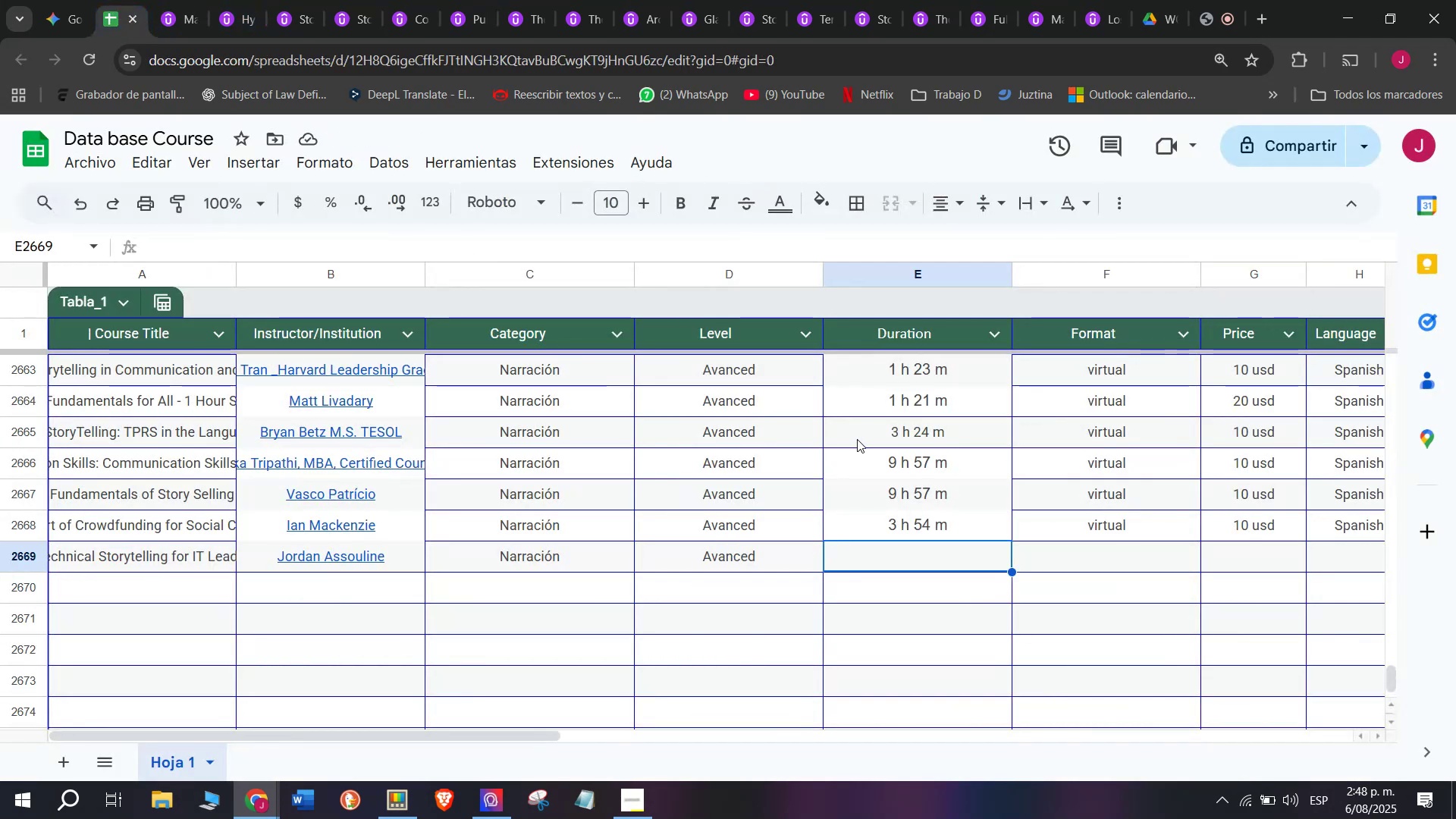 
key(Control+V)
 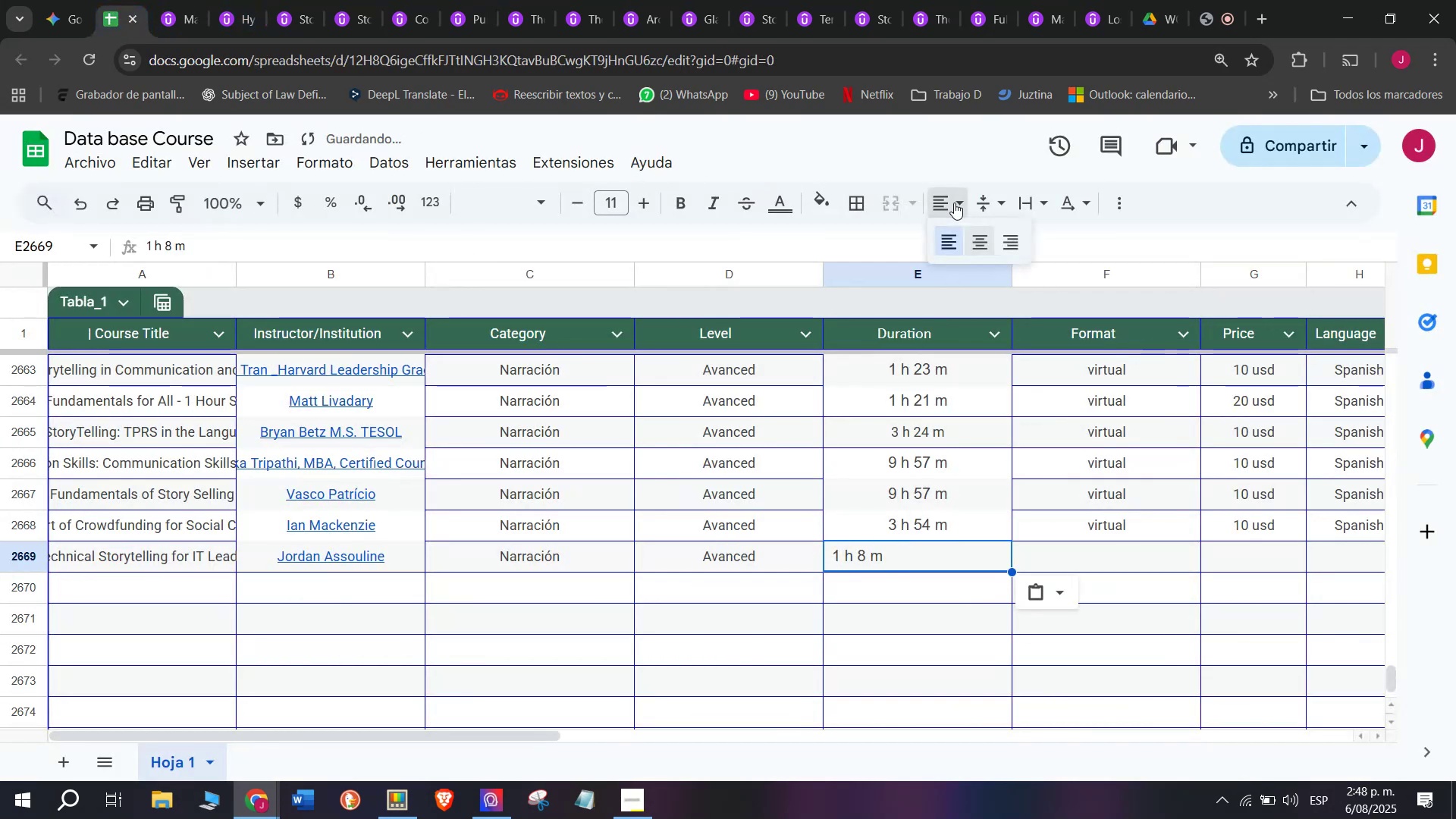 
double_click([980, 246])
 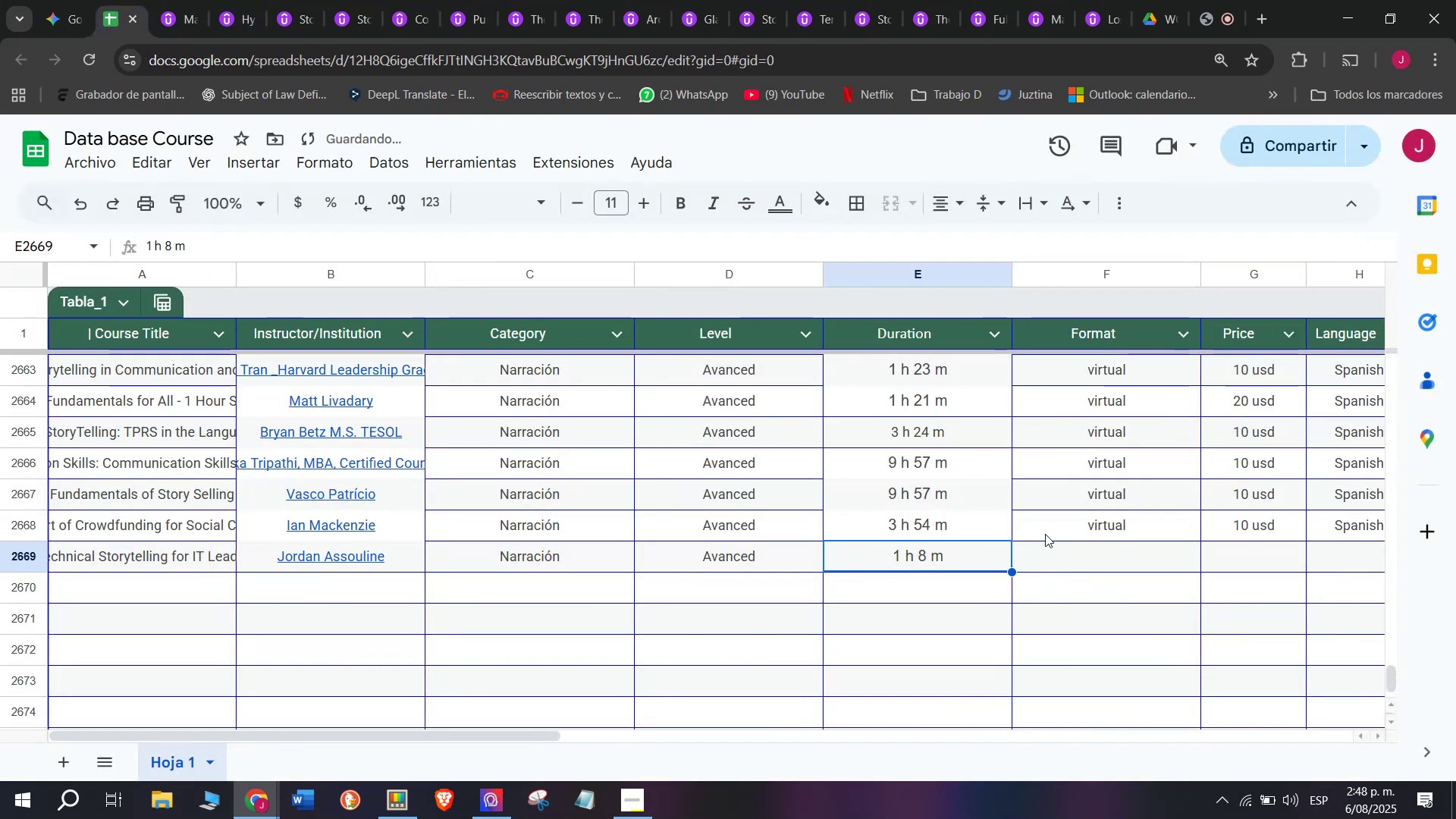 
left_click([1046, 534])
 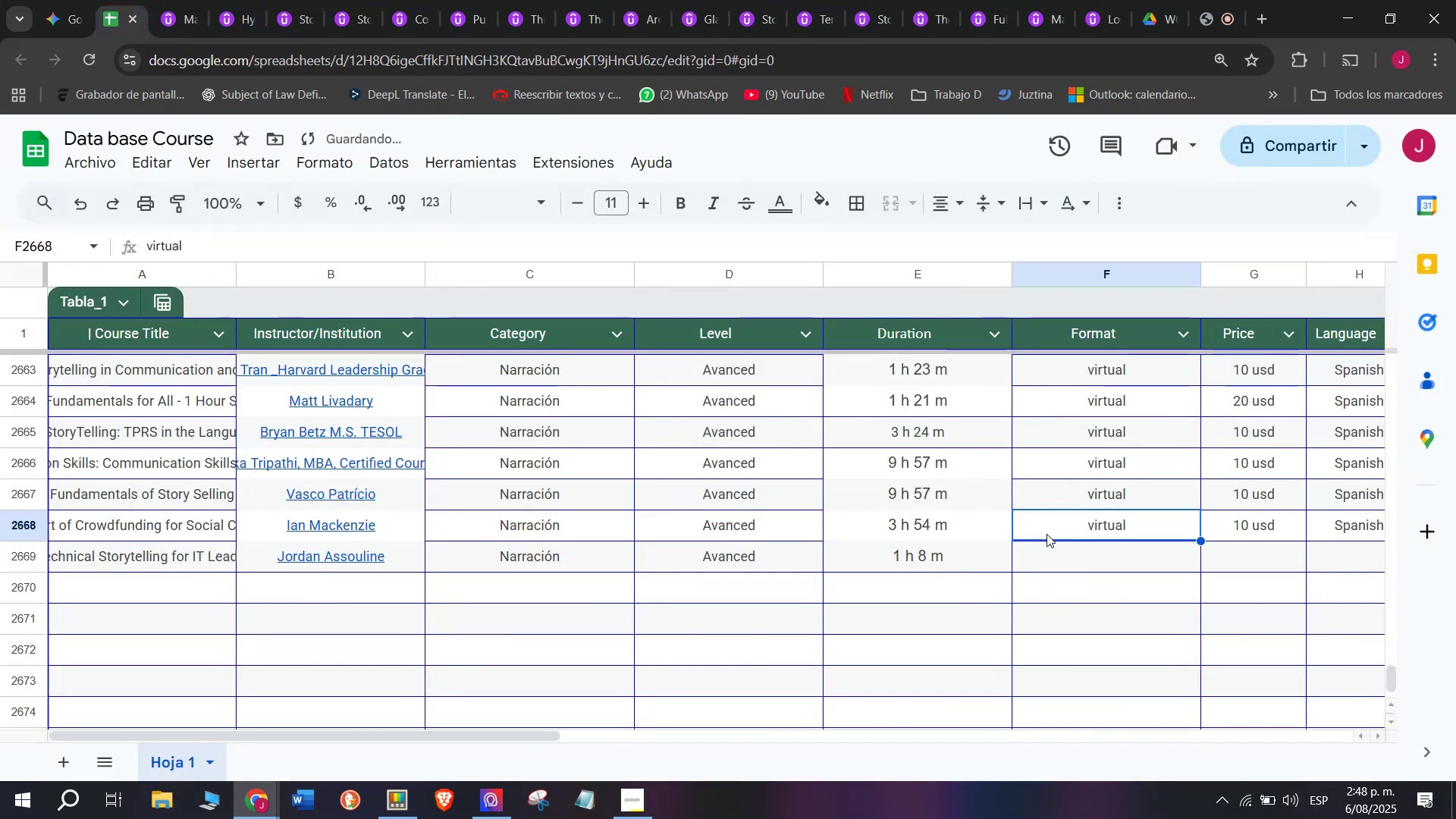 
key(Control+ControlLeft)
 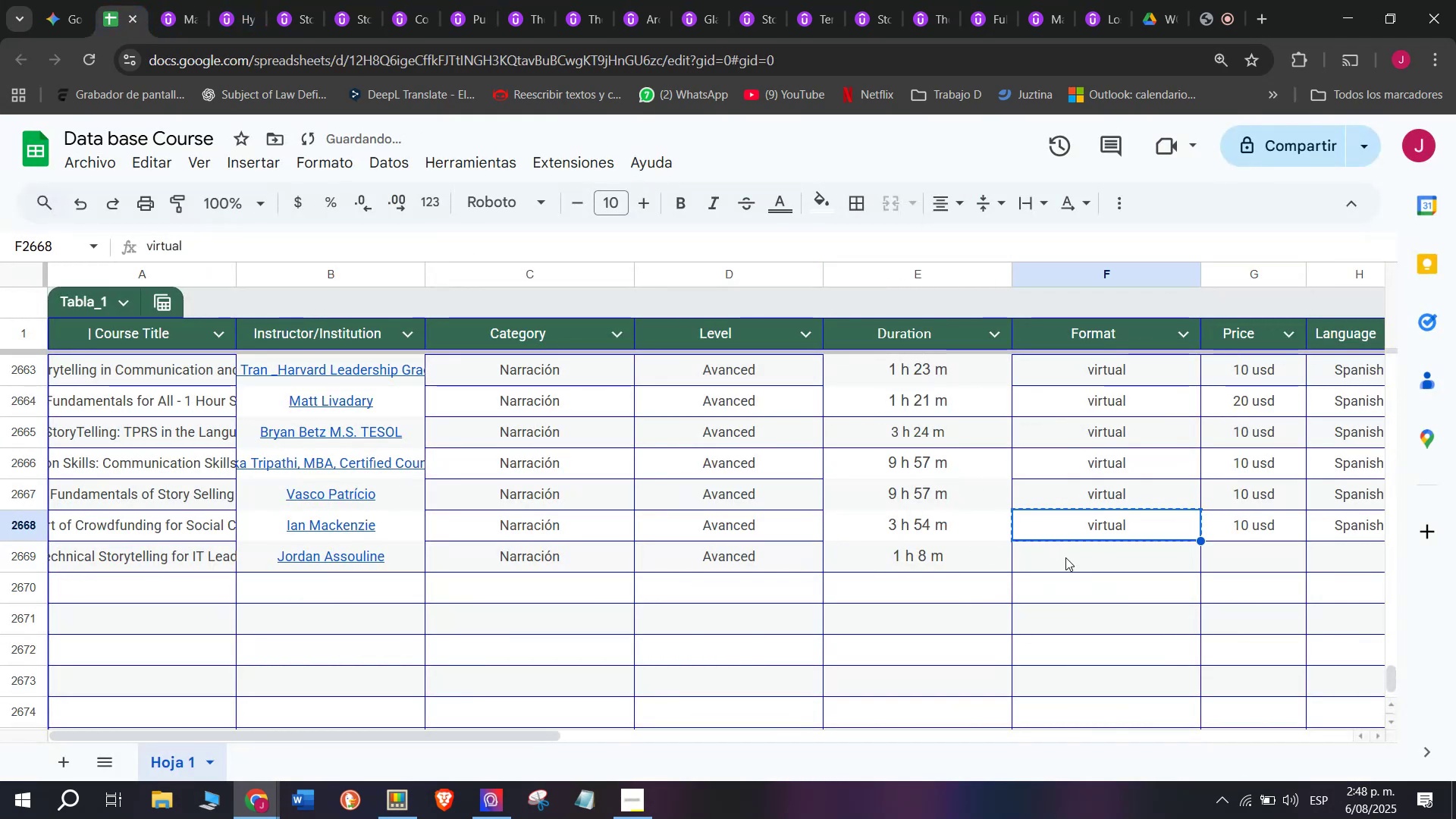 
key(Control+C)
 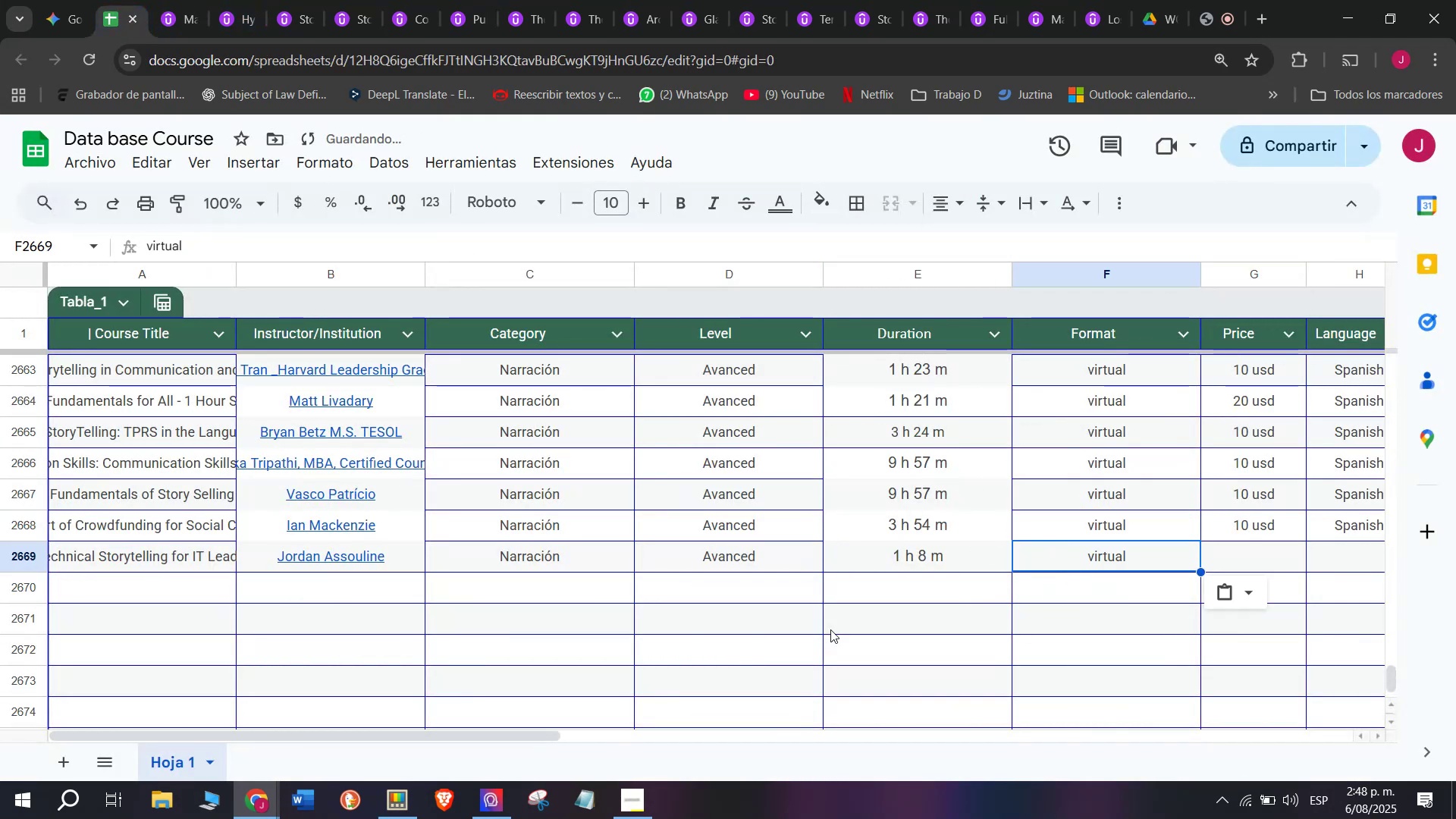 
key(Break)
 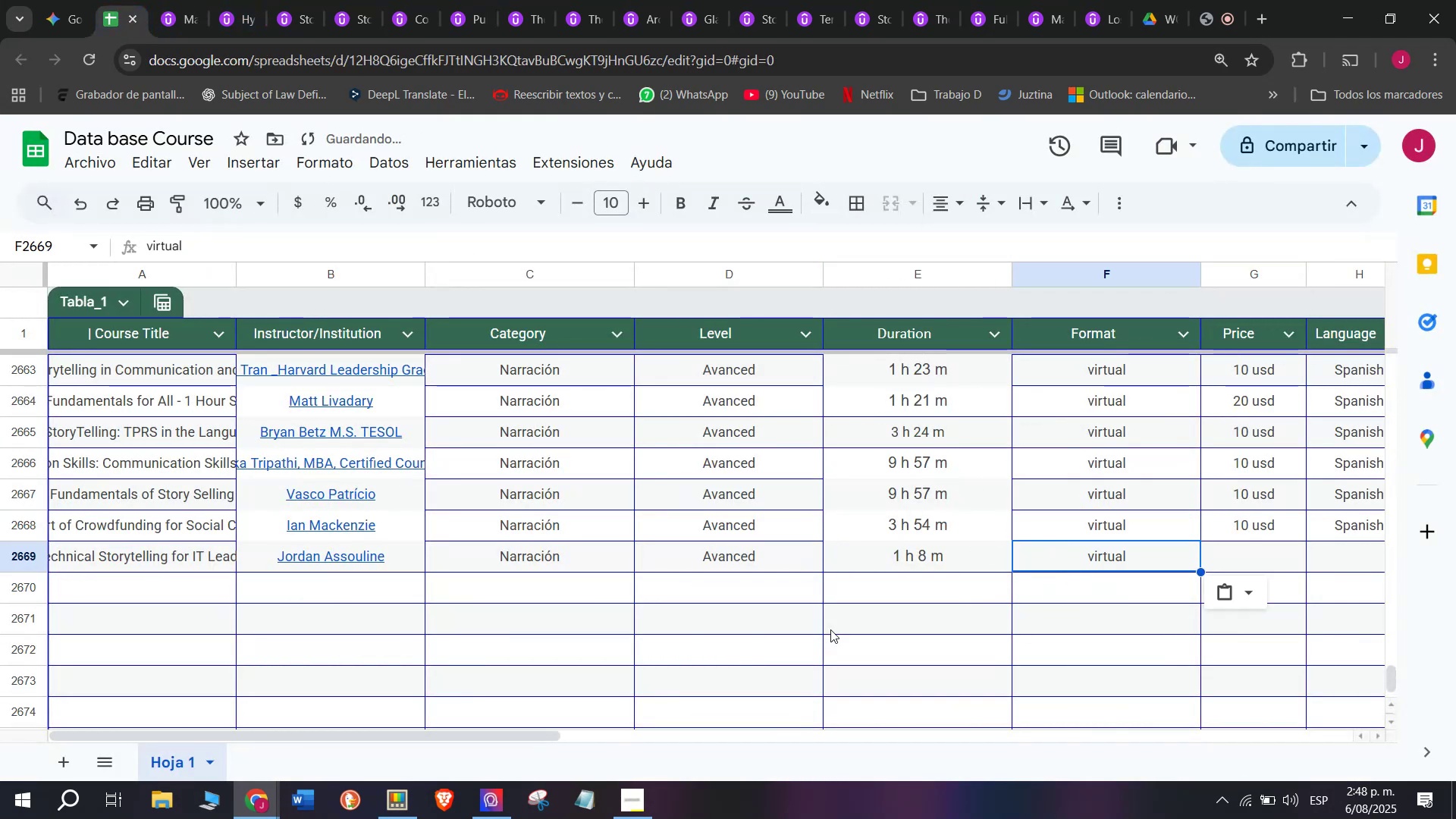 
double_click([1065, 557])
 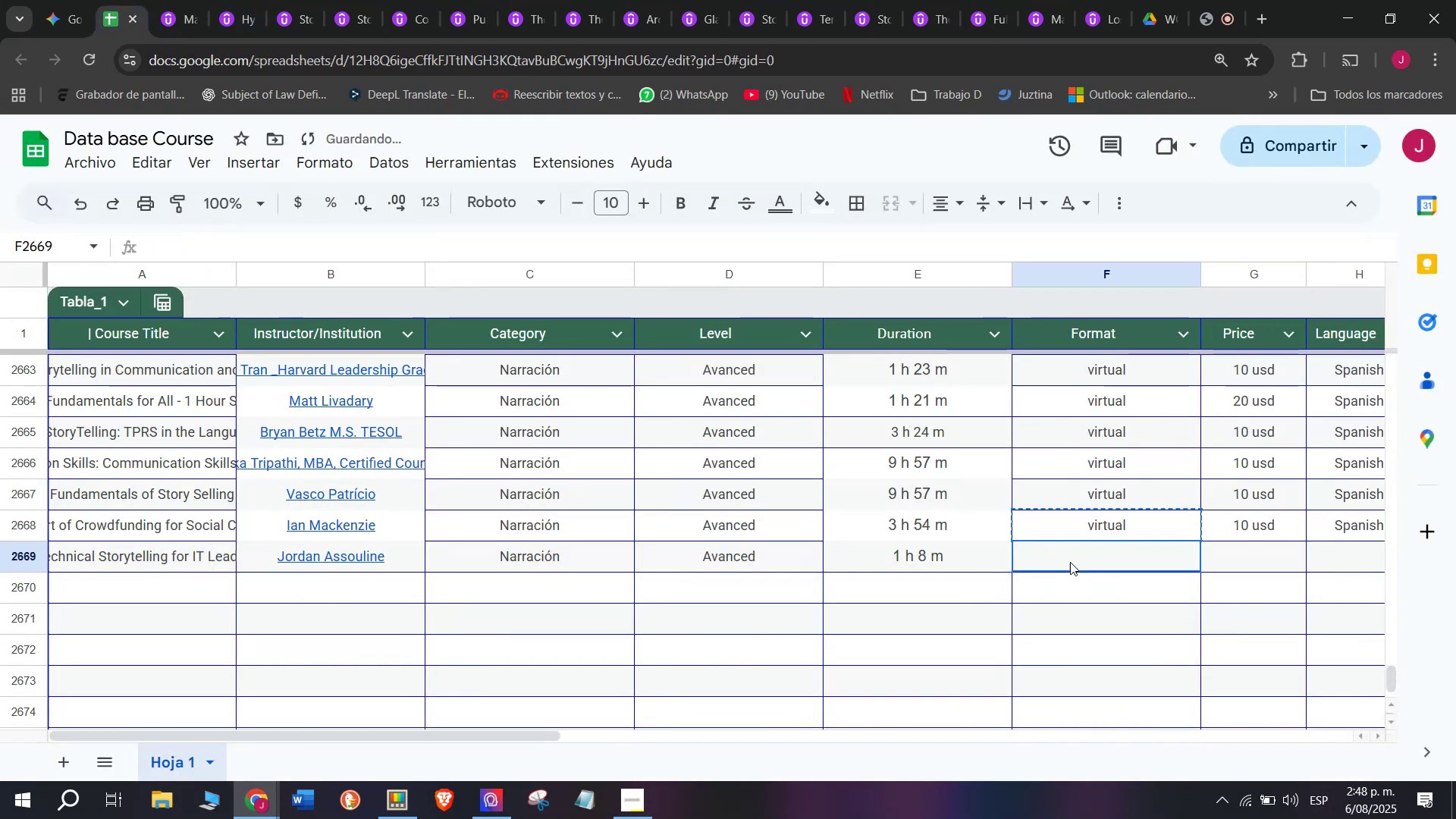 
key(Control+ControlLeft)
 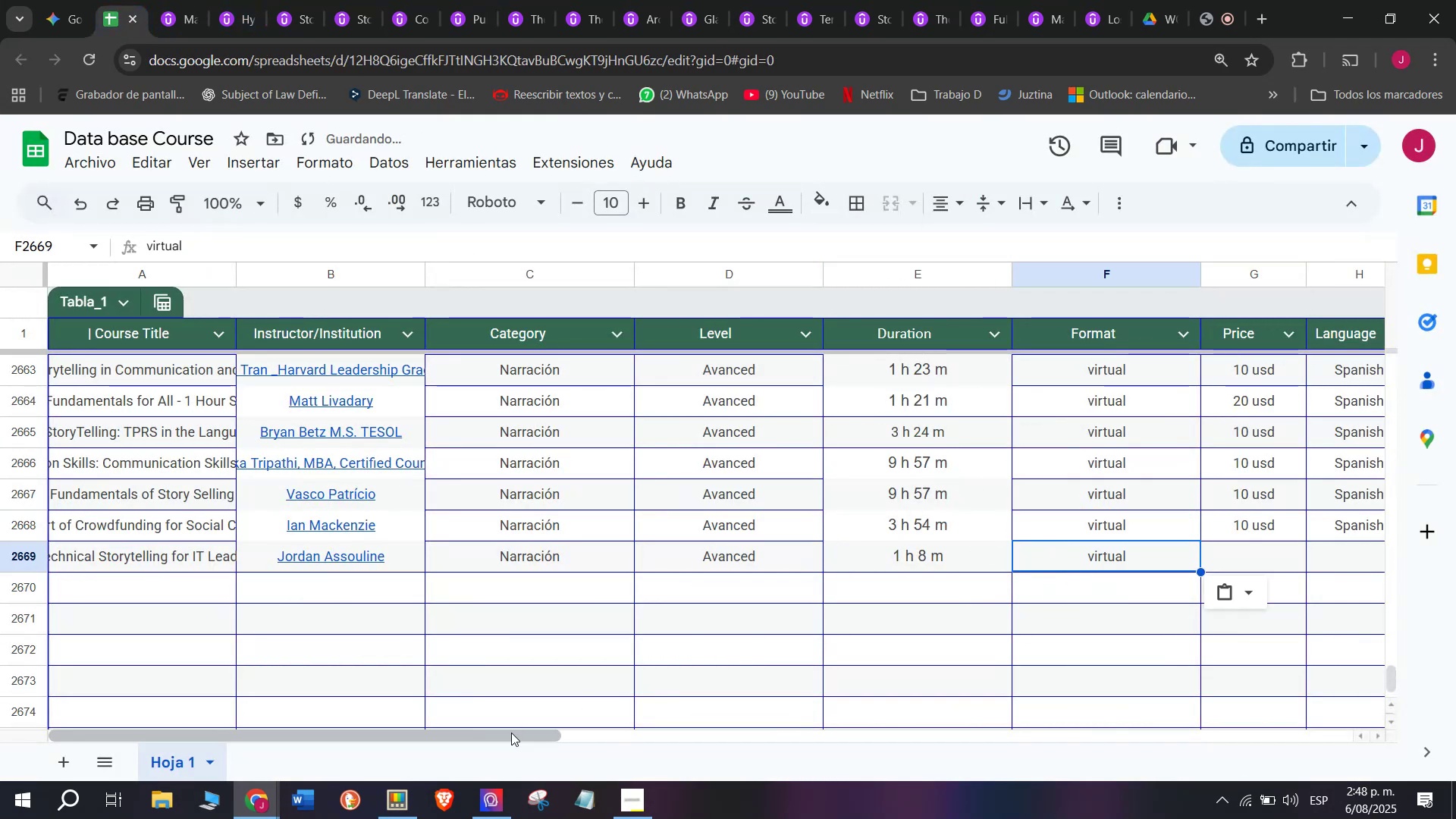 
key(Z)
 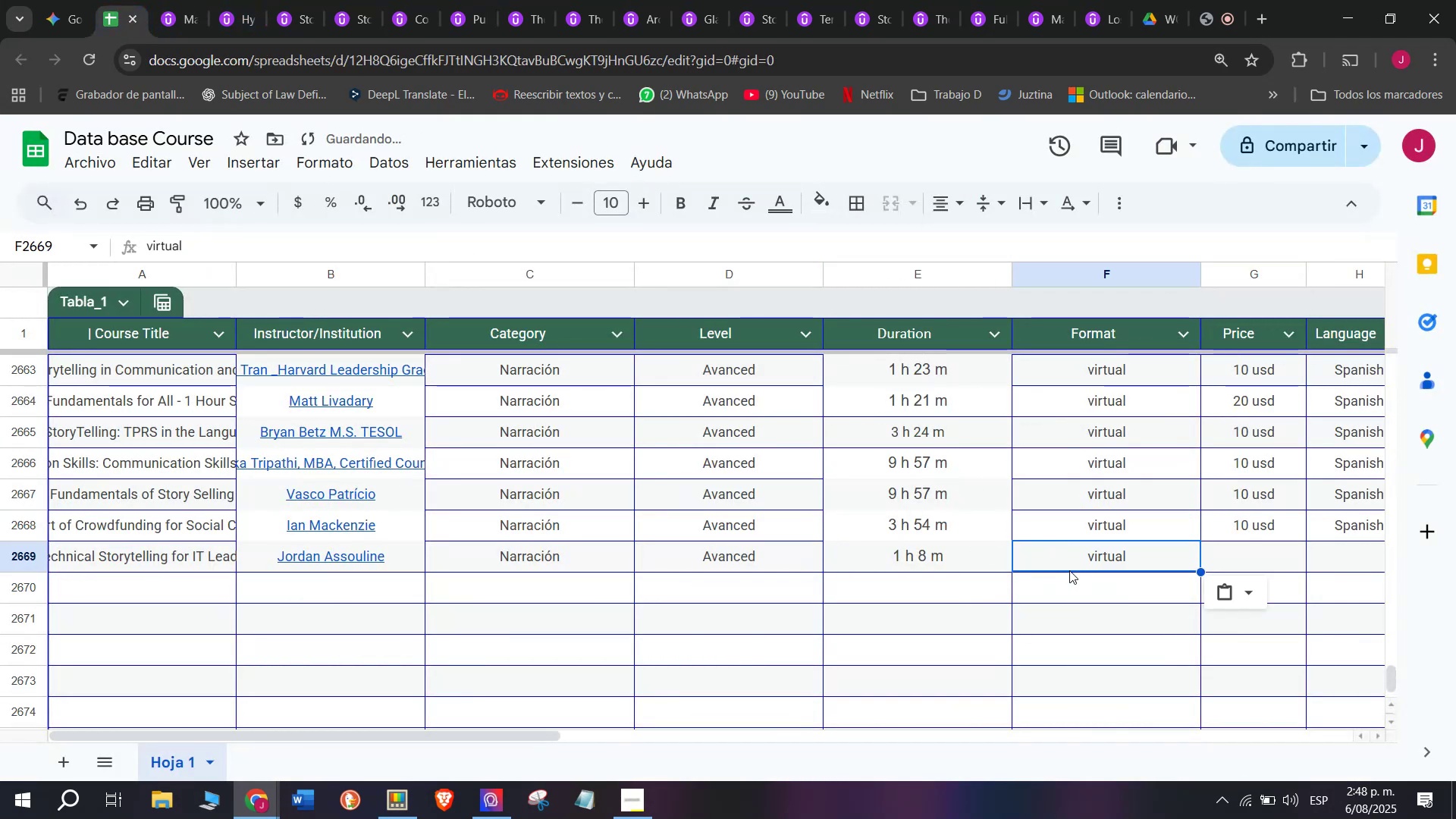 
key(Control+V)
 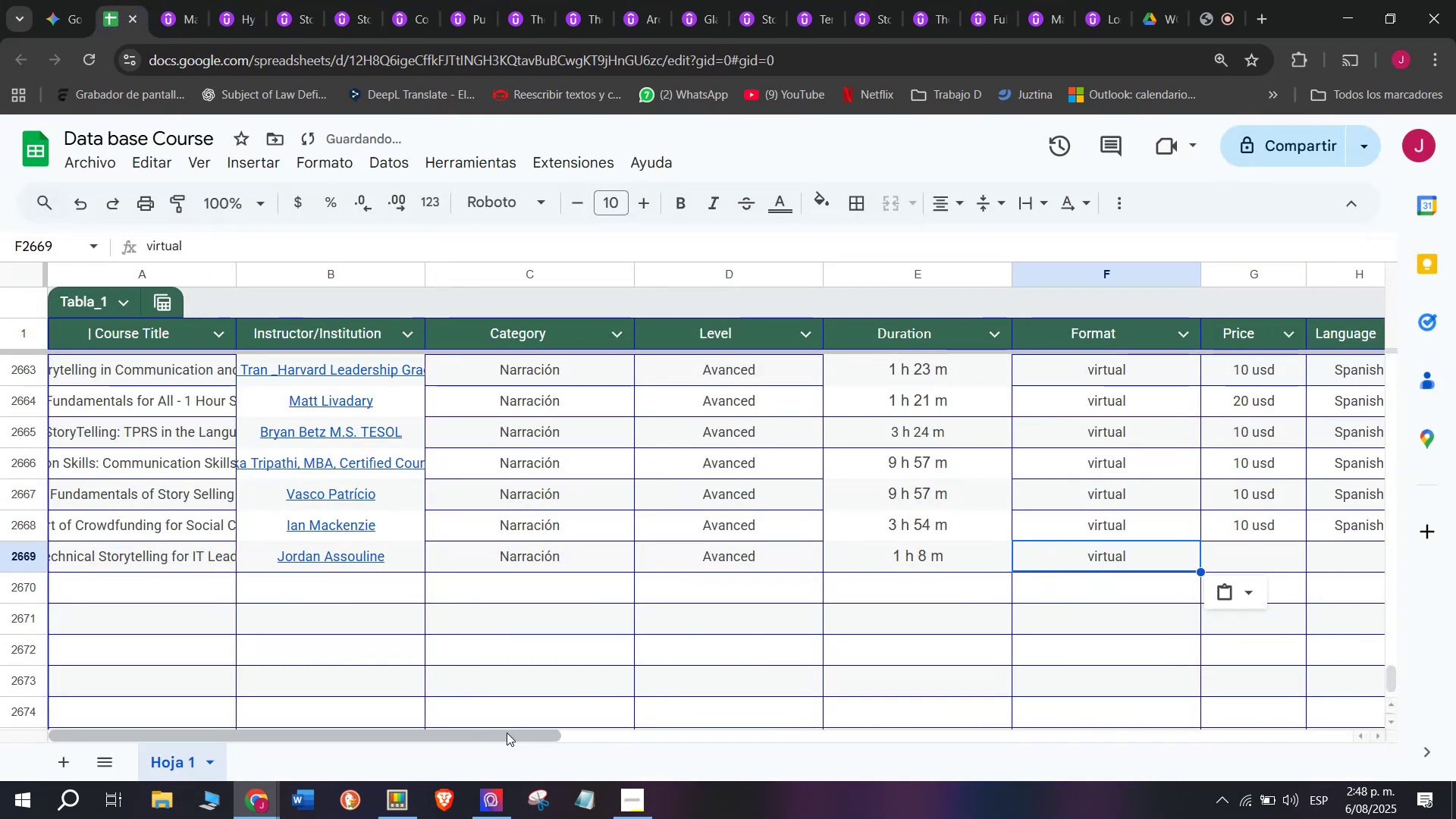 
left_click_drag(start_coordinate=[505, 732], to_coordinate=[792, 753])
 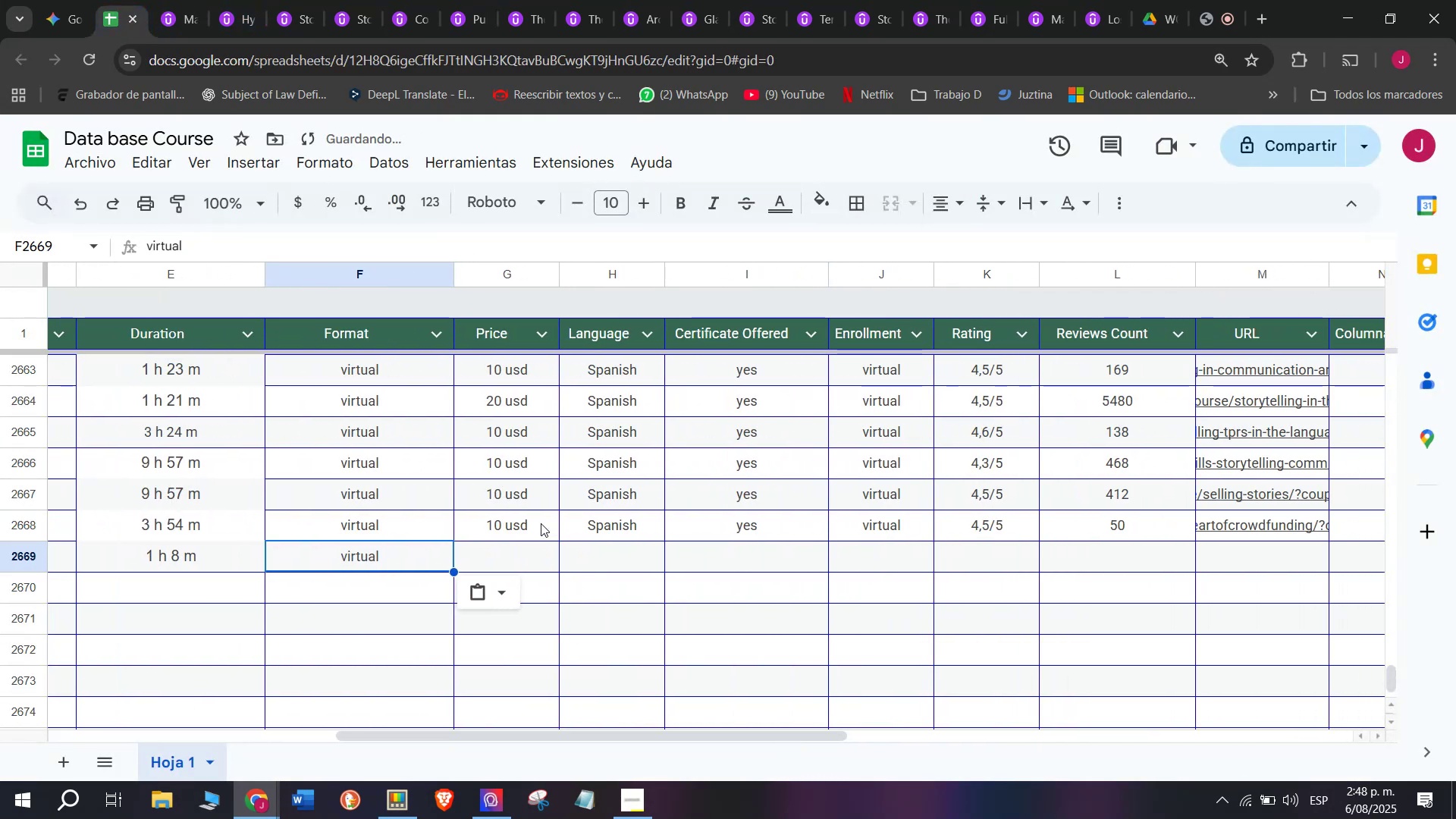 
left_click([540, 522])
 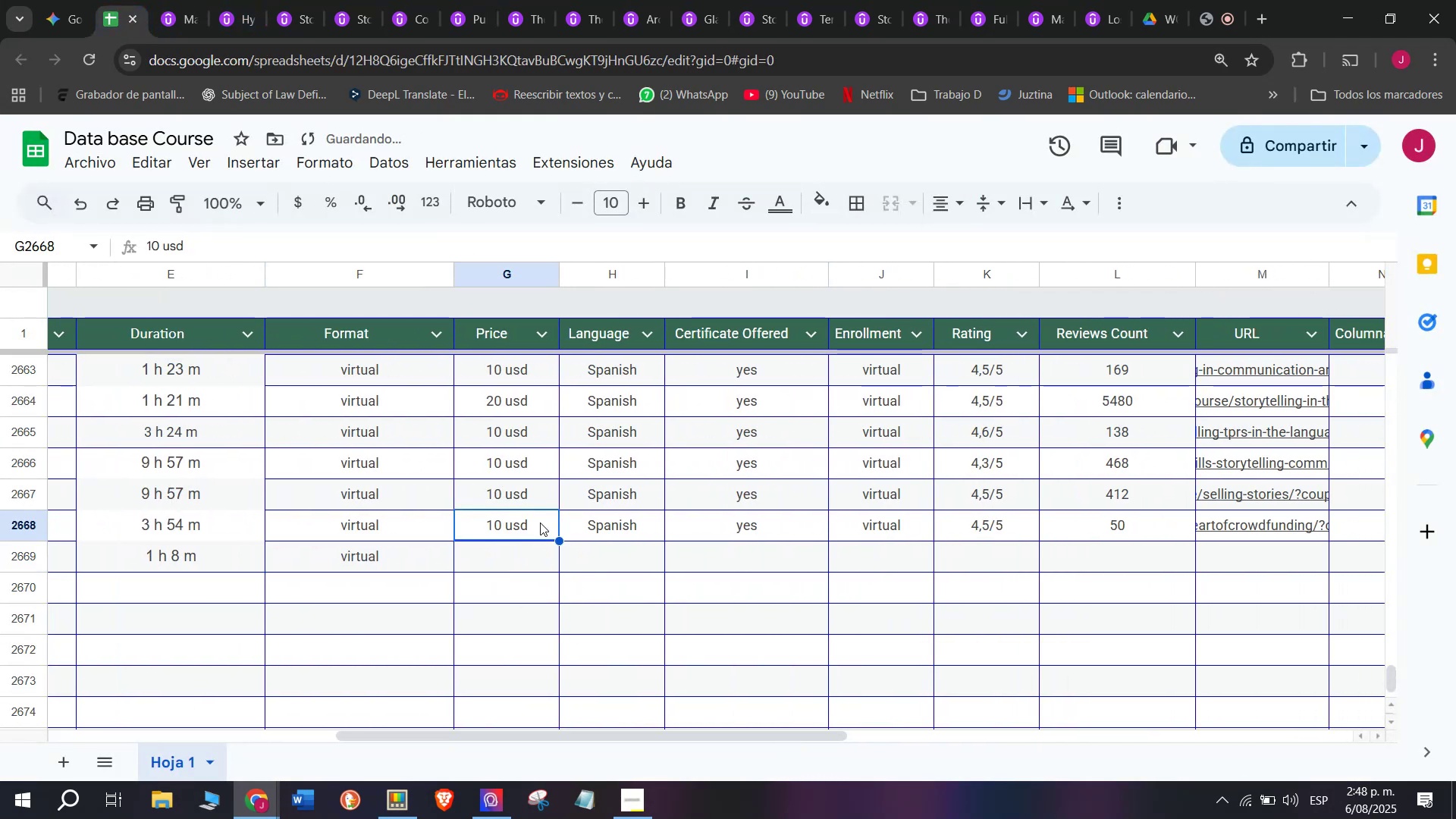 
key(Control+ControlLeft)
 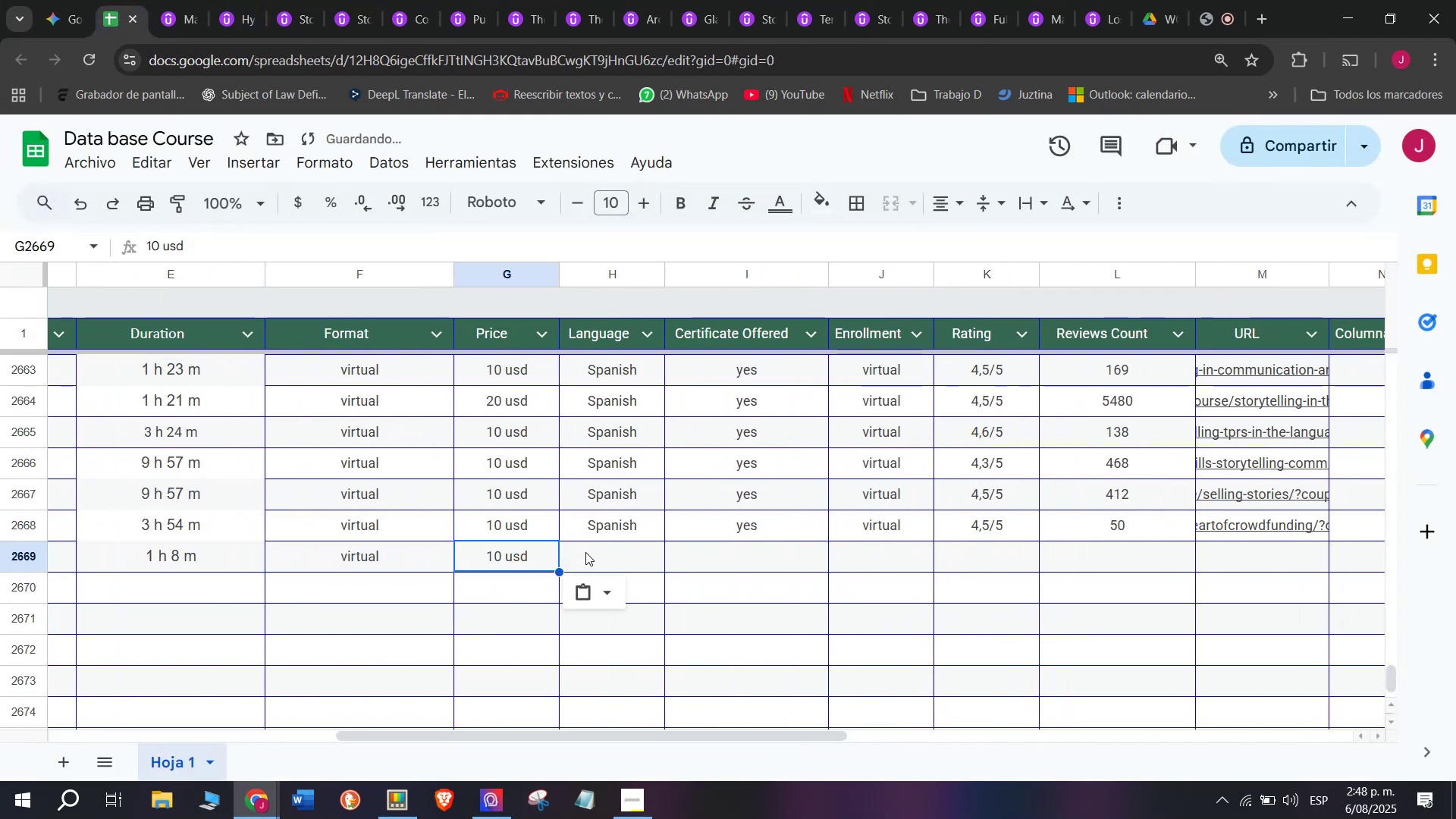 
key(Break)
 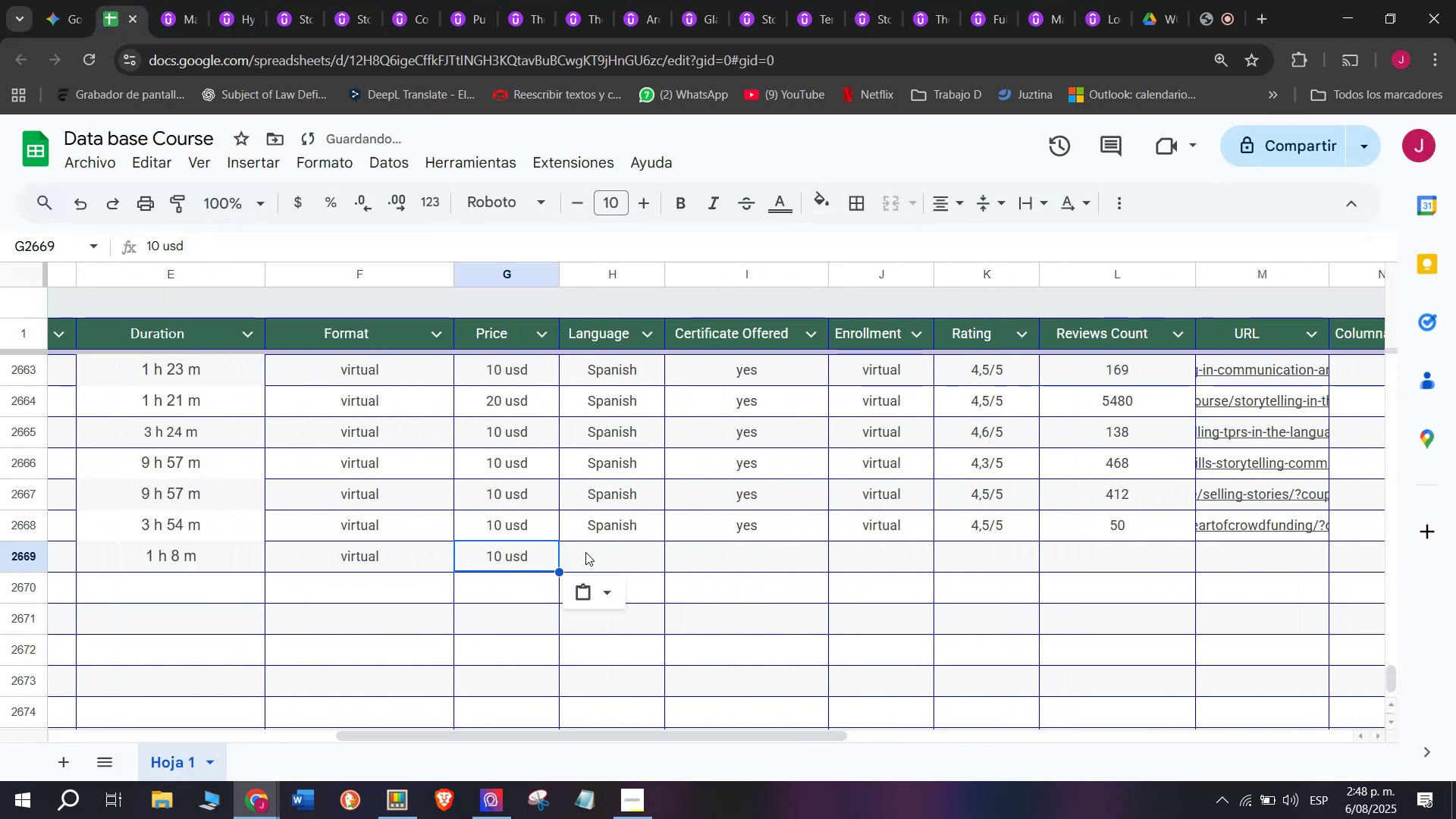 
key(Control+C)
 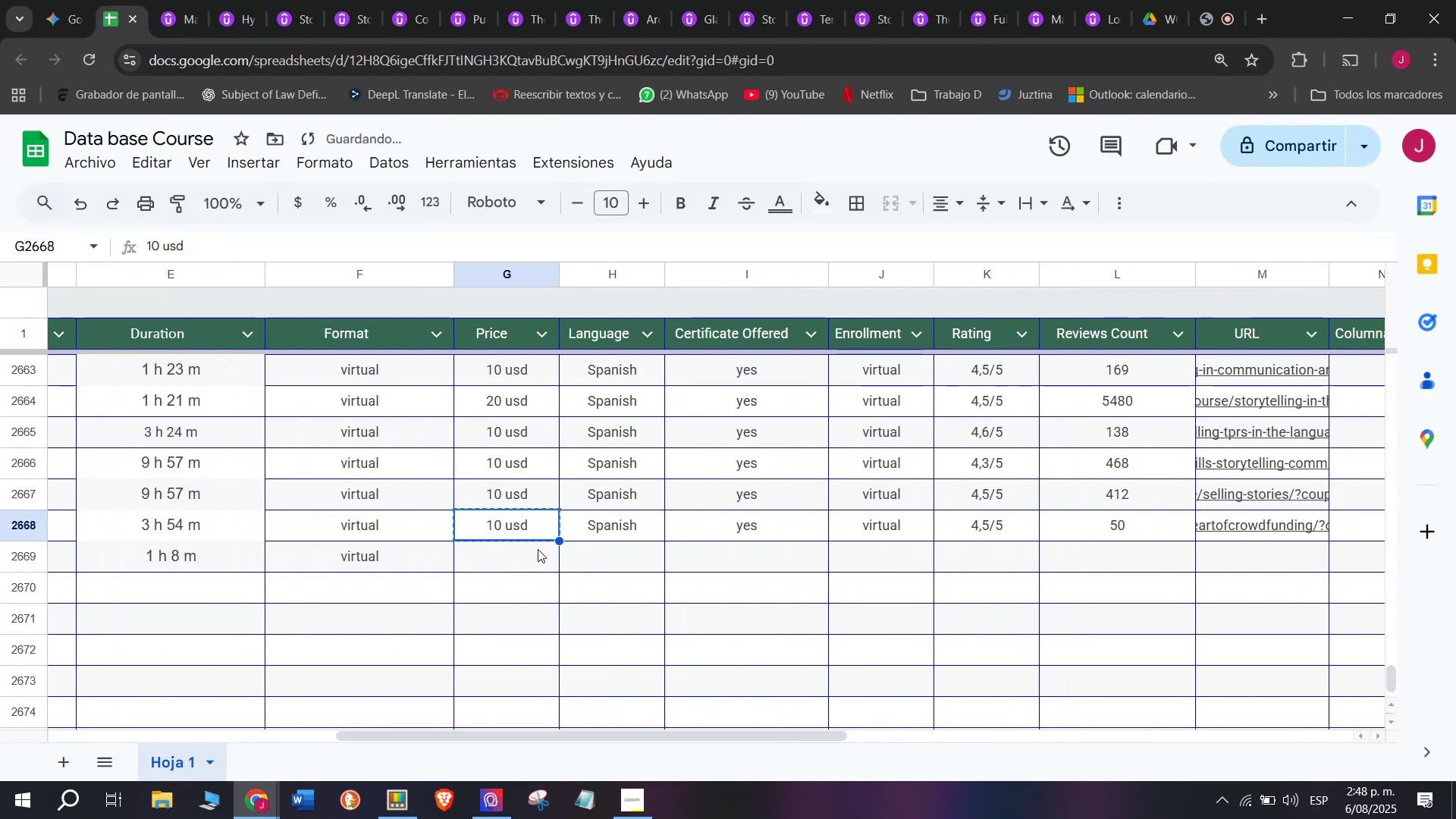 
double_click([538, 549])
 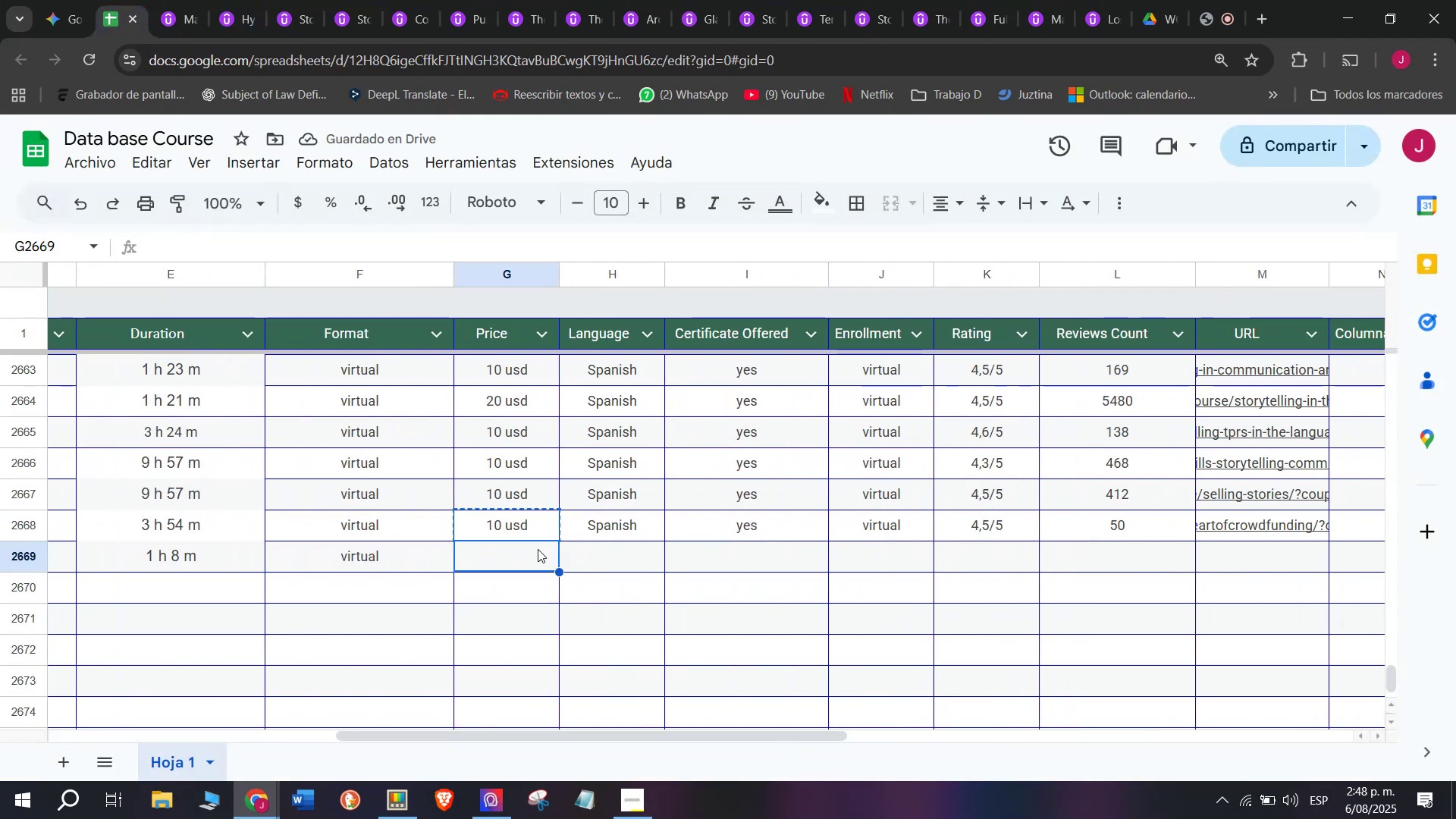 
key(Z)
 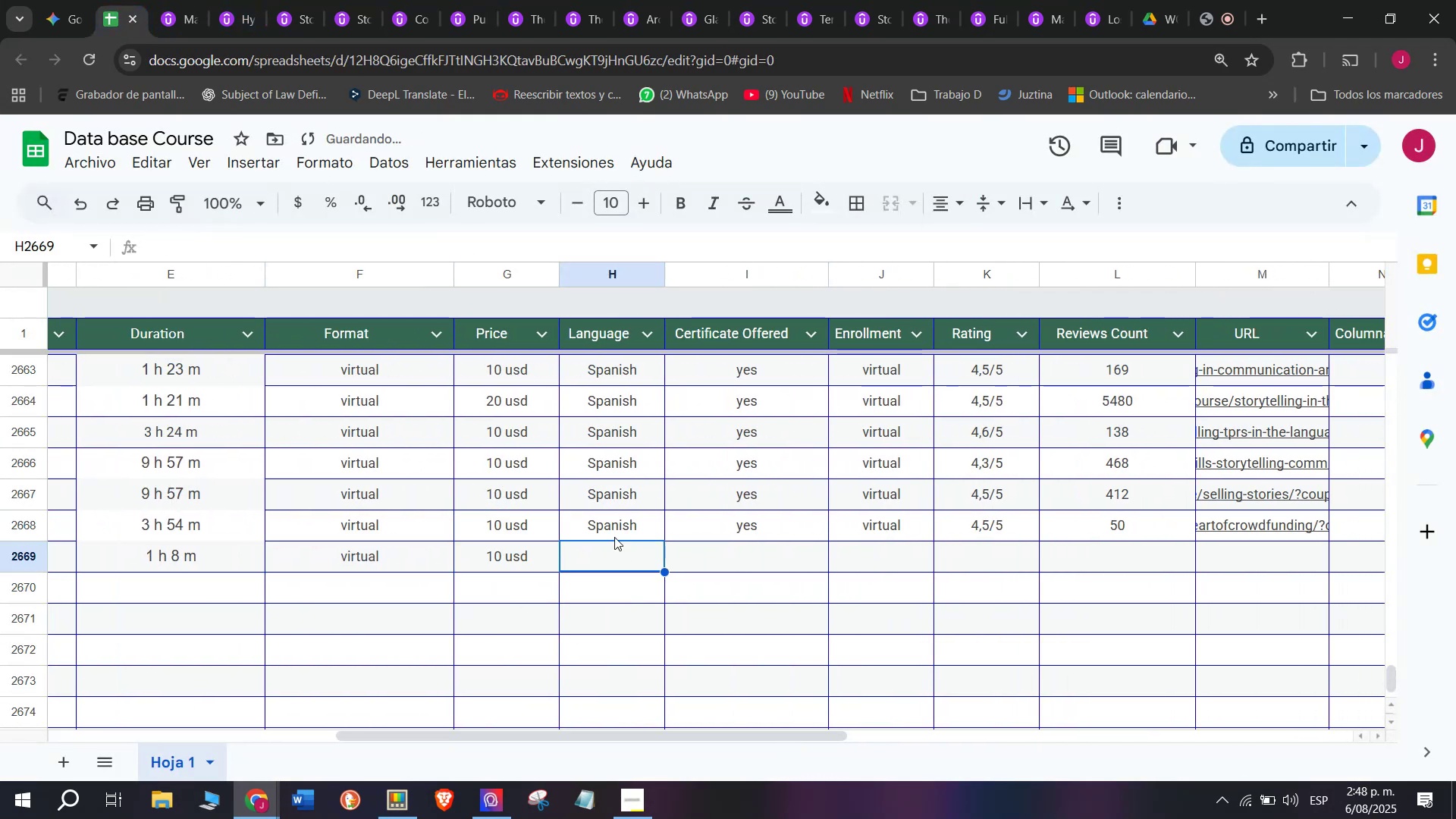 
key(Control+ControlLeft)
 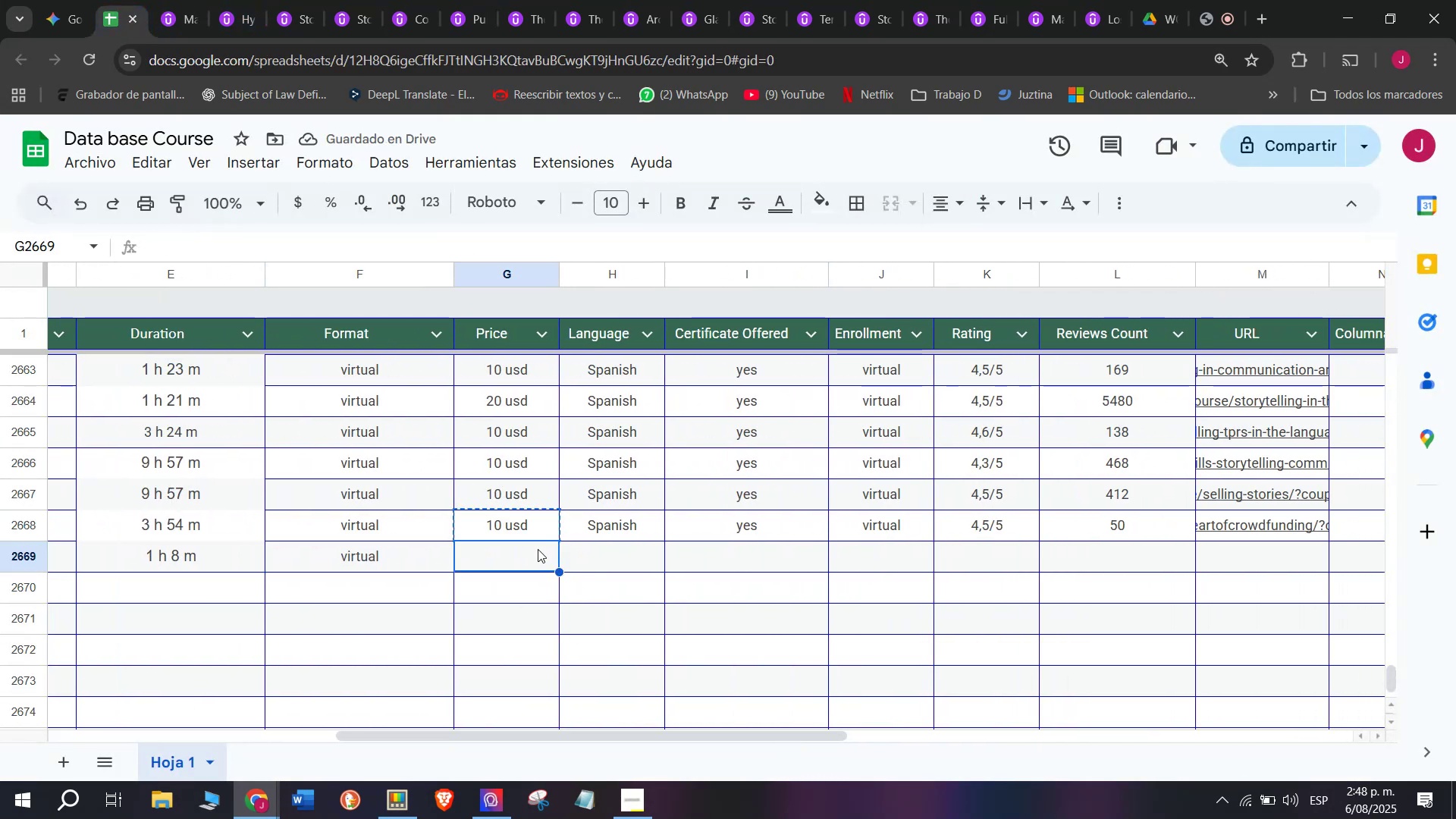 
key(Control+V)
 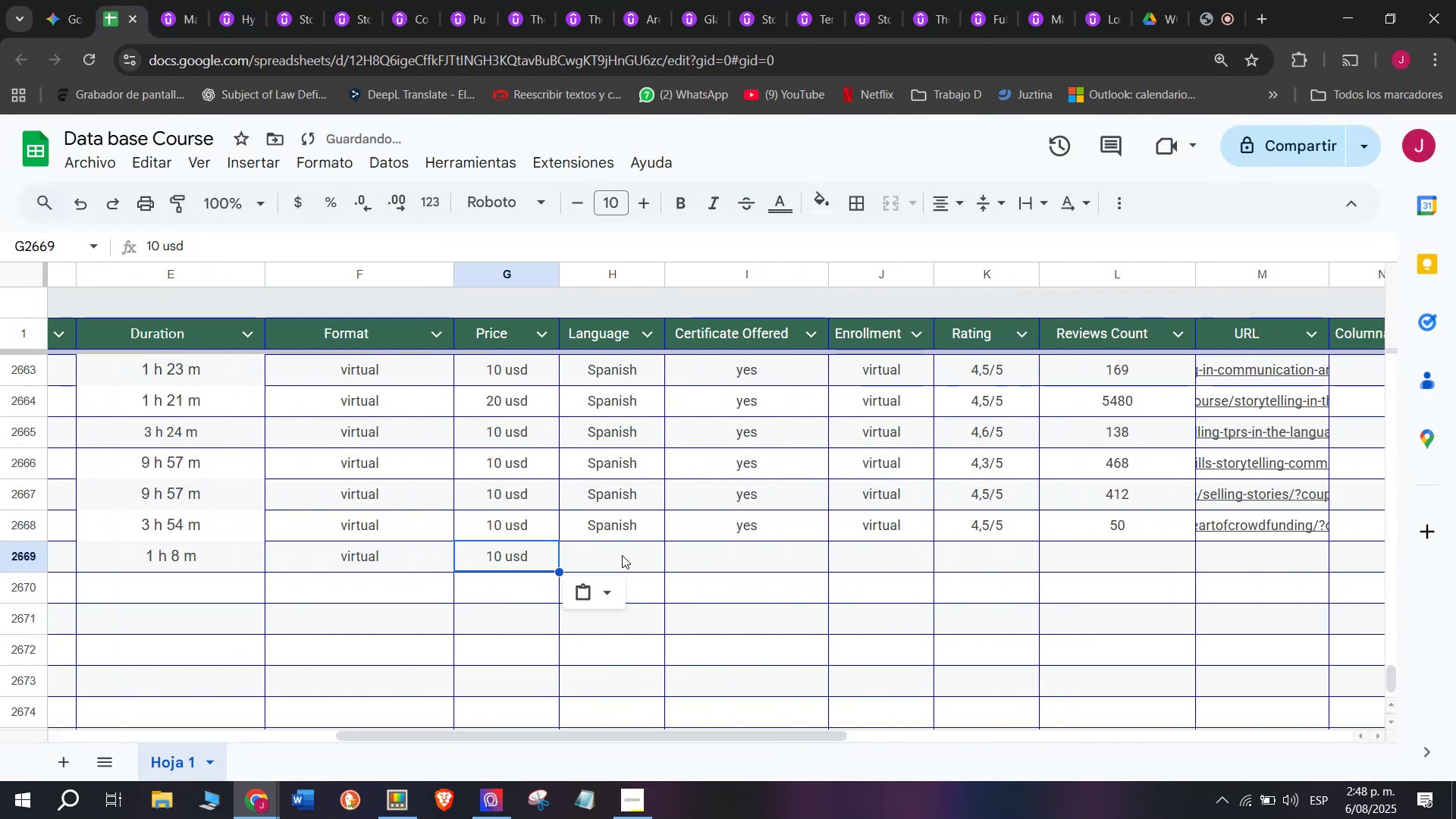 
triple_click([622, 555])
 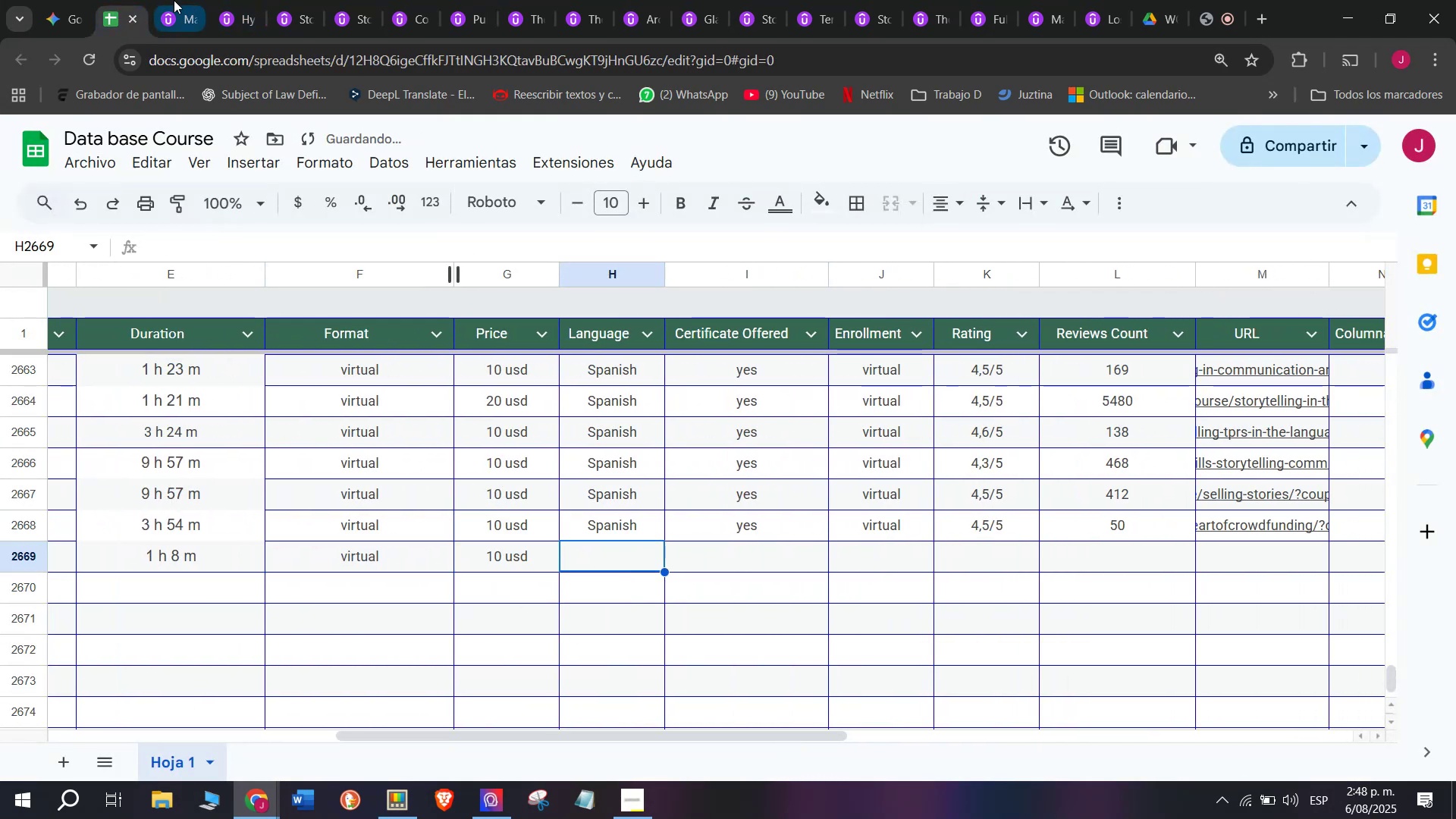 
left_click([162, 0])
 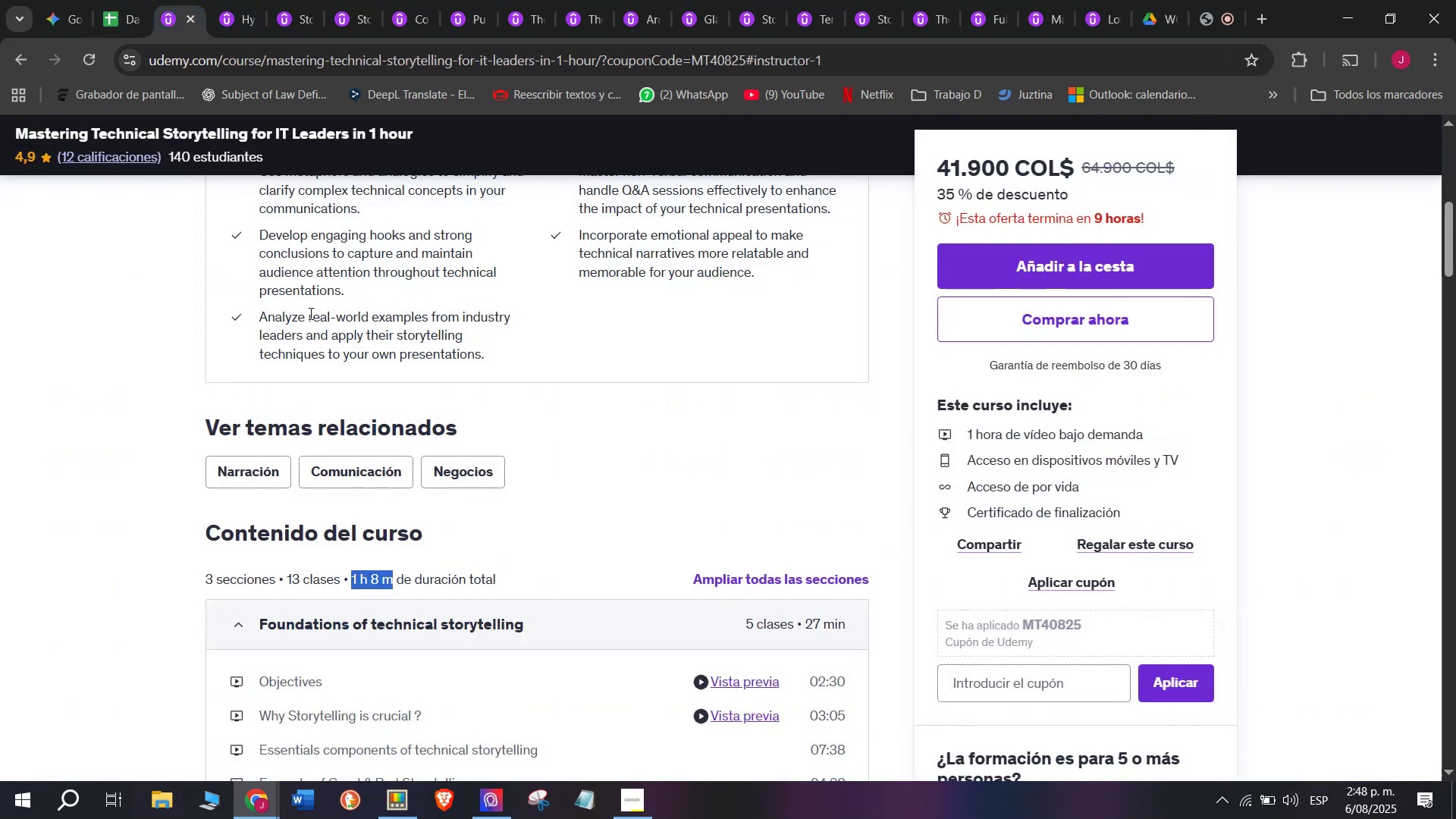 
scroll: coordinate [334, 396], scroll_direction: up, amount: 5.0
 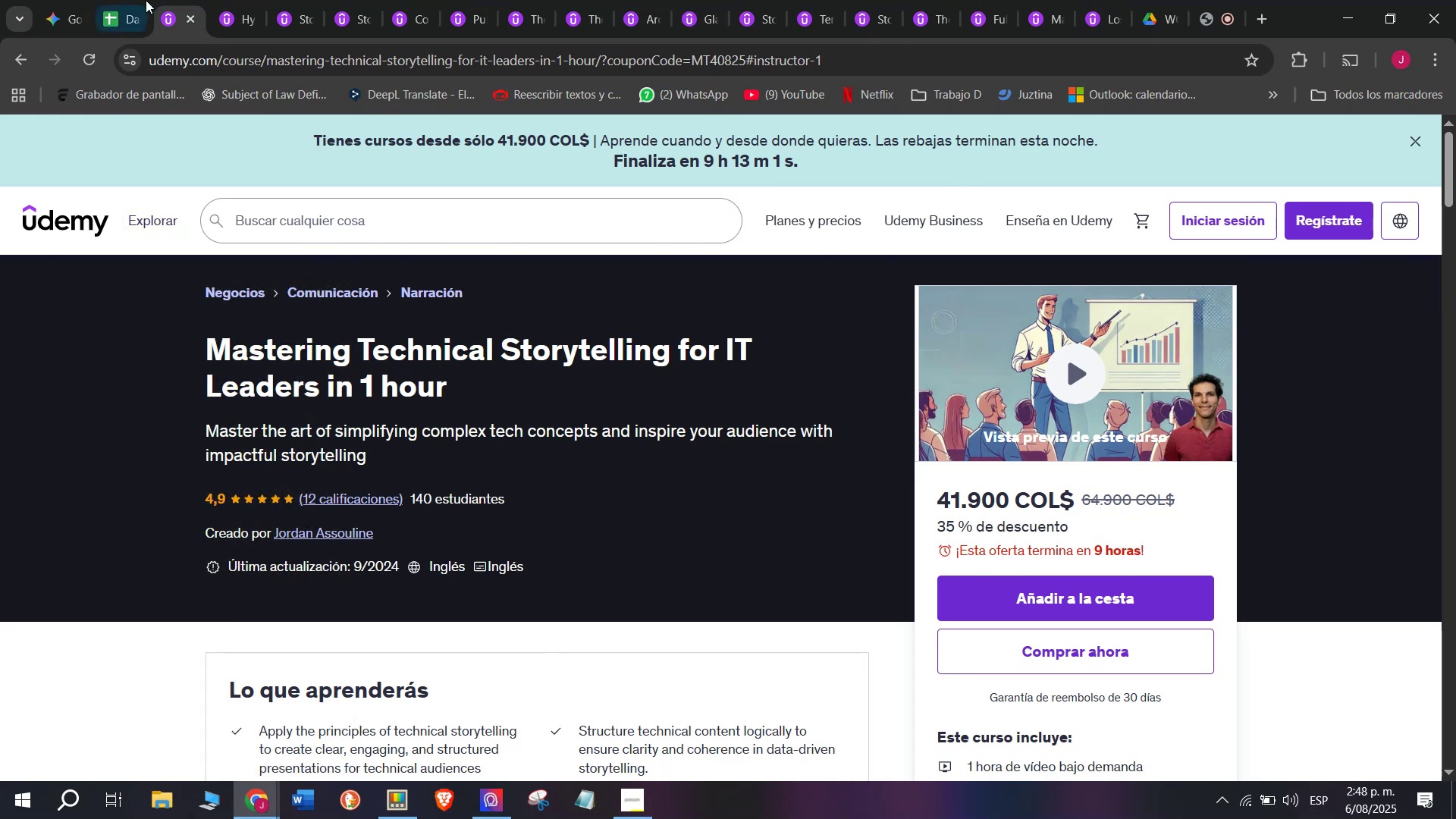 
left_click([119, 0])
 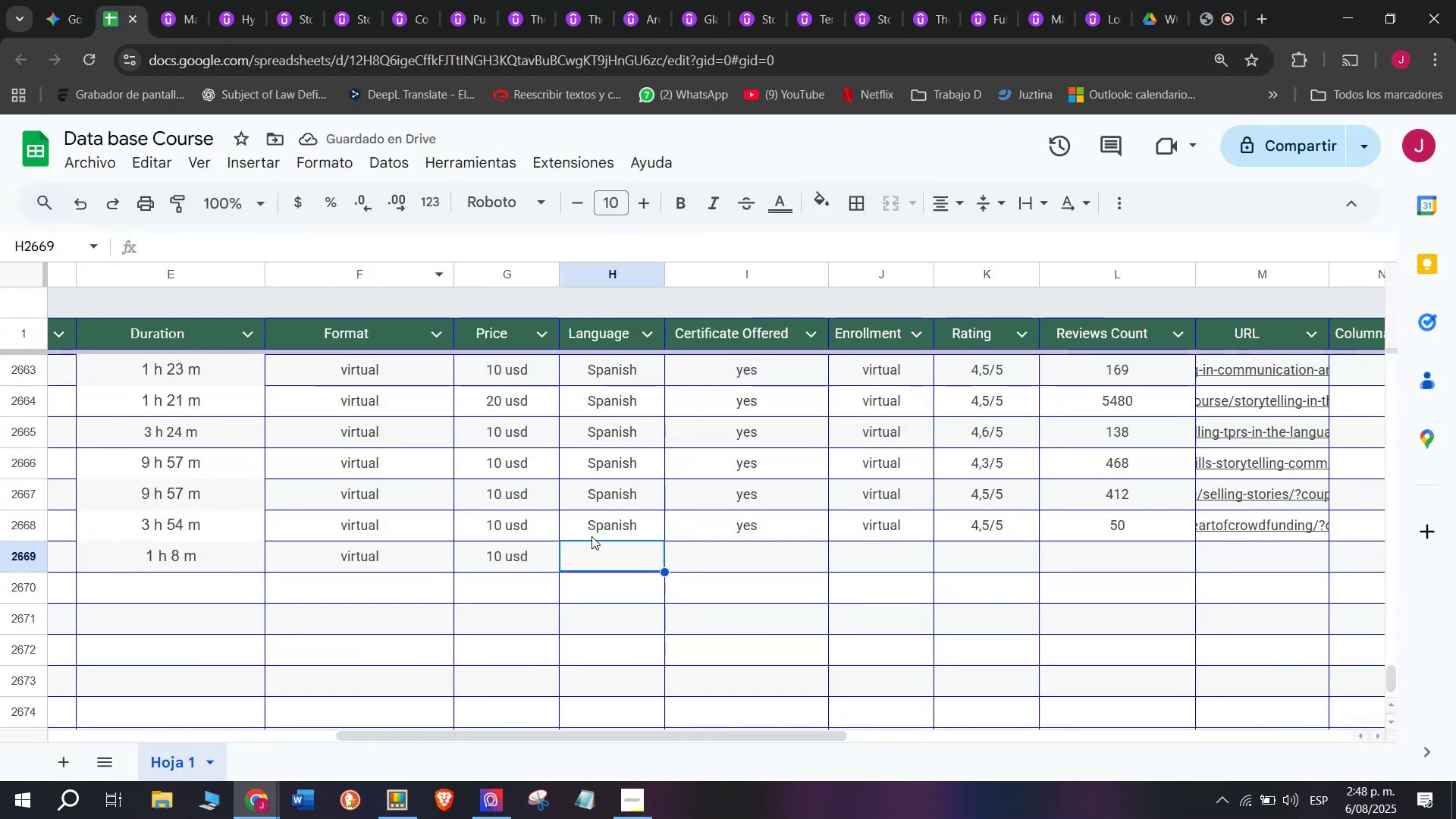 
left_click([594, 526])
 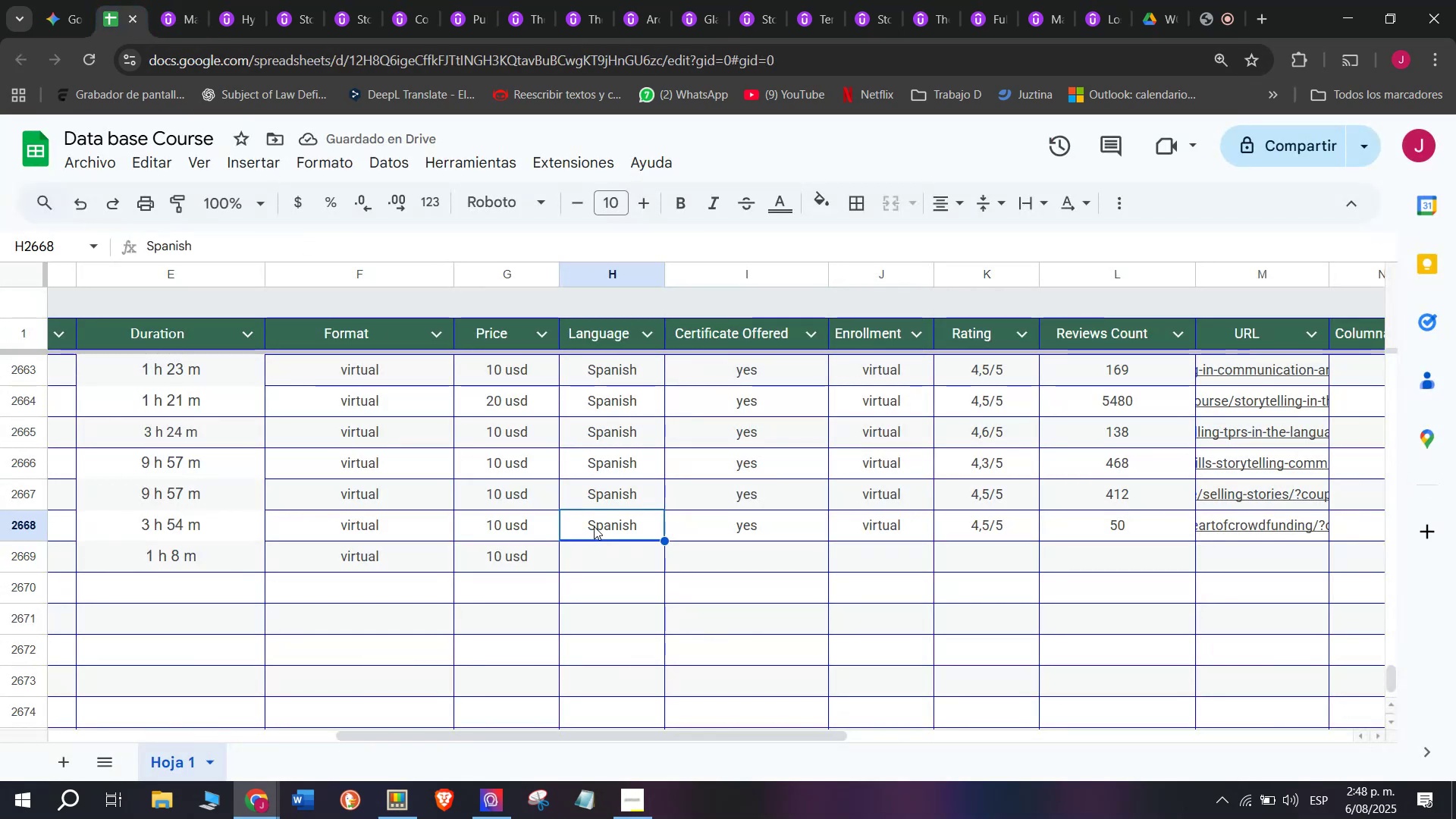 
key(Control+ControlLeft)
 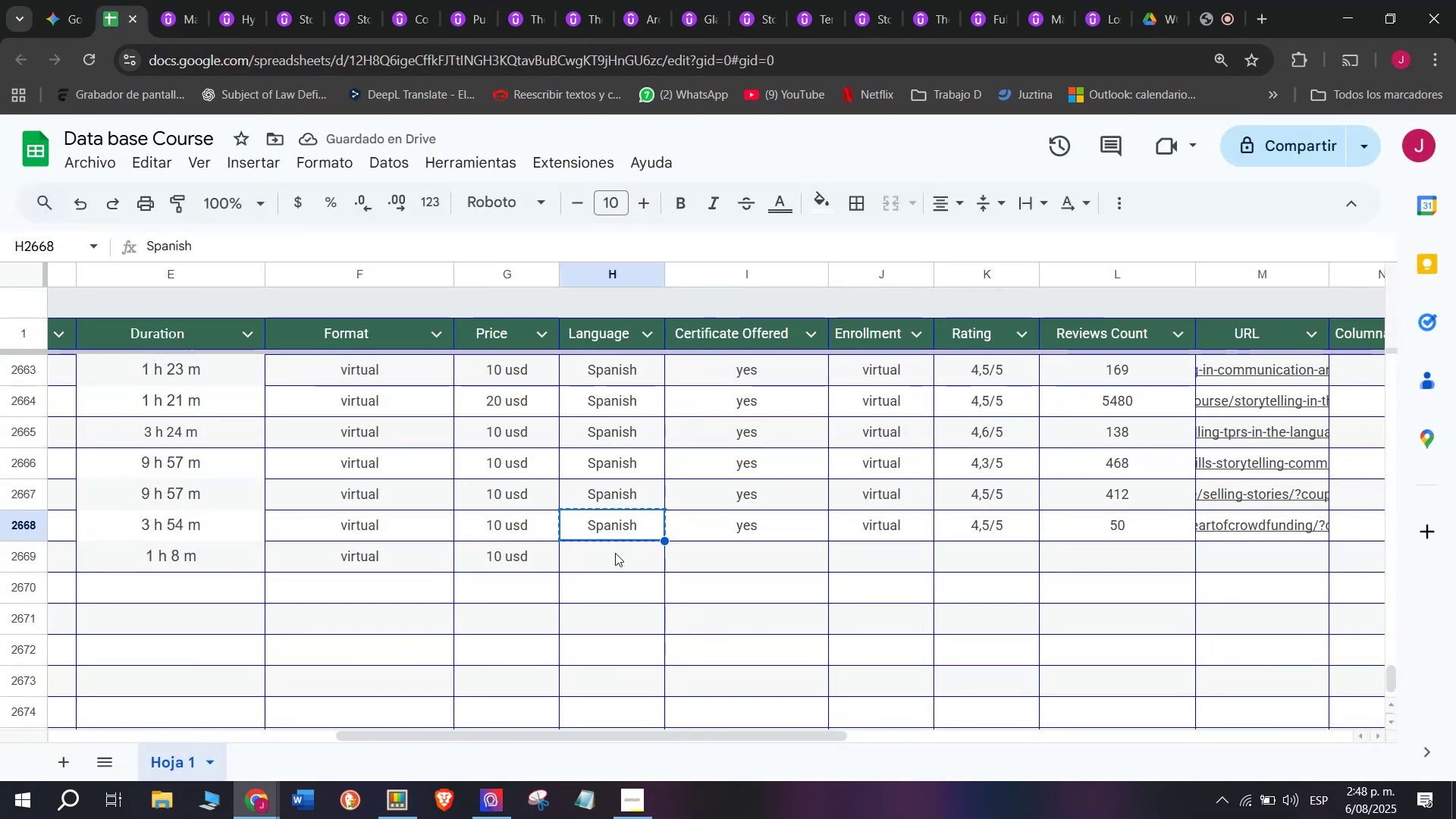 
key(Break)
 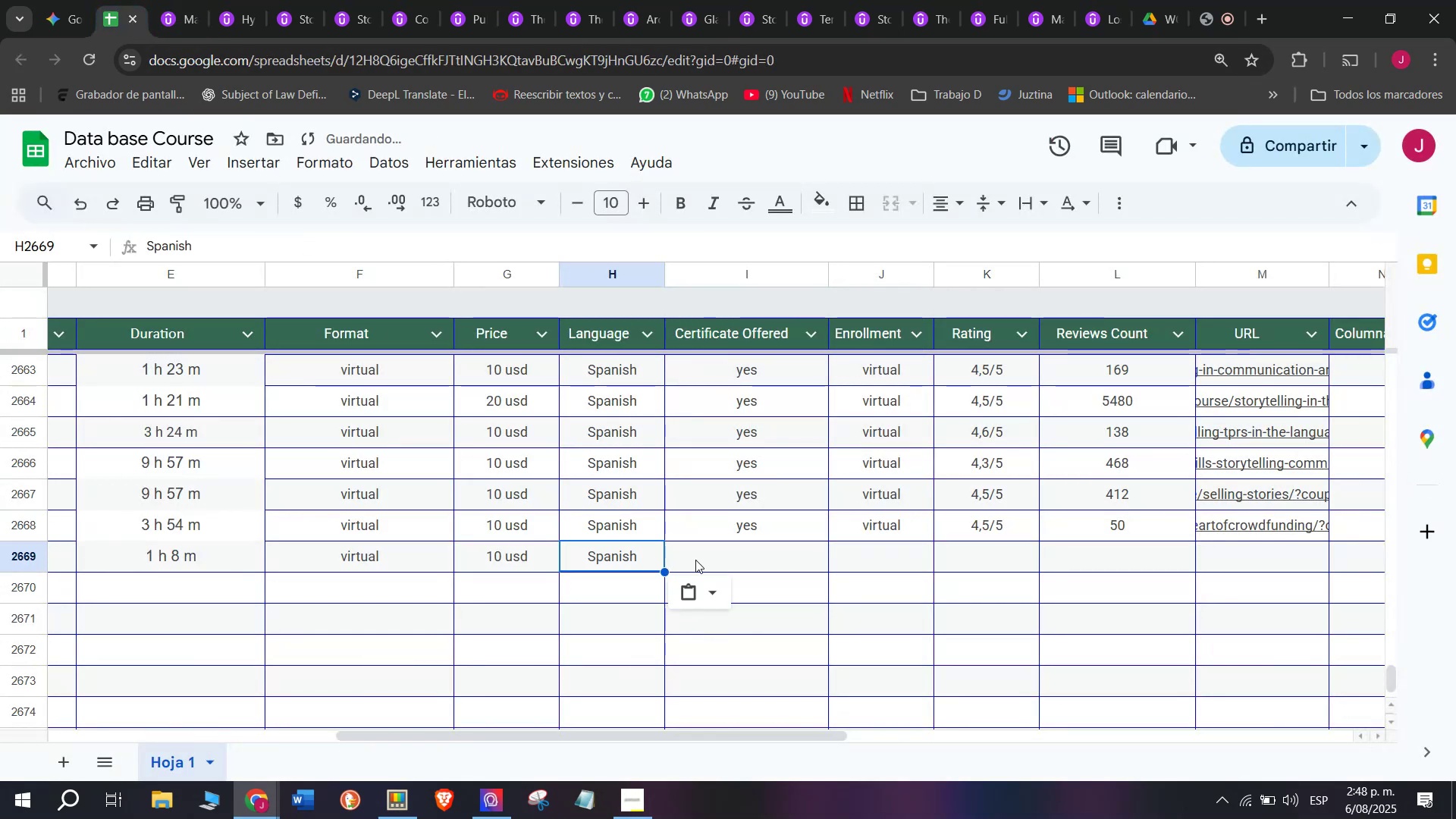 
key(Control+C)
 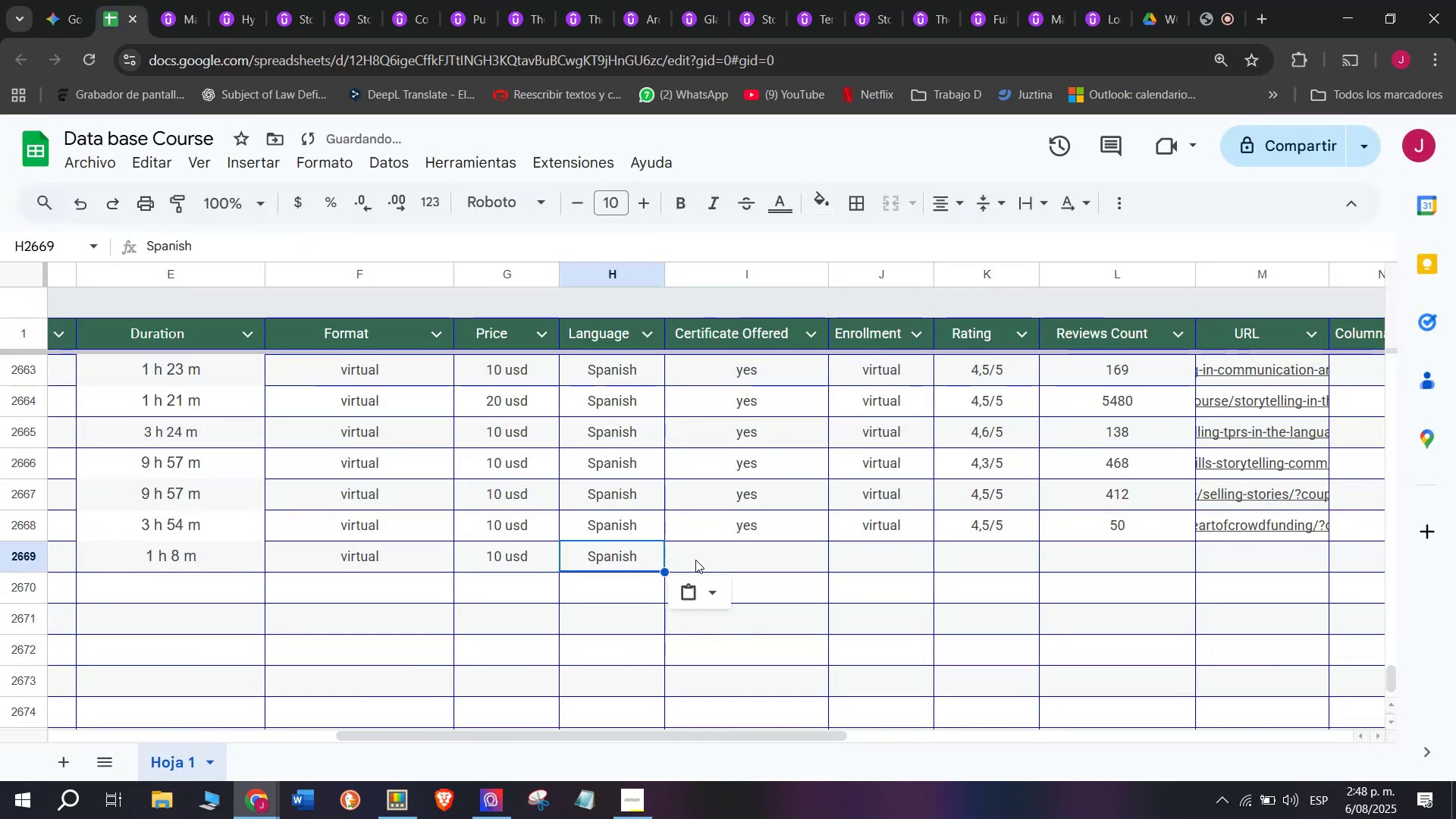 
double_click([615, 553])
 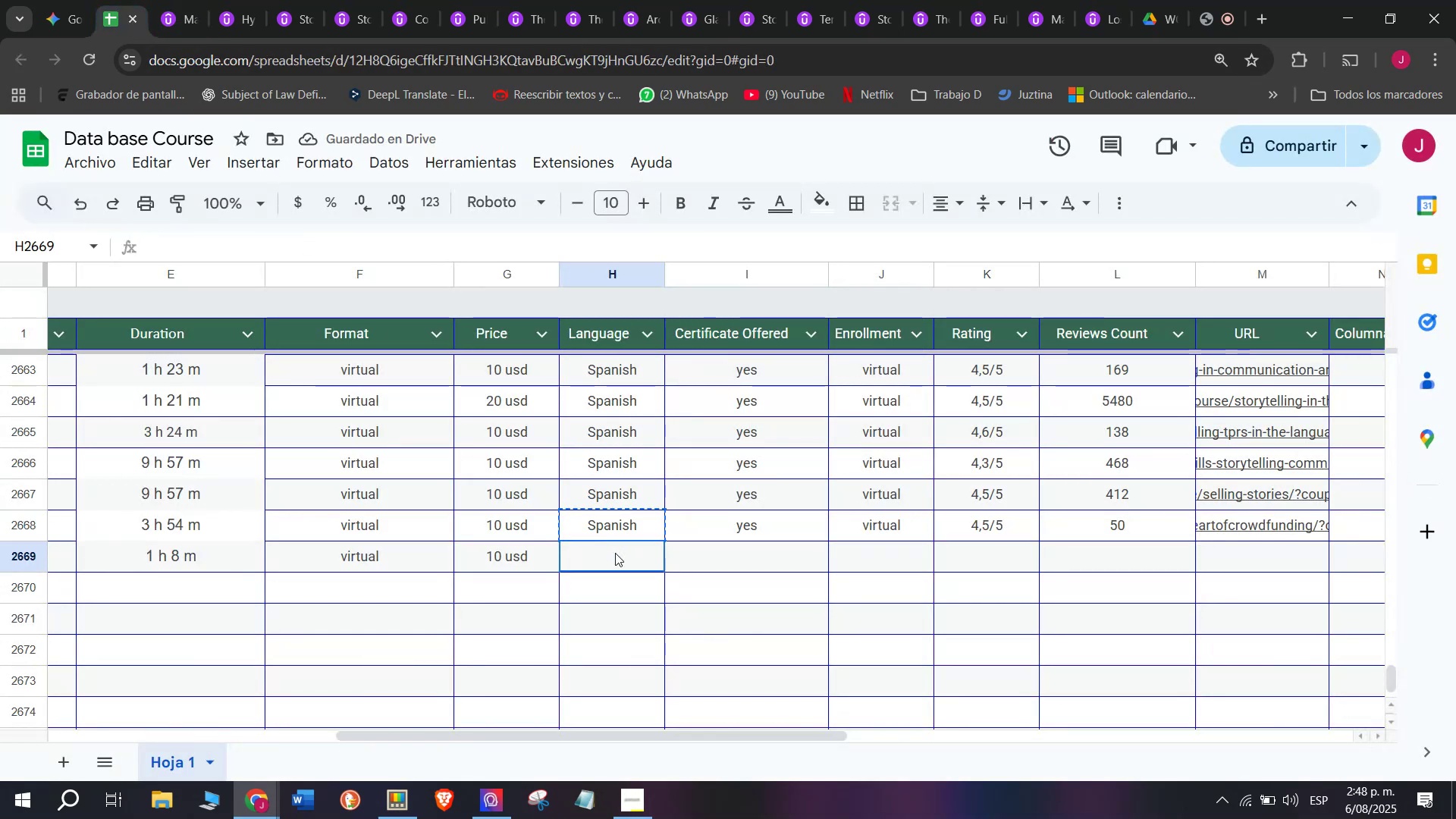 
key(Z)
 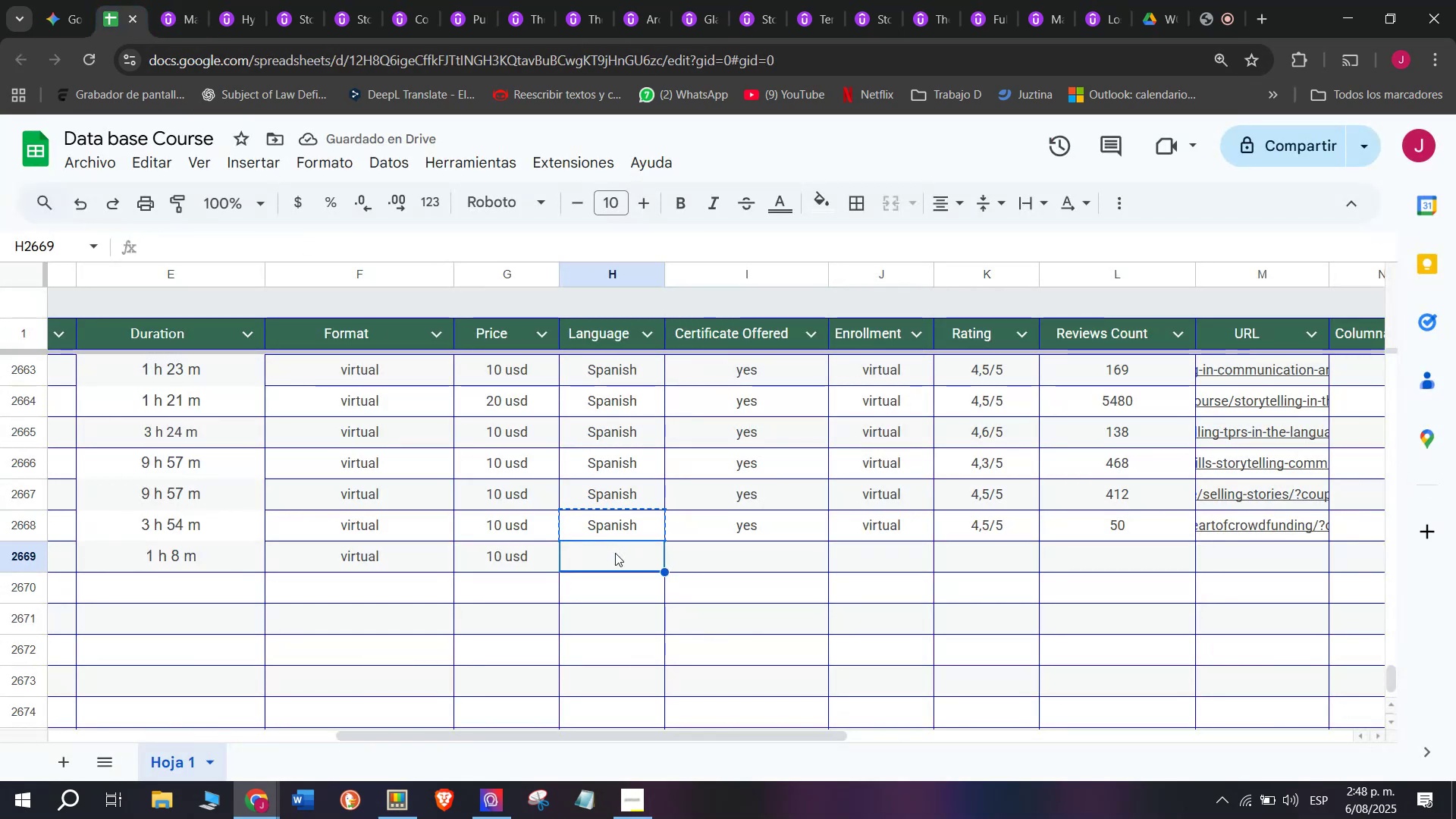 
key(Control+ControlLeft)
 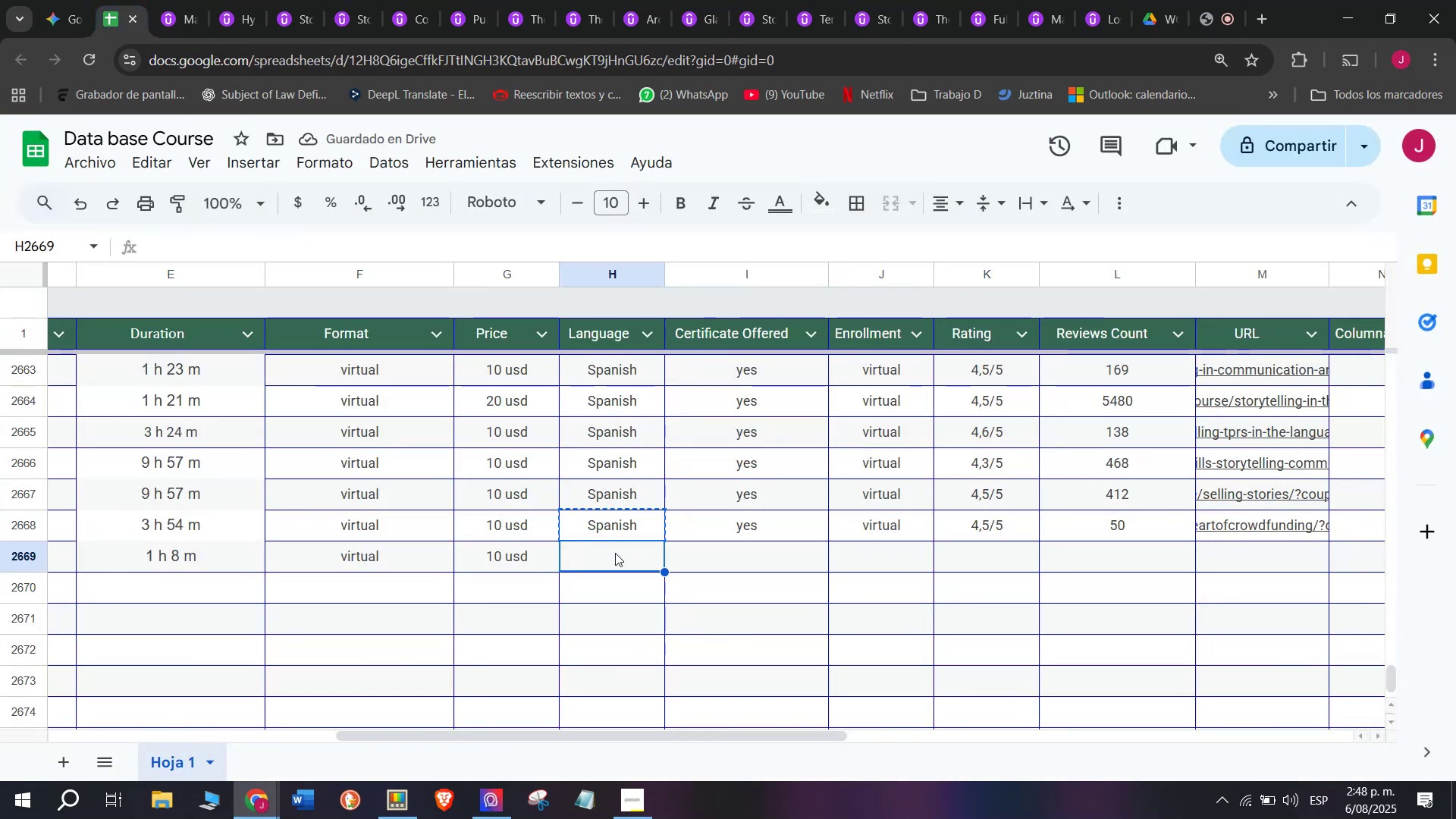 
key(Control+V)
 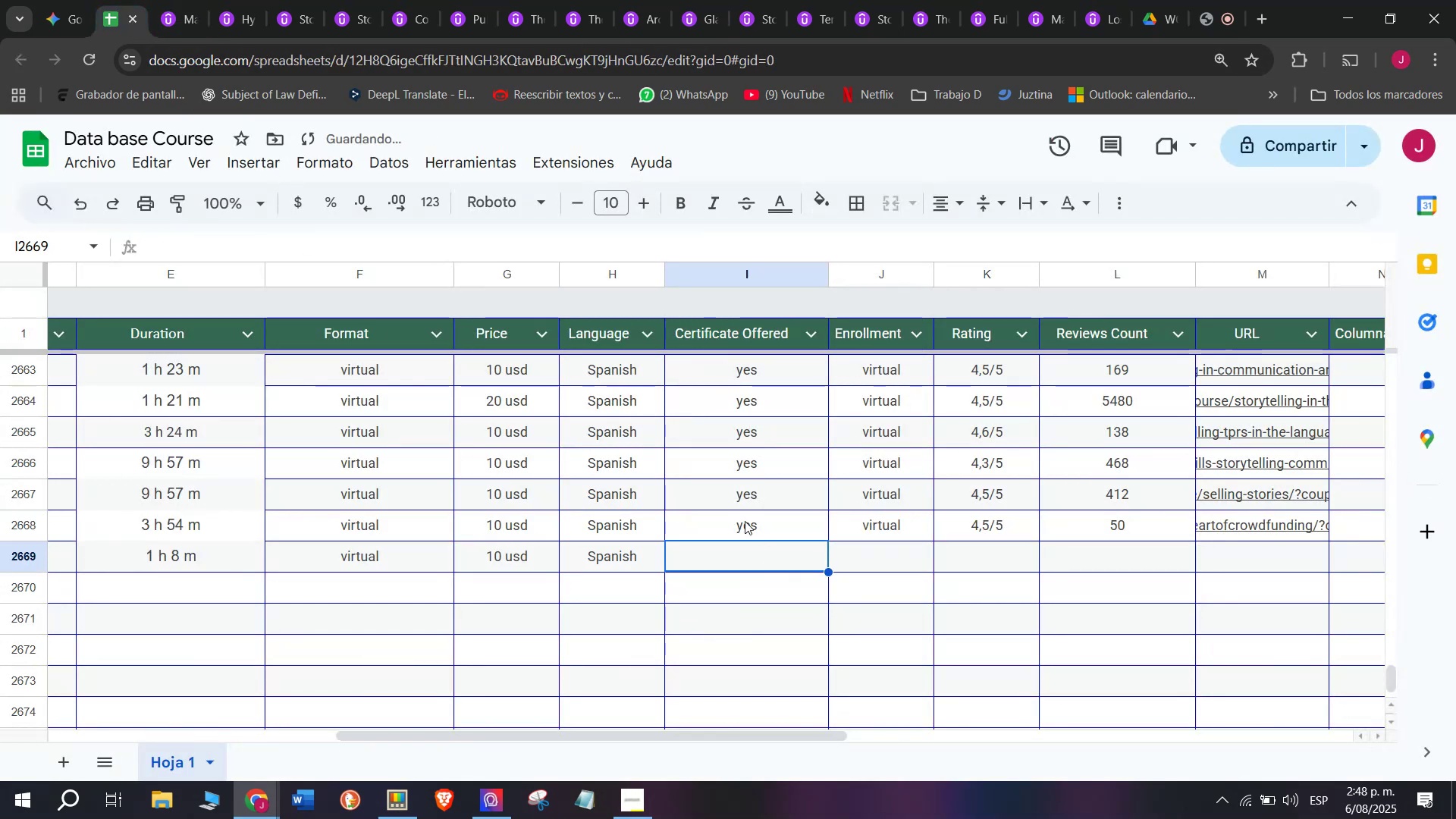 
triple_click([745, 520])
 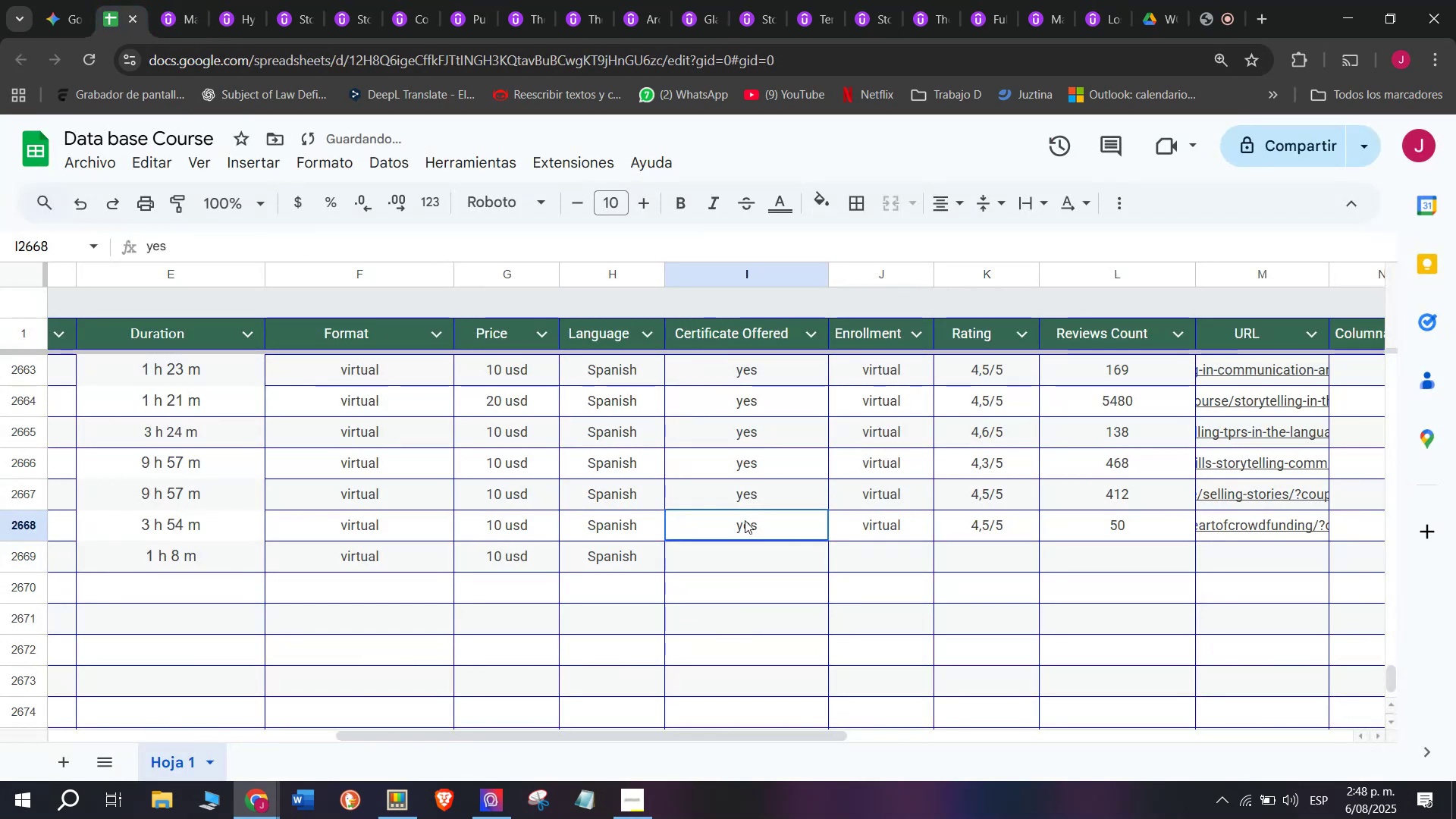 
key(Break)
 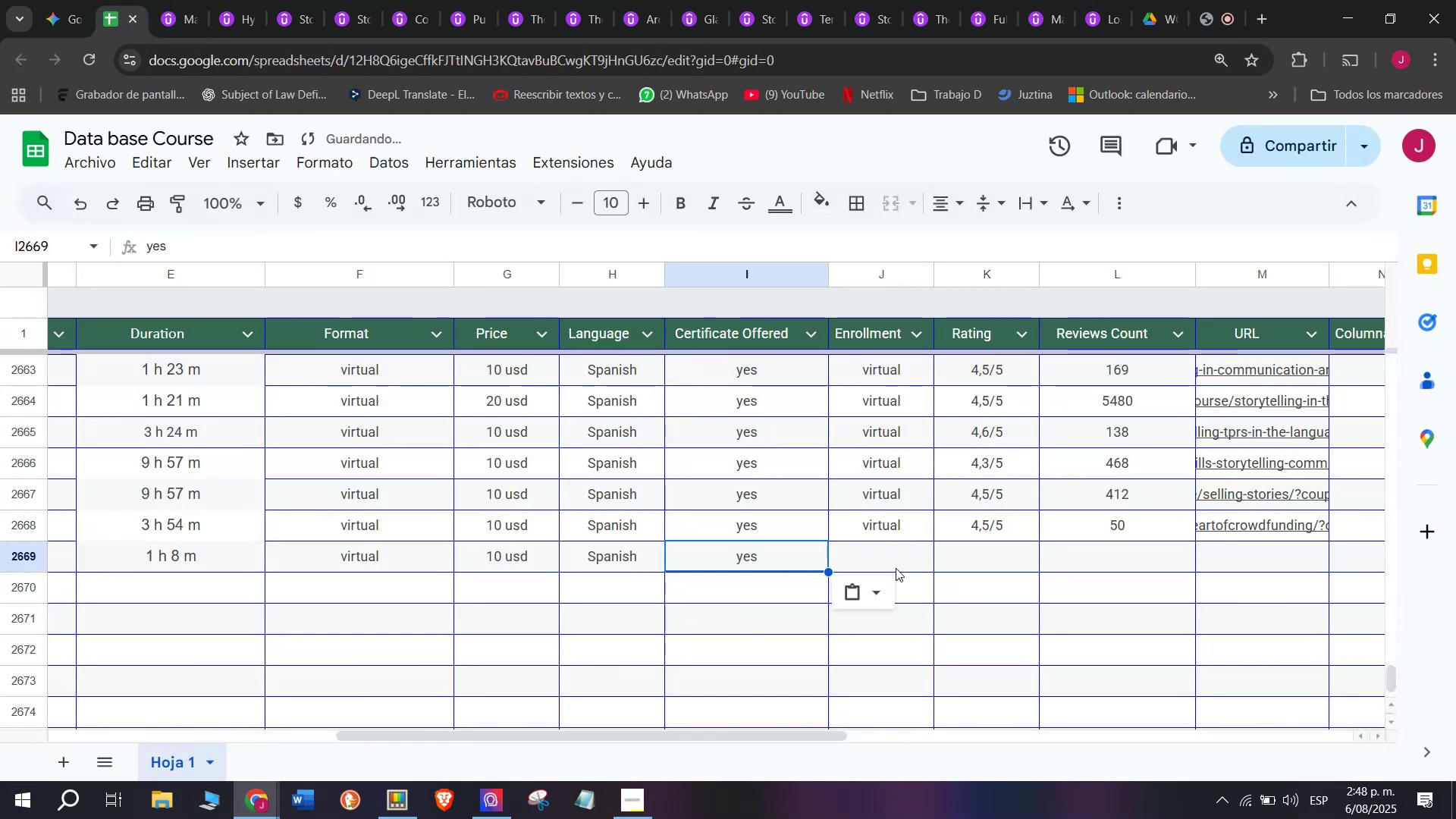 
key(Control+ControlLeft)
 